 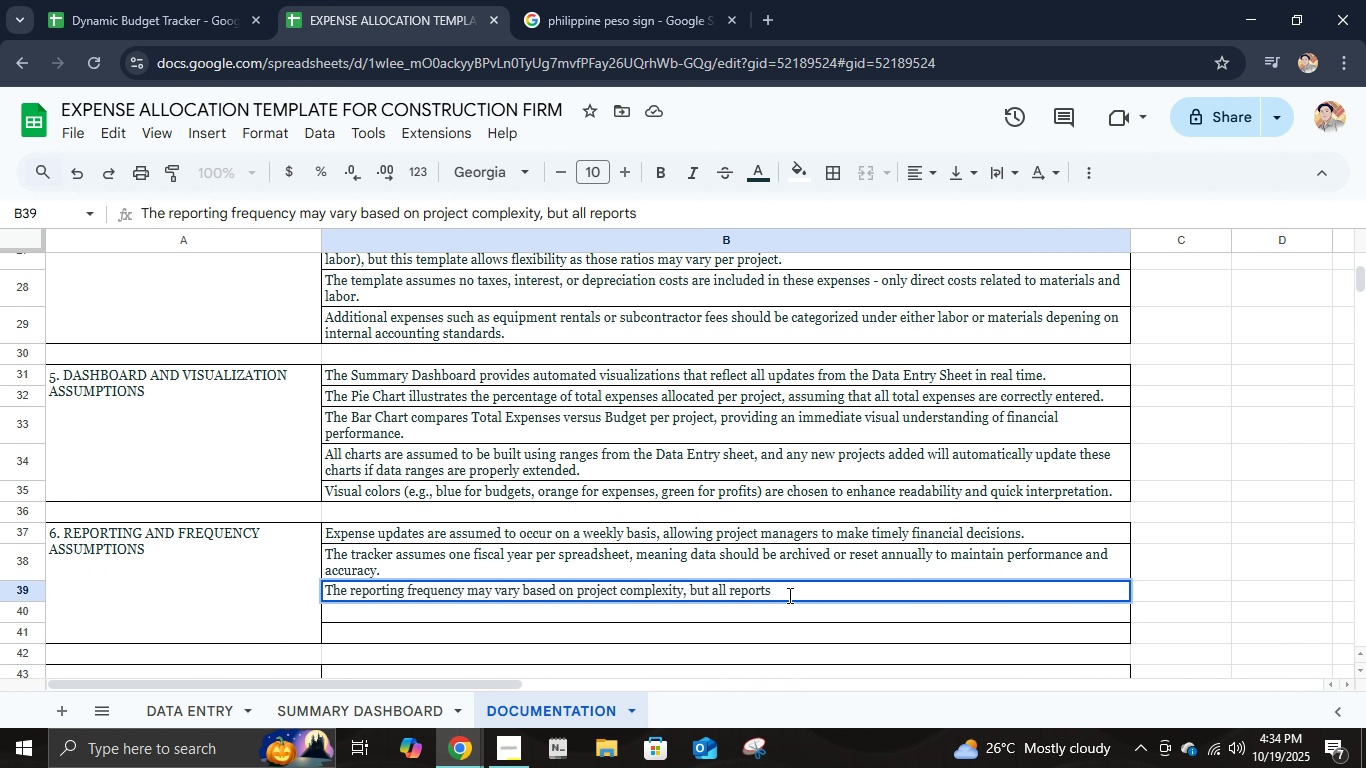 
type( should maintain consistency in timer)
key(Backspace)
type(lien)
key(Backspace)
key(Backspace)
type(ne)
 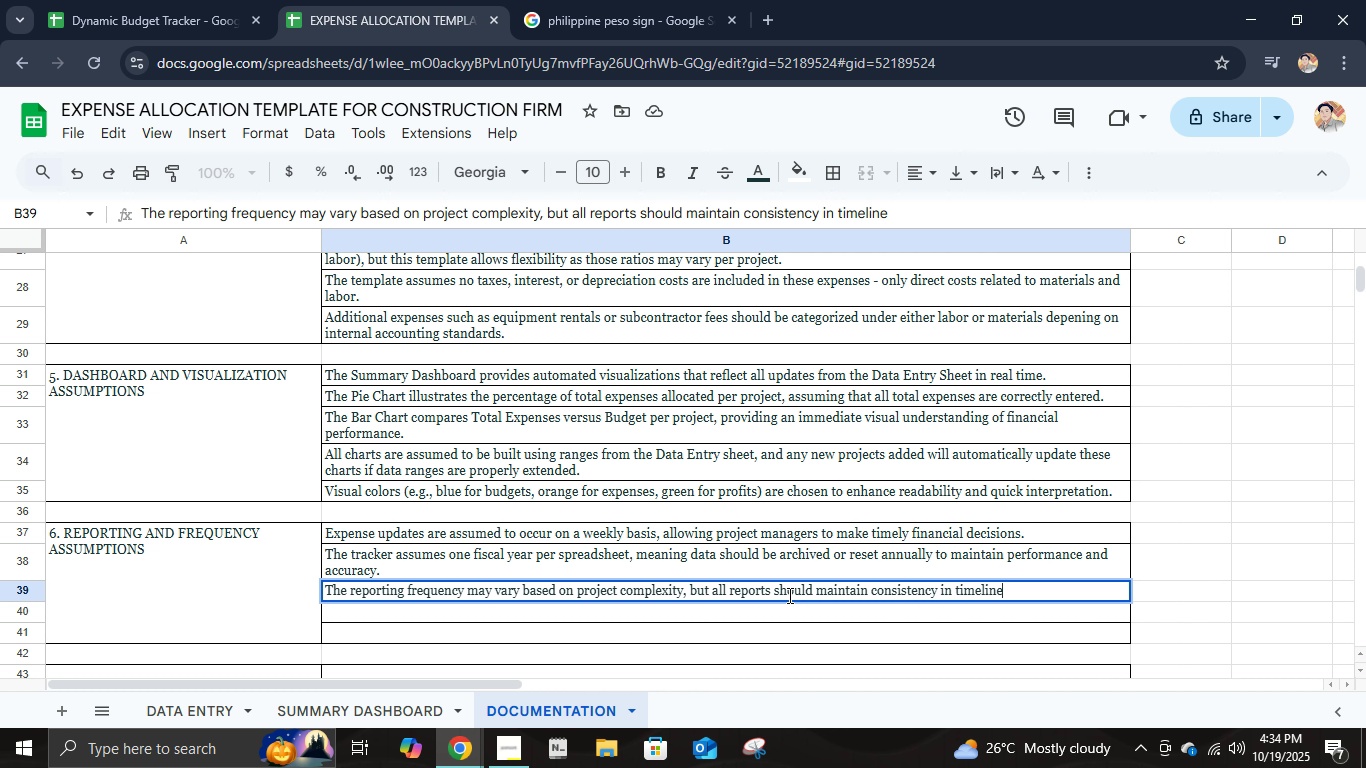 
type( (E>G., every fir)
key(Backspace)
key(Backspace)
type(riday))
 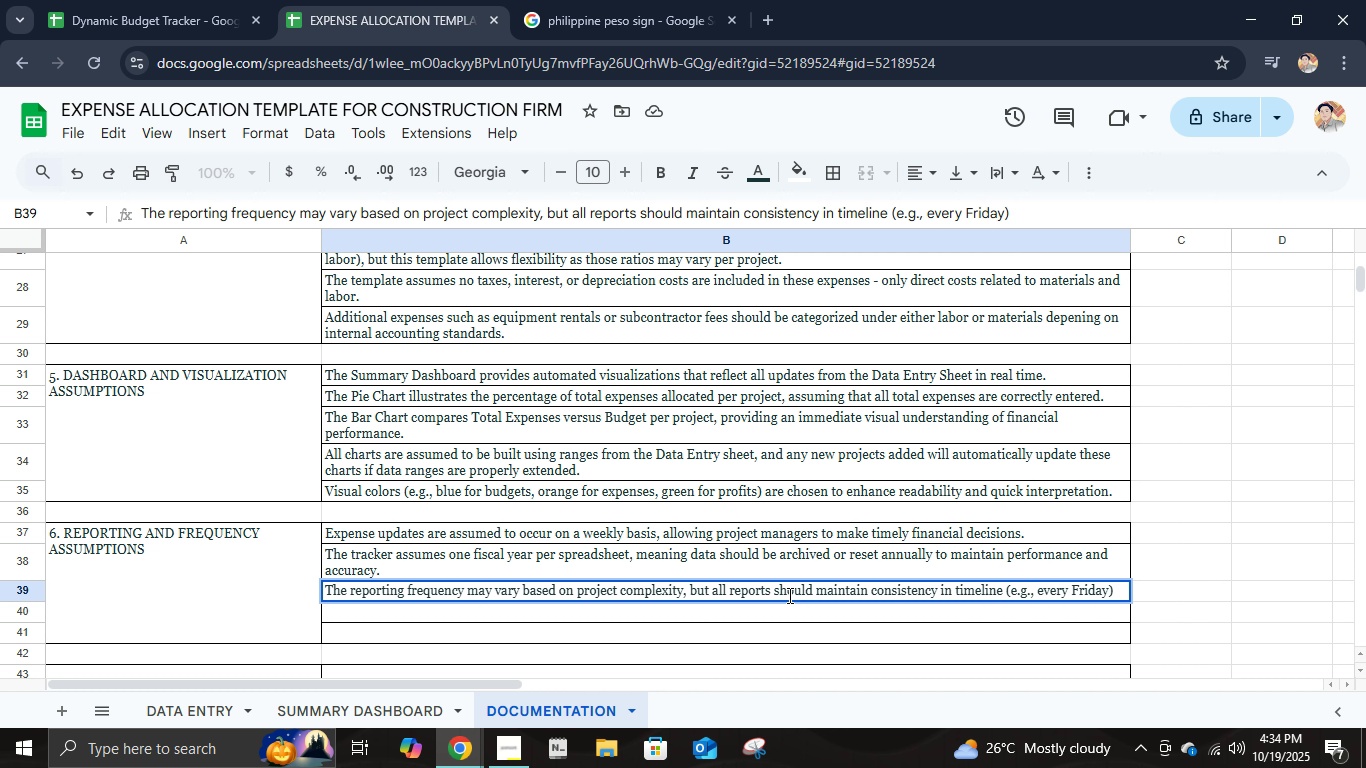 
key(Enter)
 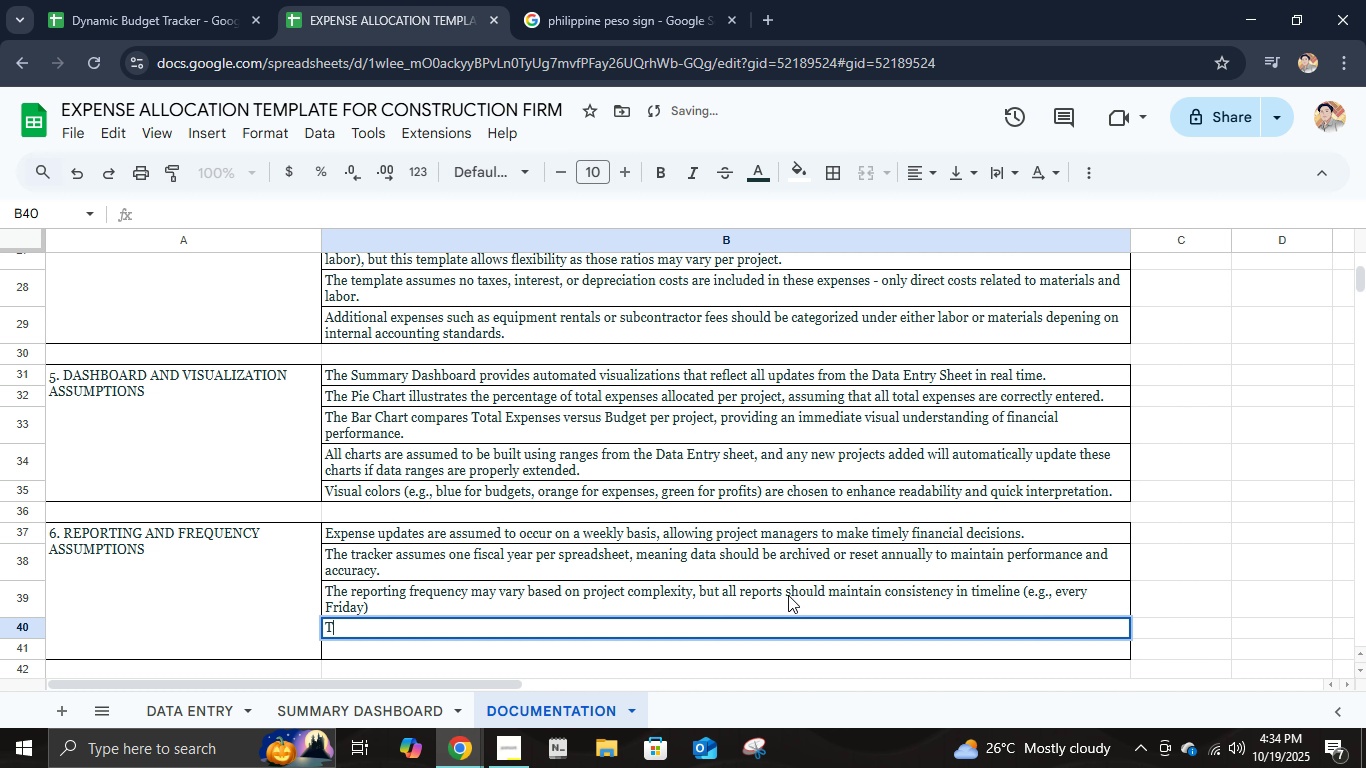 
type(The tool )
 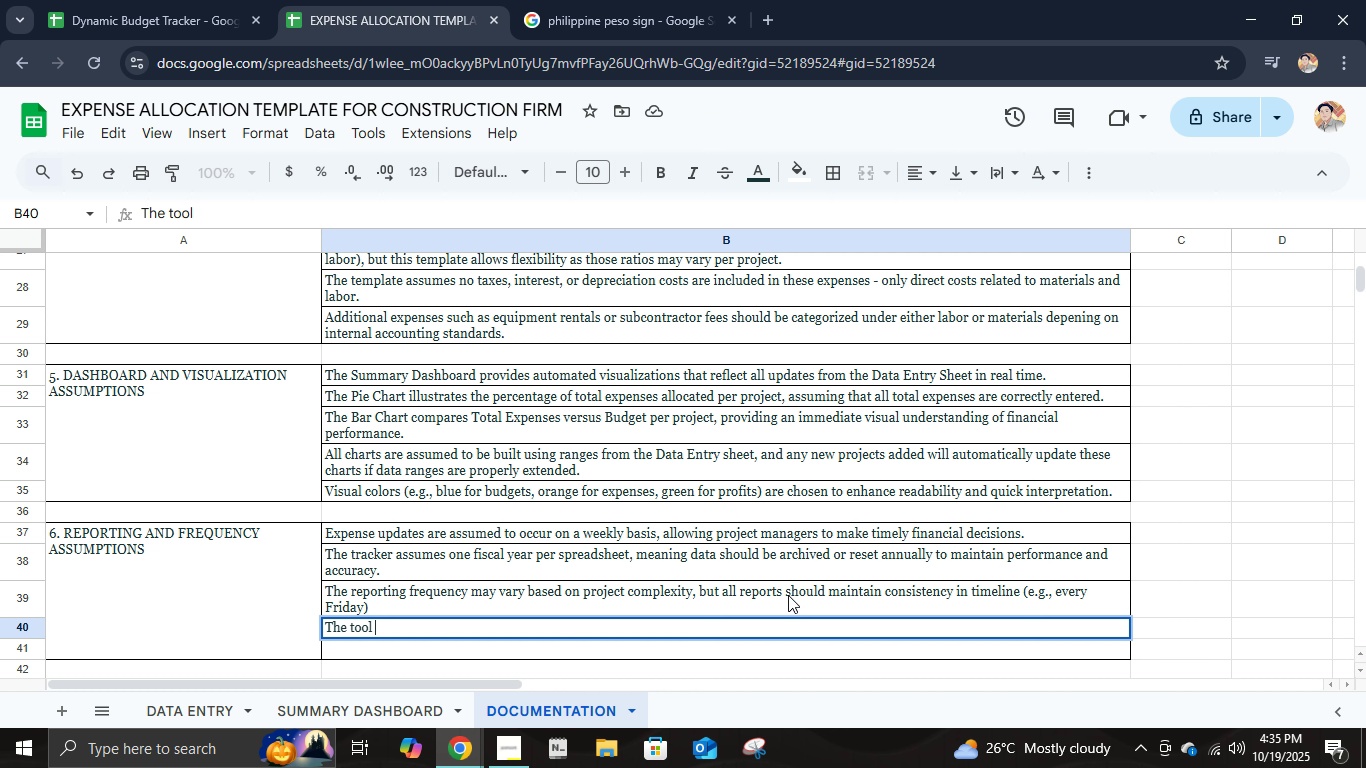 
type(assumes that project )
 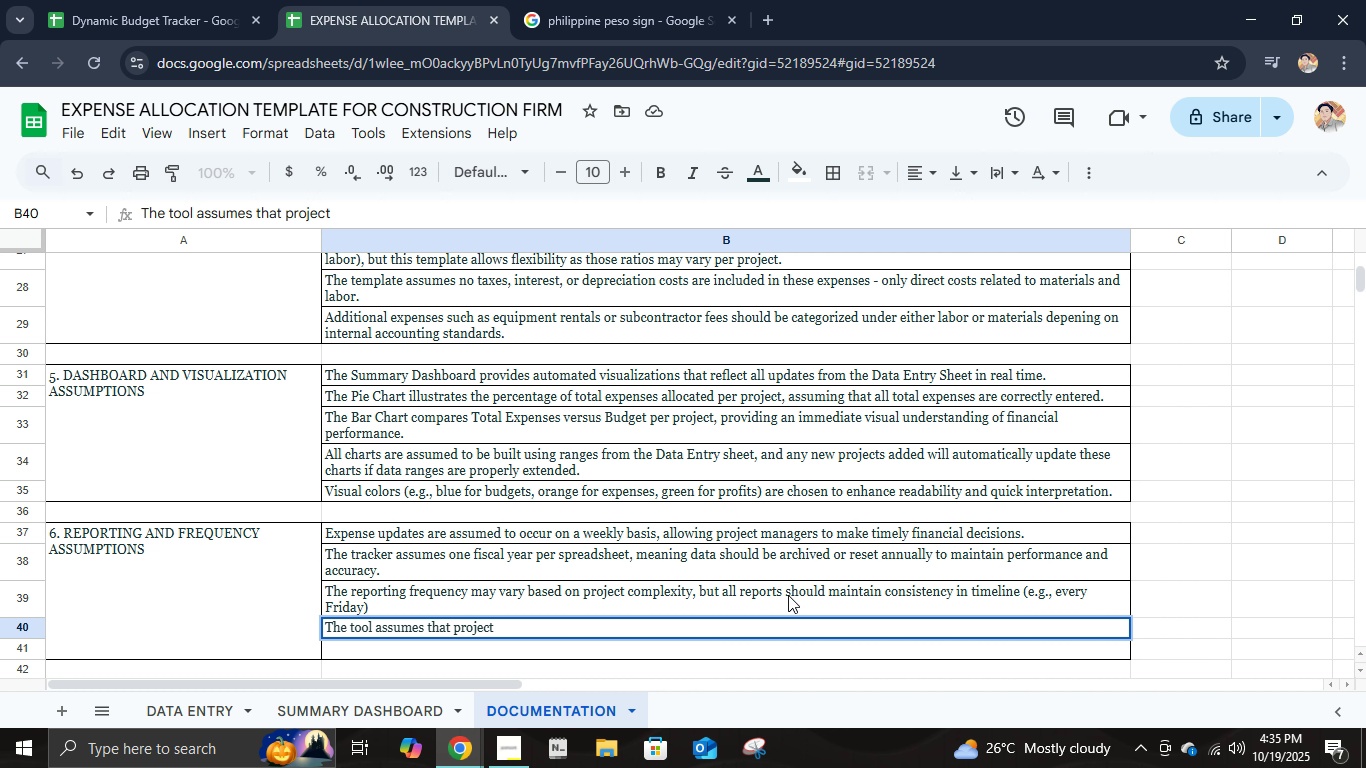 
type(manager )
key(Backspace)
type(s review the dashboard weekly to monitor trends and address potentio)
key(Backspace)
type(al over-budg risks early..)
 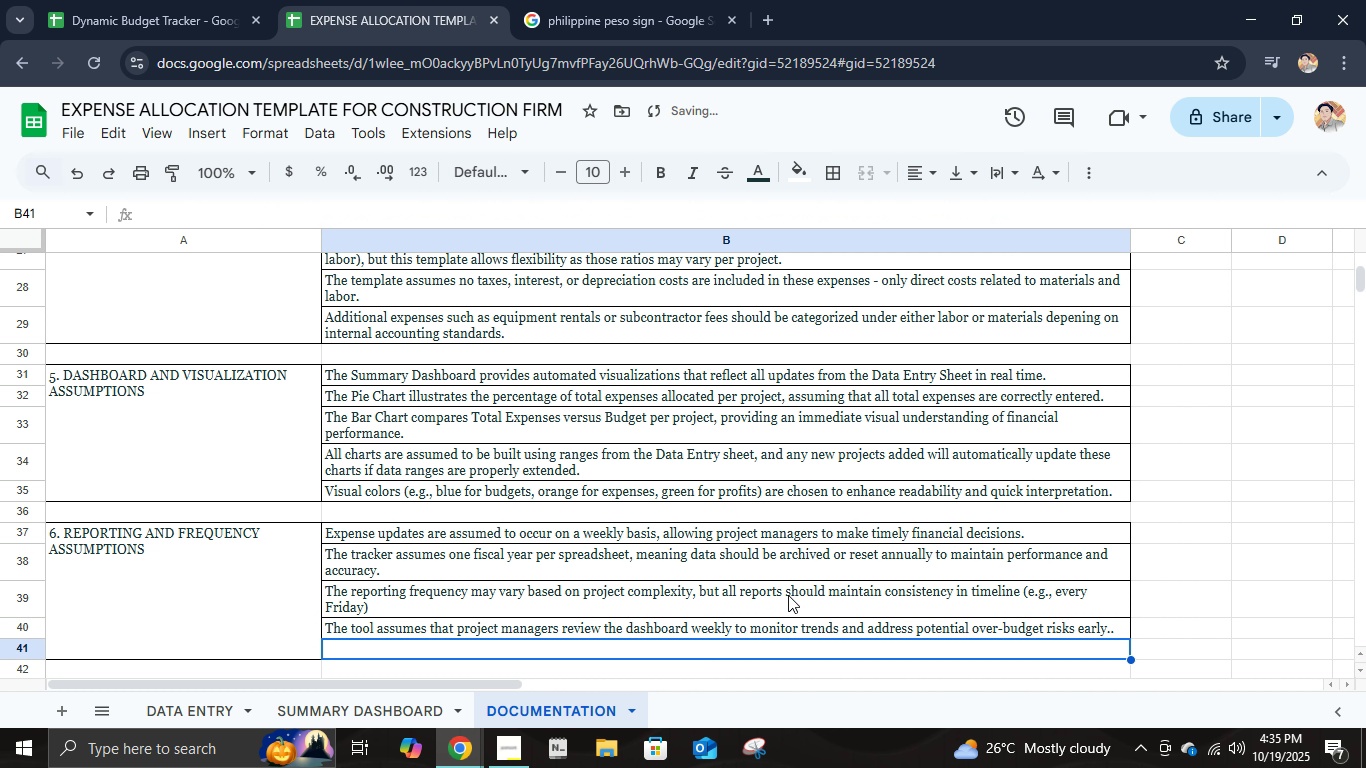 
key(Enter)
 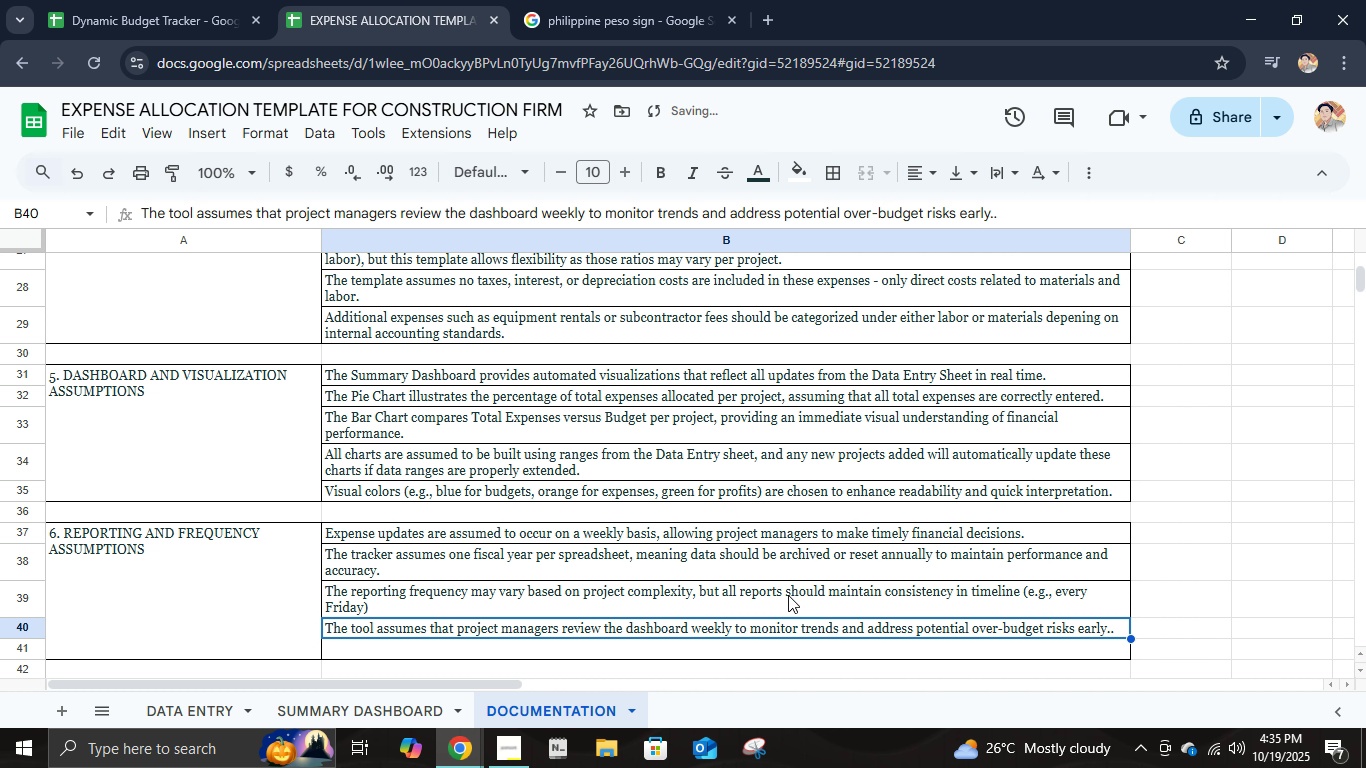 
key(ArrowUp)
 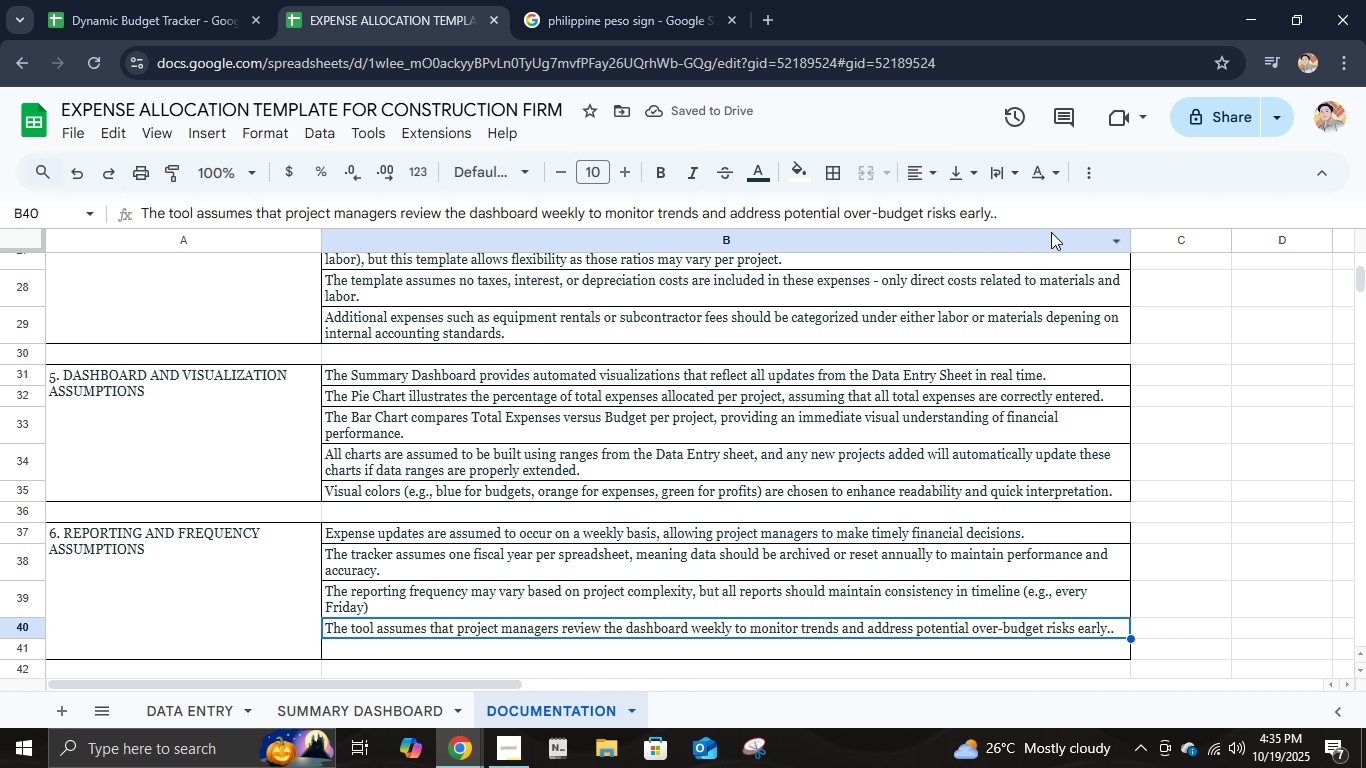 
left_click([1054, 214])
 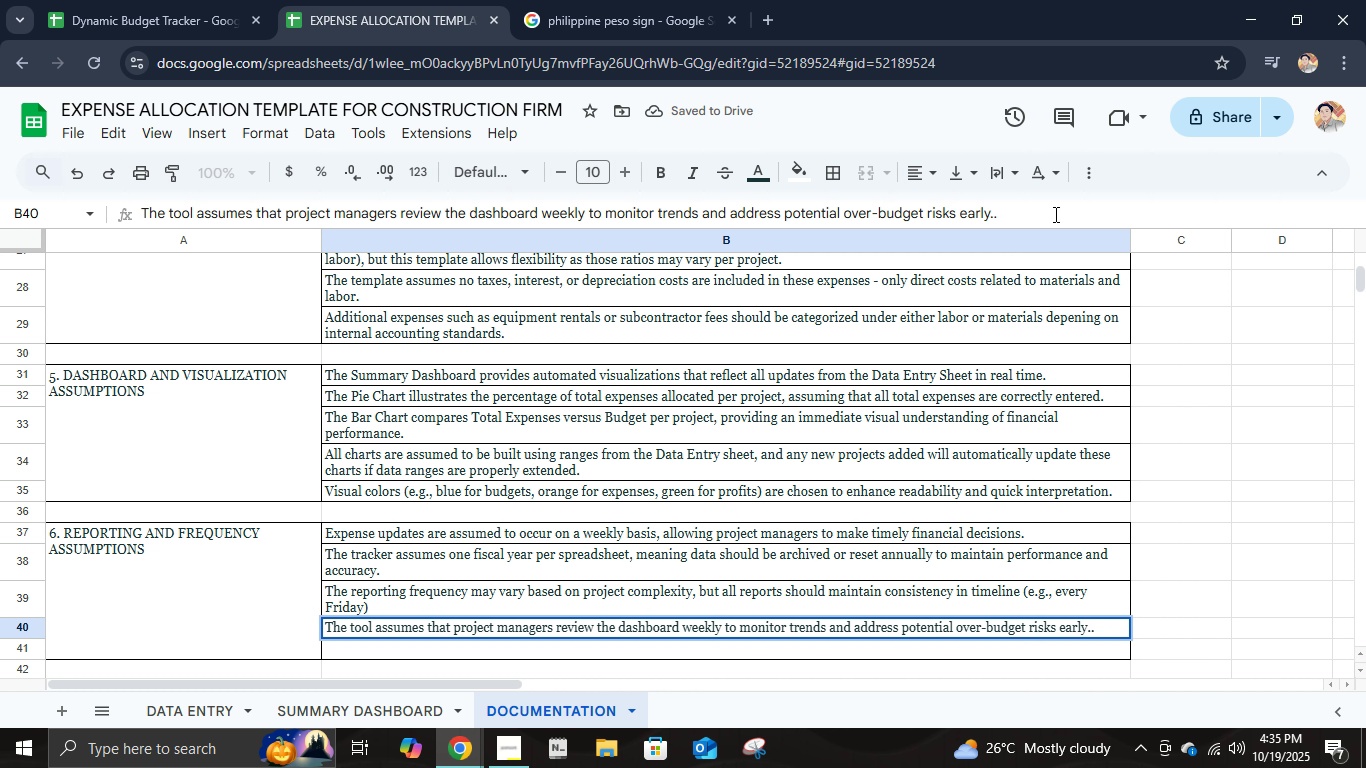 
key(Enter)
 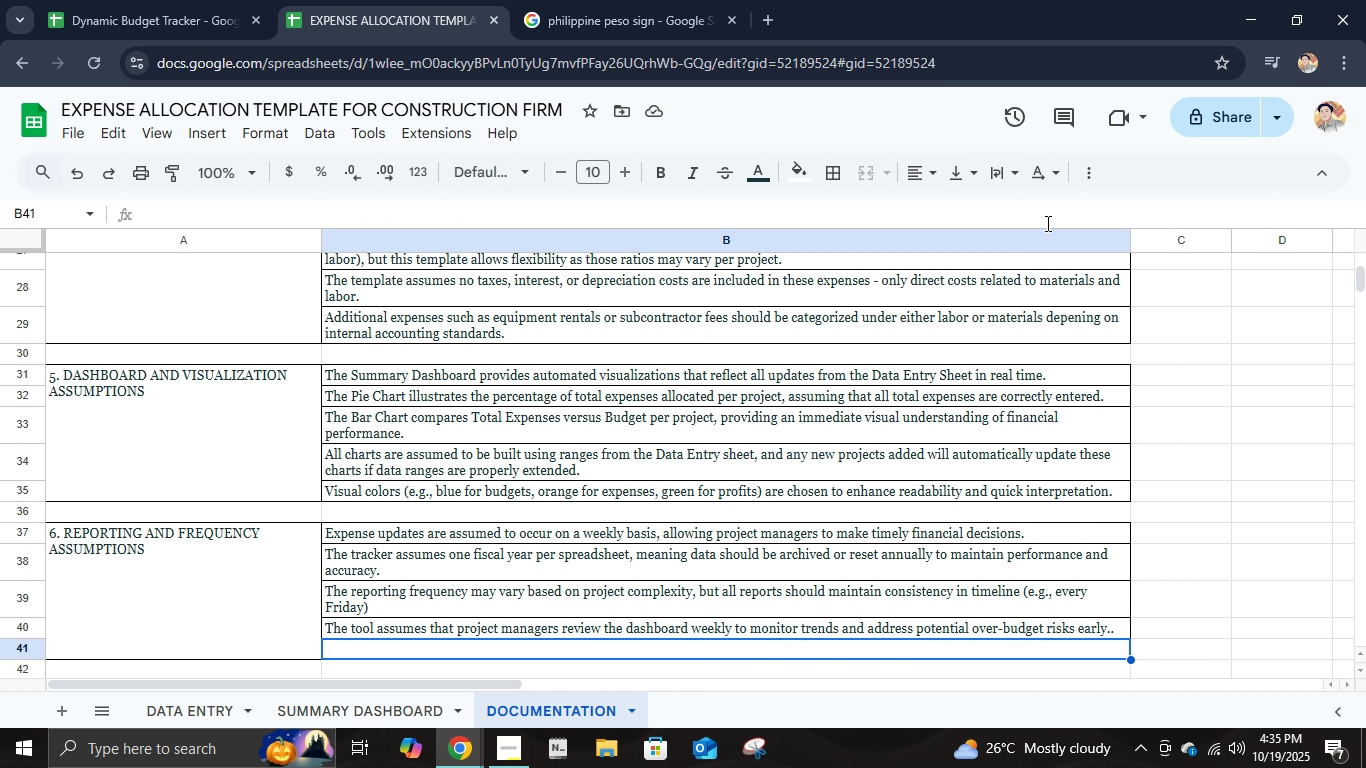 
key(ArrowUp)
 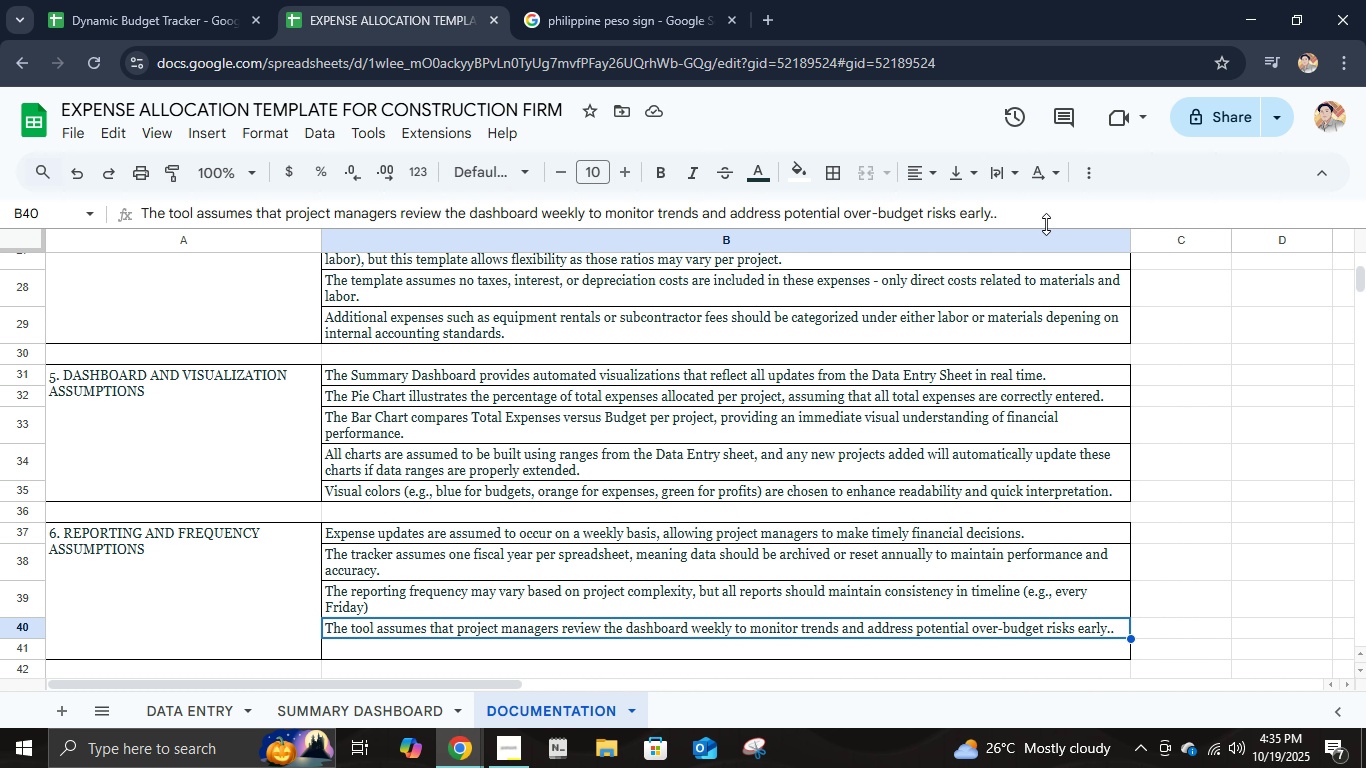 
left_click([1046, 224])
 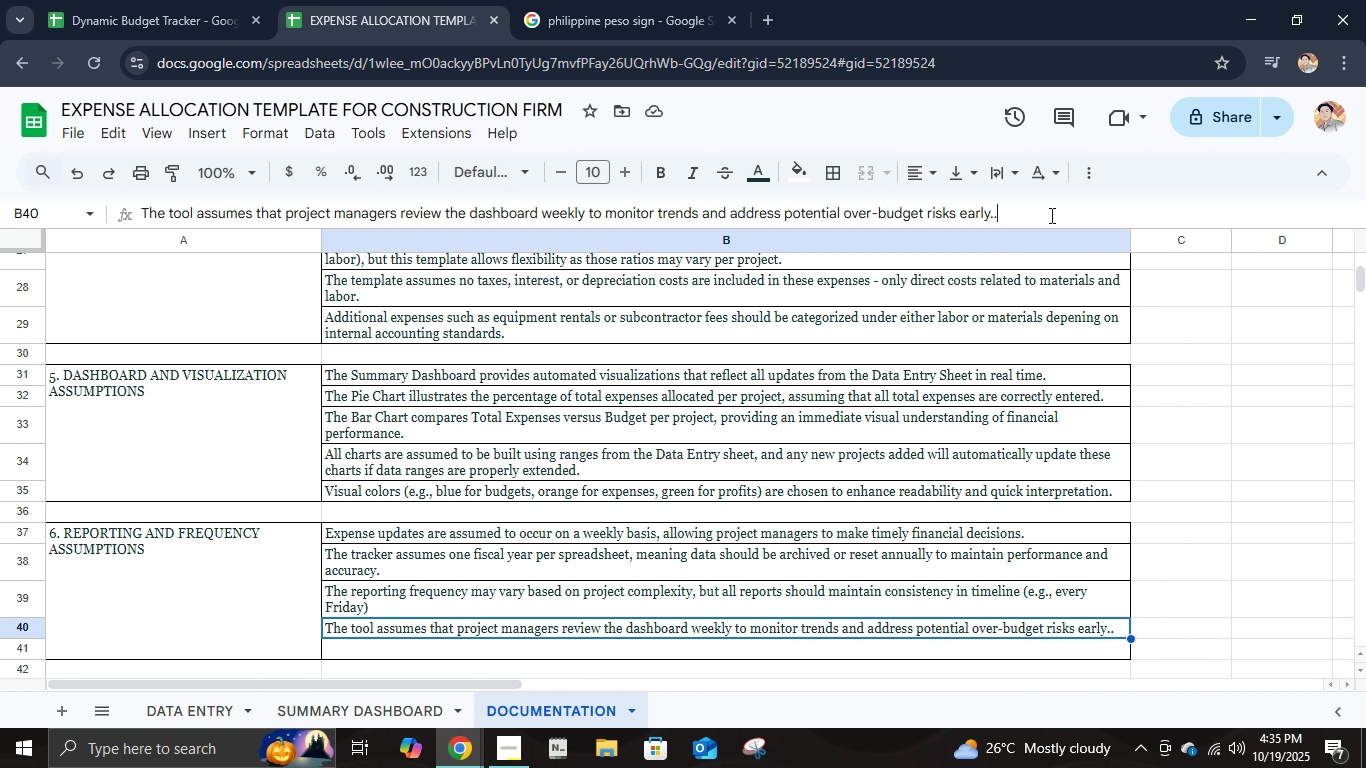 
left_click([1050, 215])
 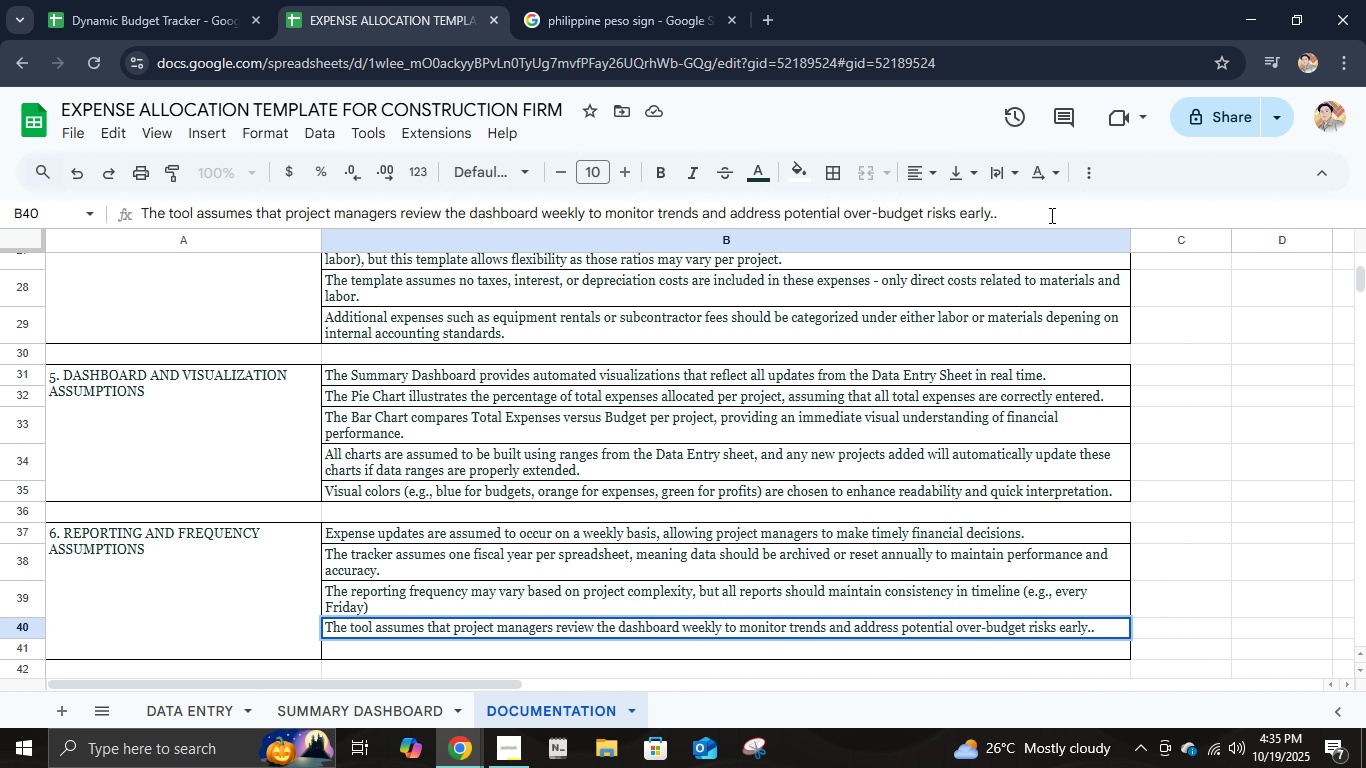 
key(Backspace)
 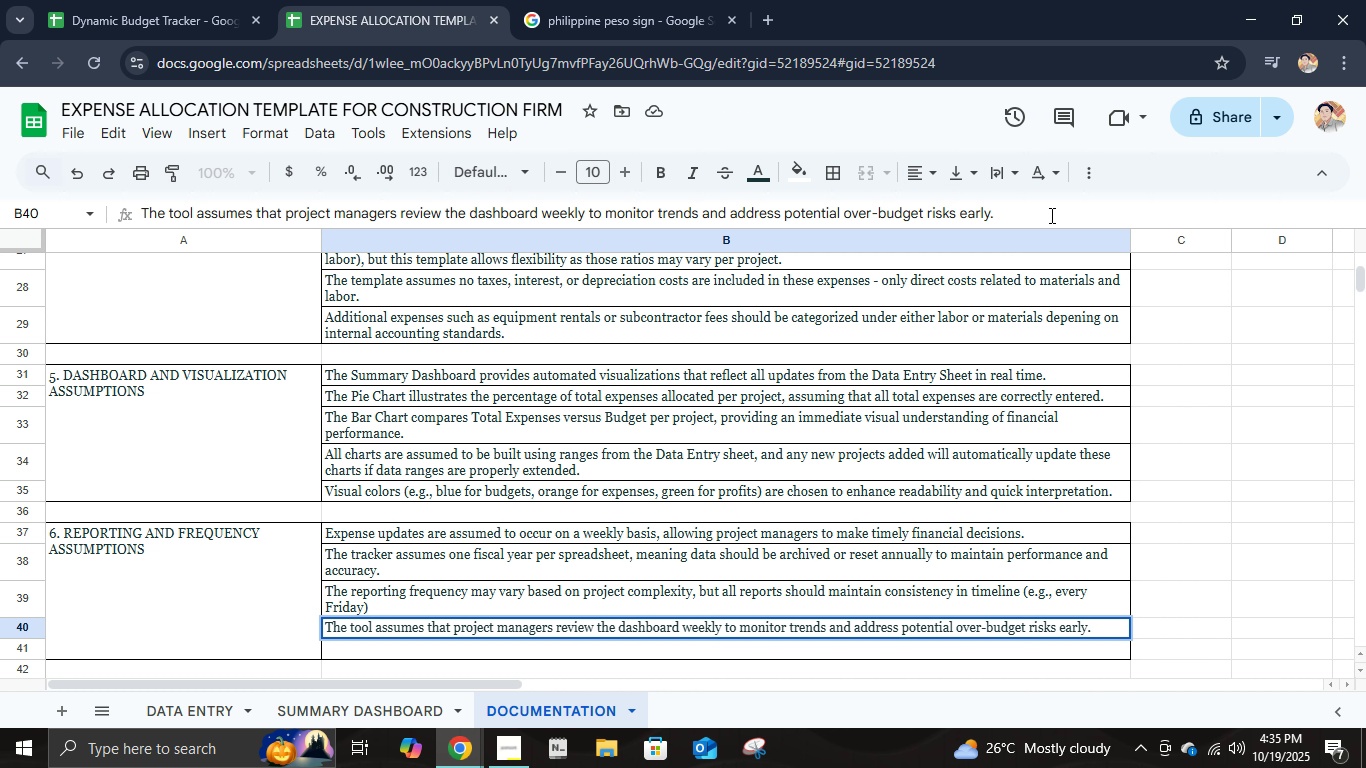 
key(Enter)
 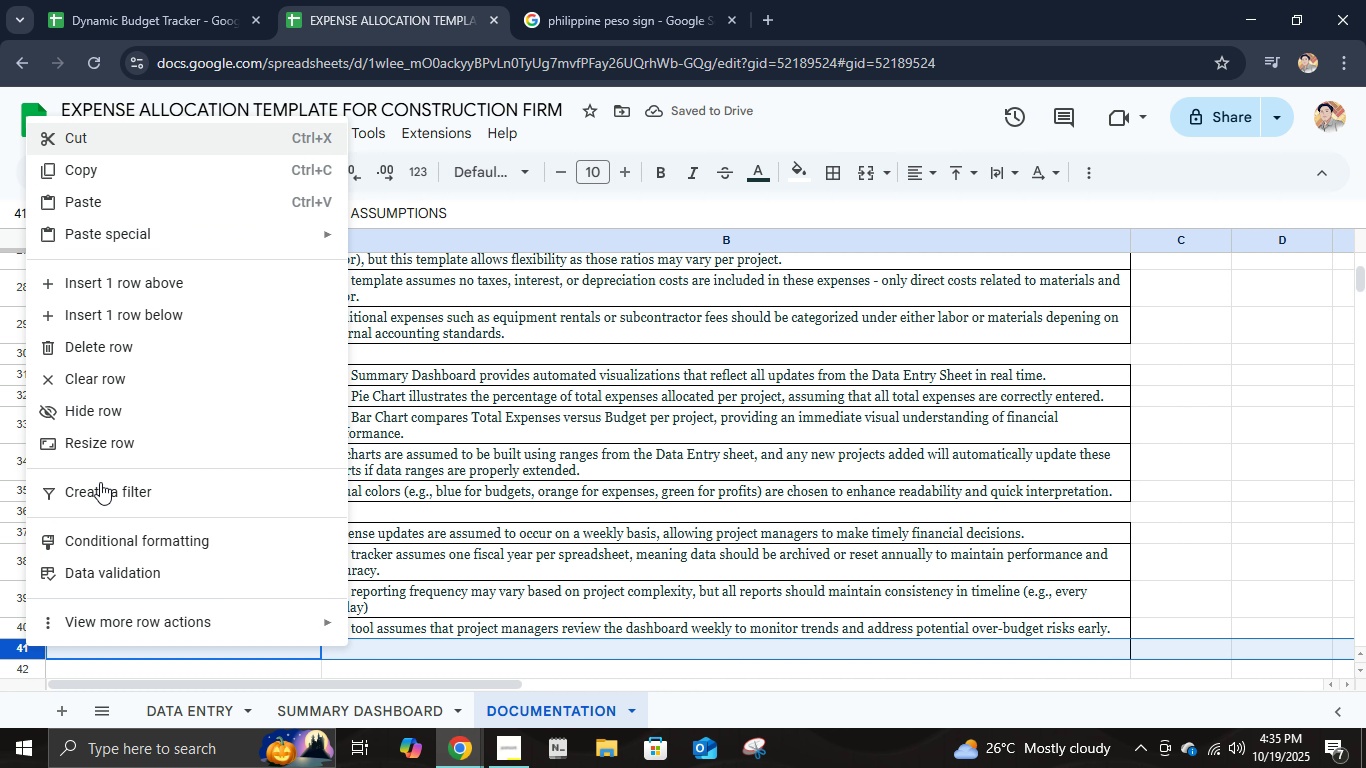 
left_click([126, 342])
 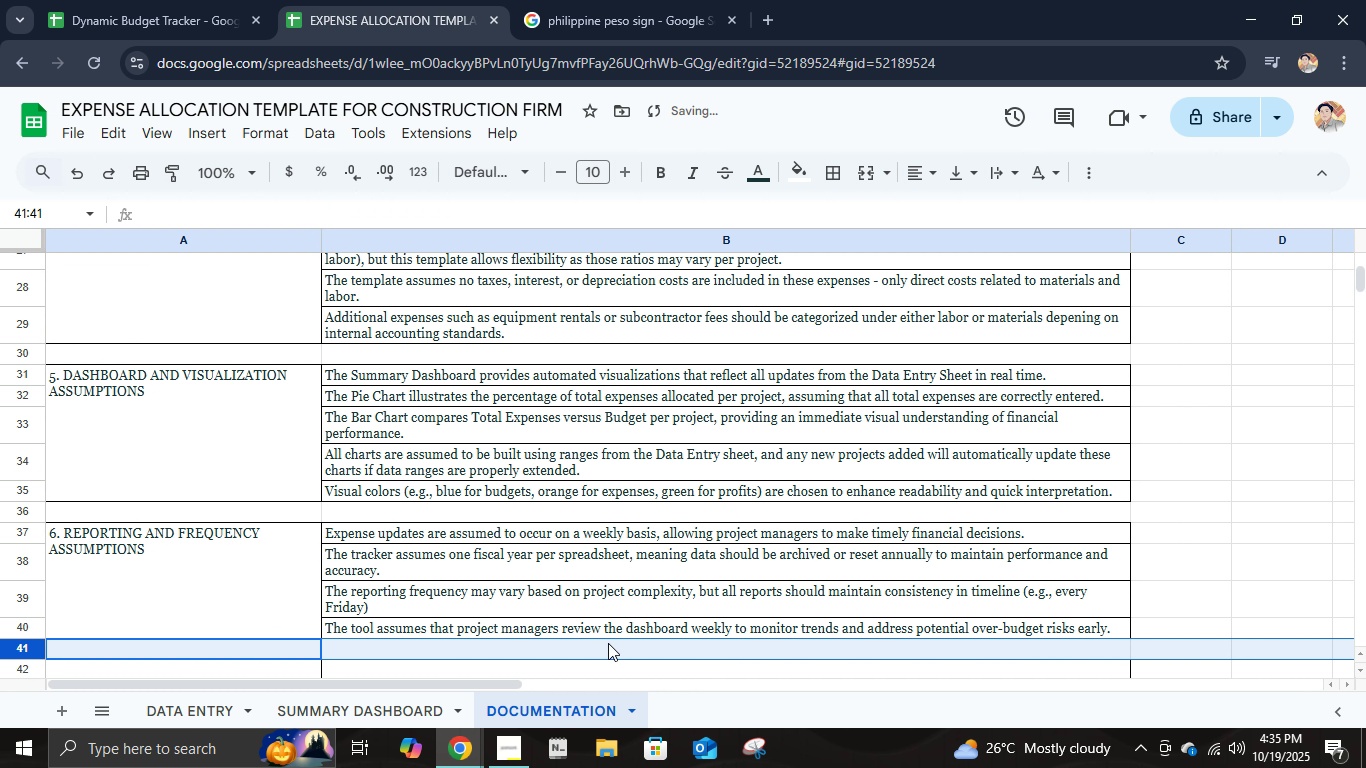 
scroll: coordinate [608, 643], scroll_direction: down, amount: 2.0
 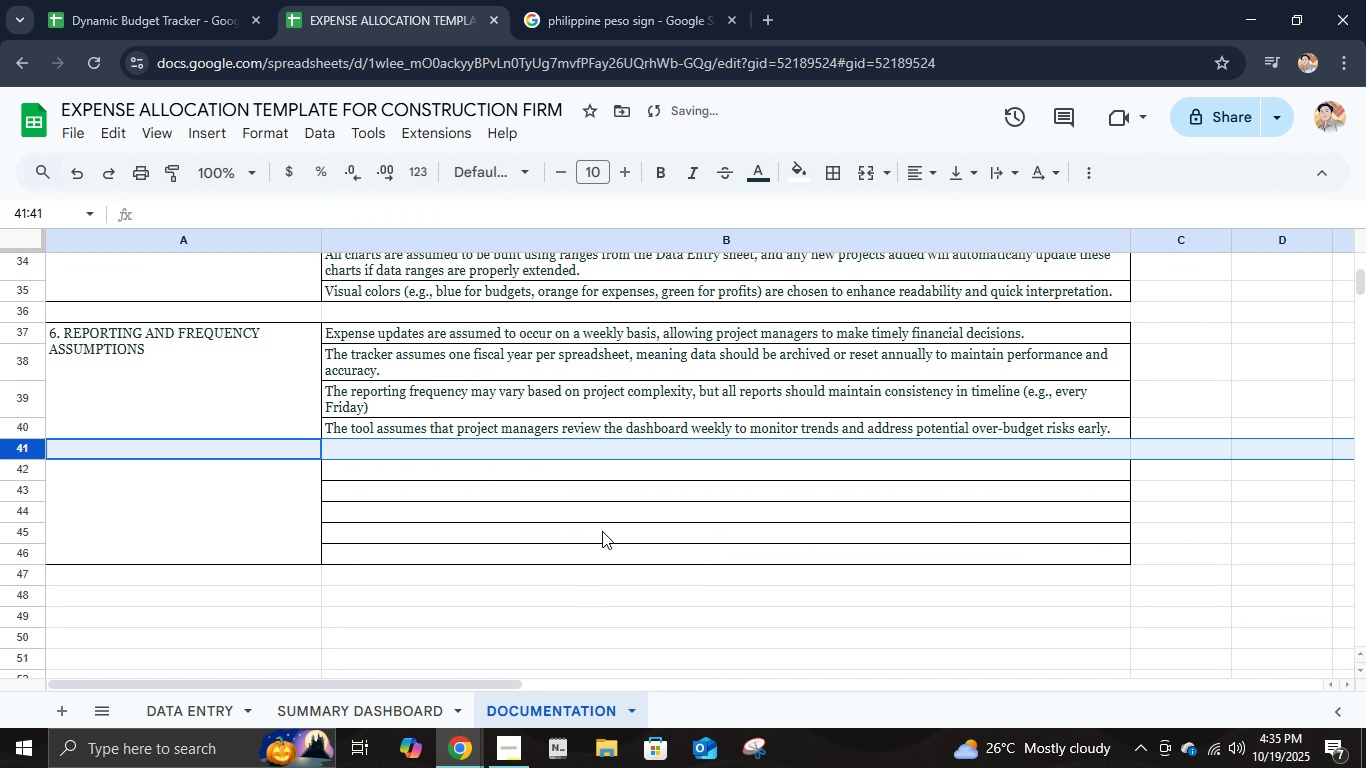 
left_click([602, 531])
 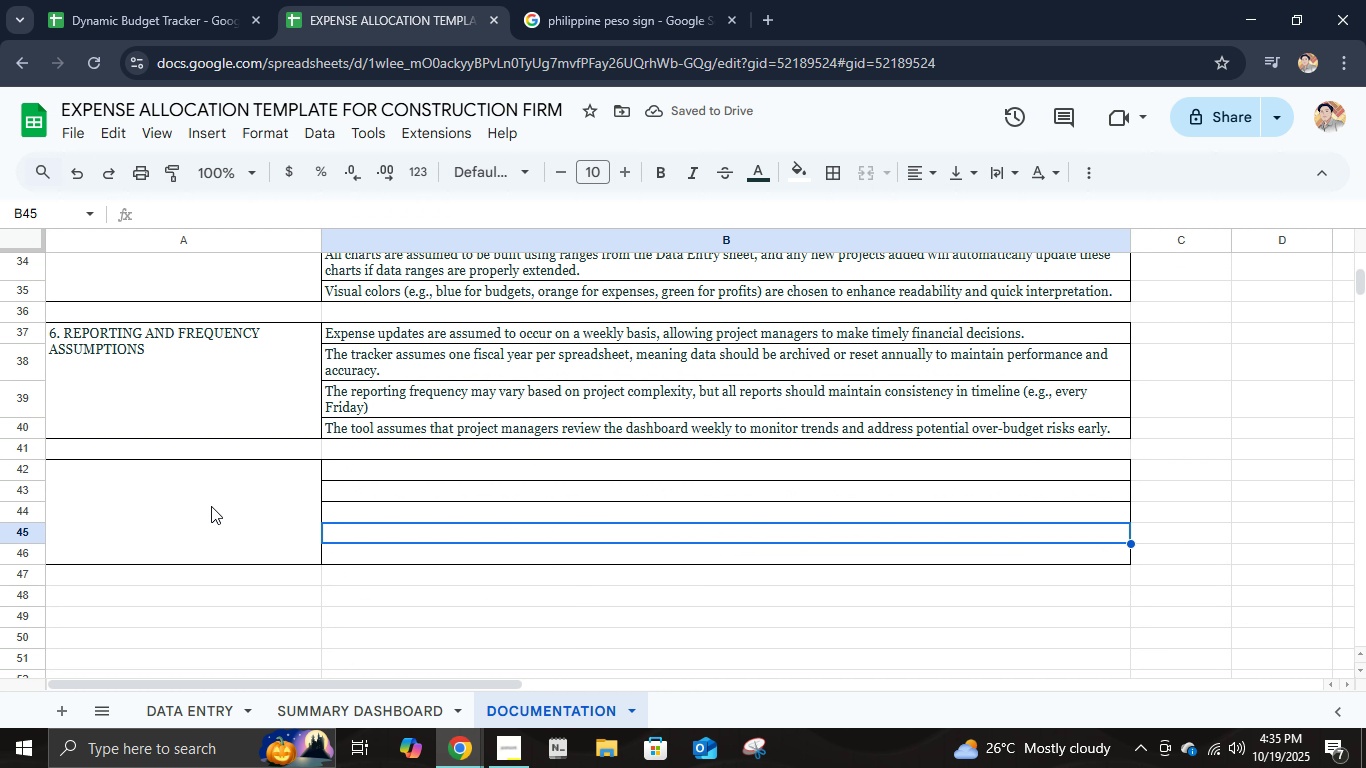 
left_click([129, 506])
 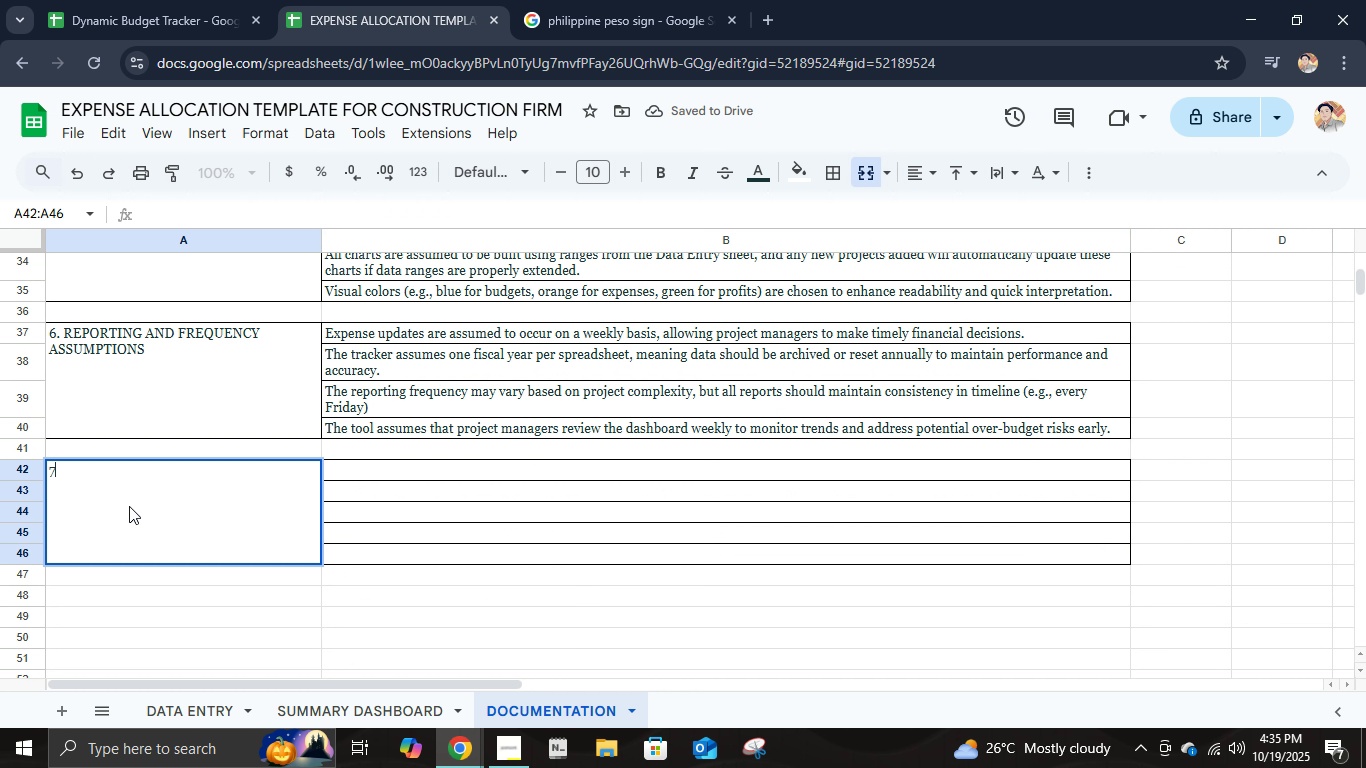 
key(7)
 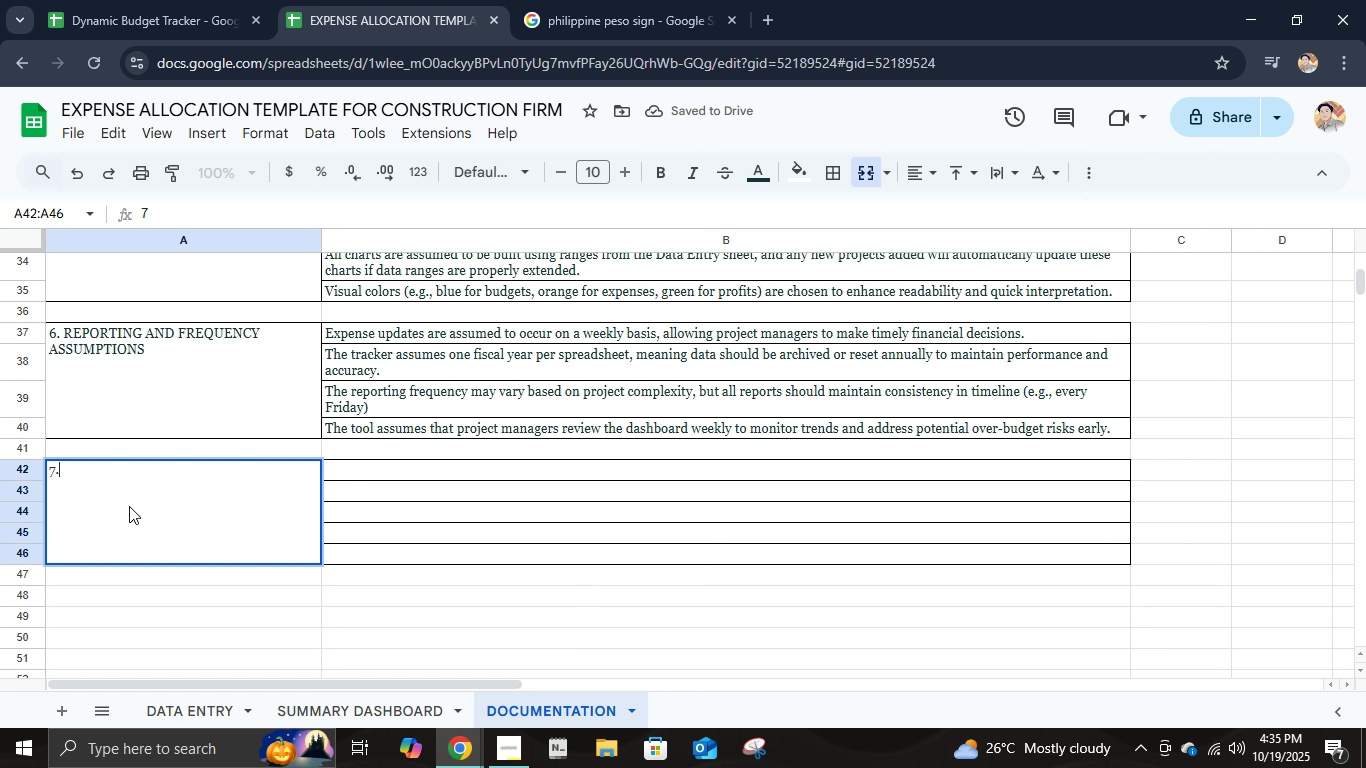 
key(Period)
 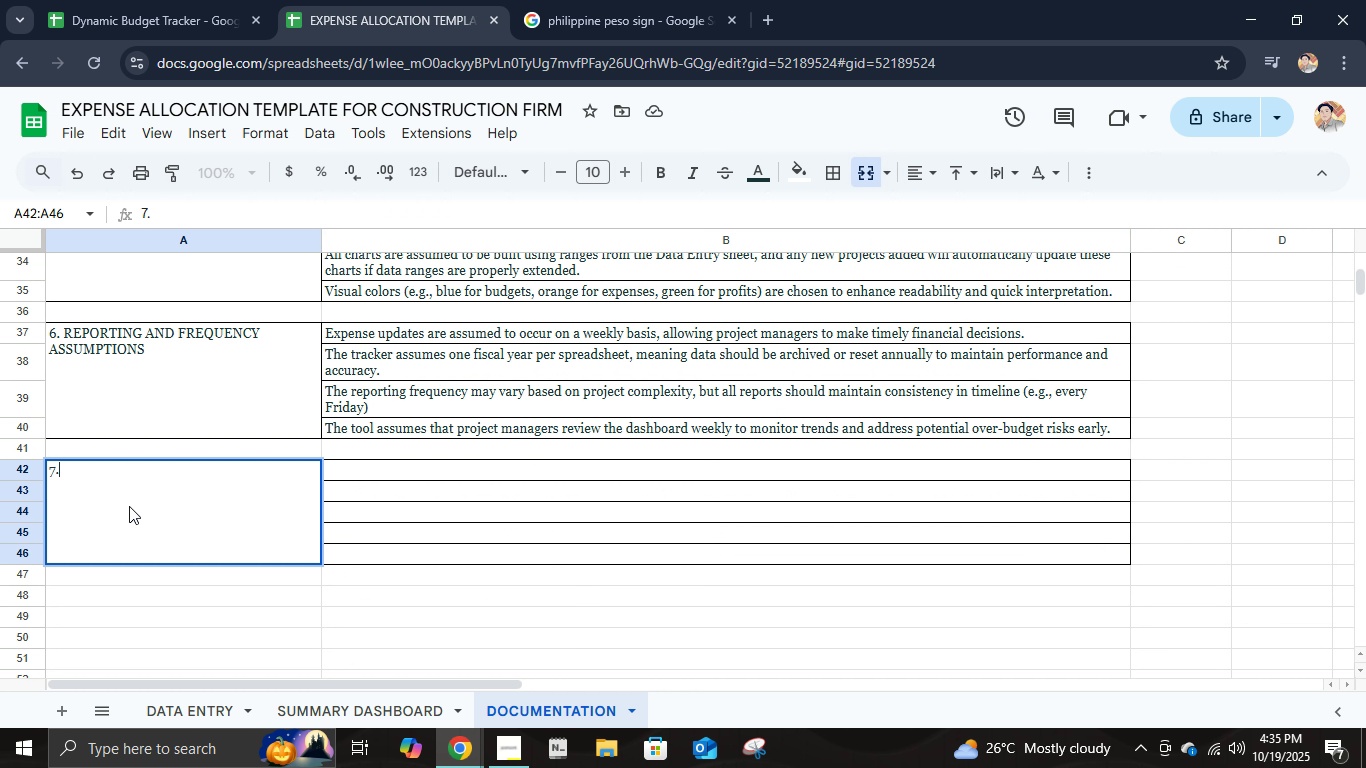 
key(Escape)
 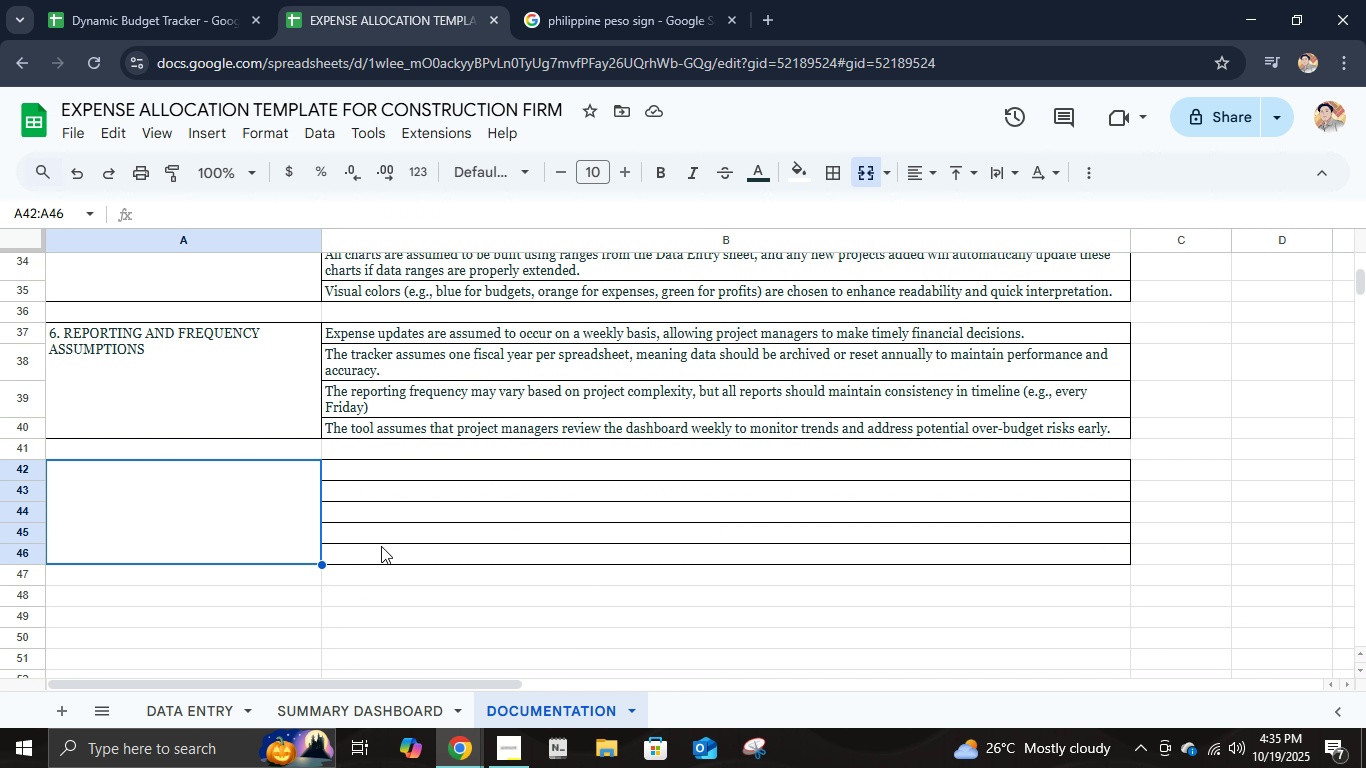 
hold_key(key=ShiftLeft, duration=0.62)
left_click([384, 557])
 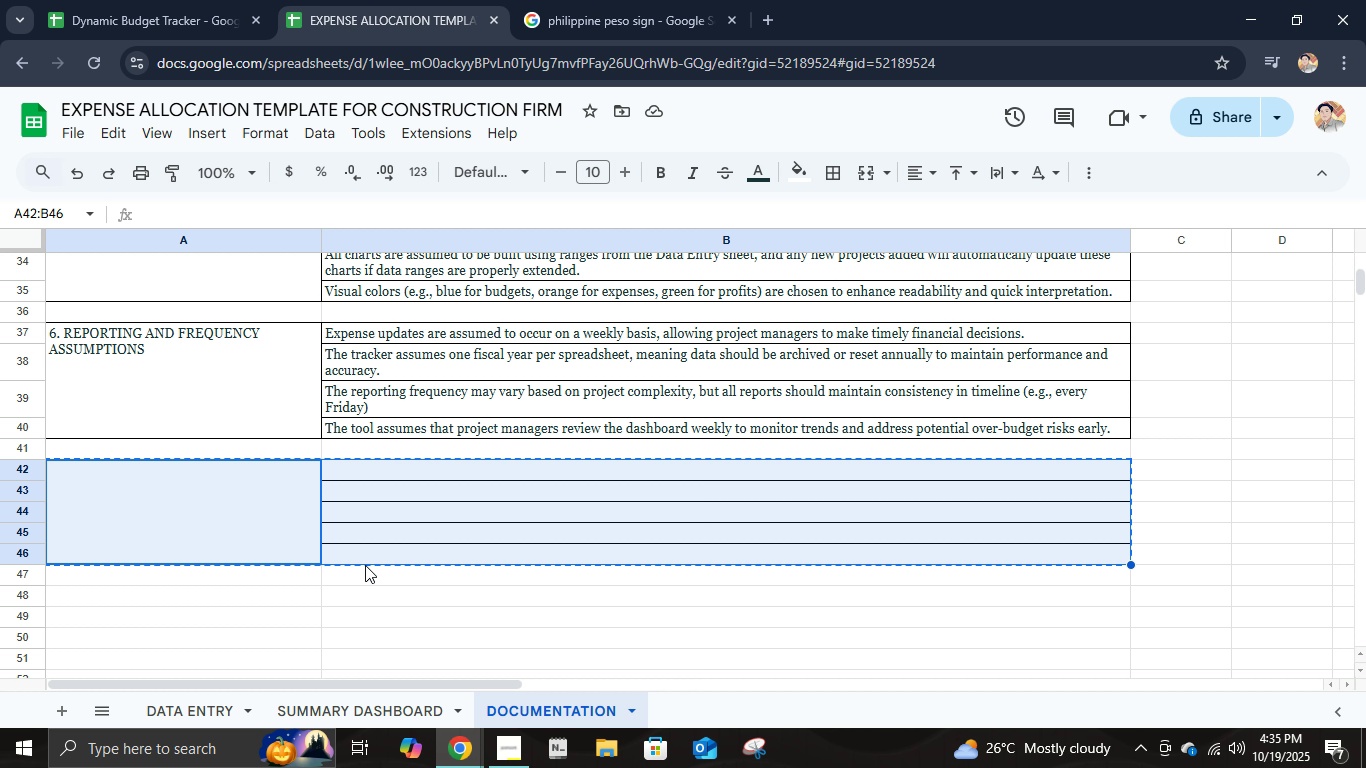 
key(Control+C)
 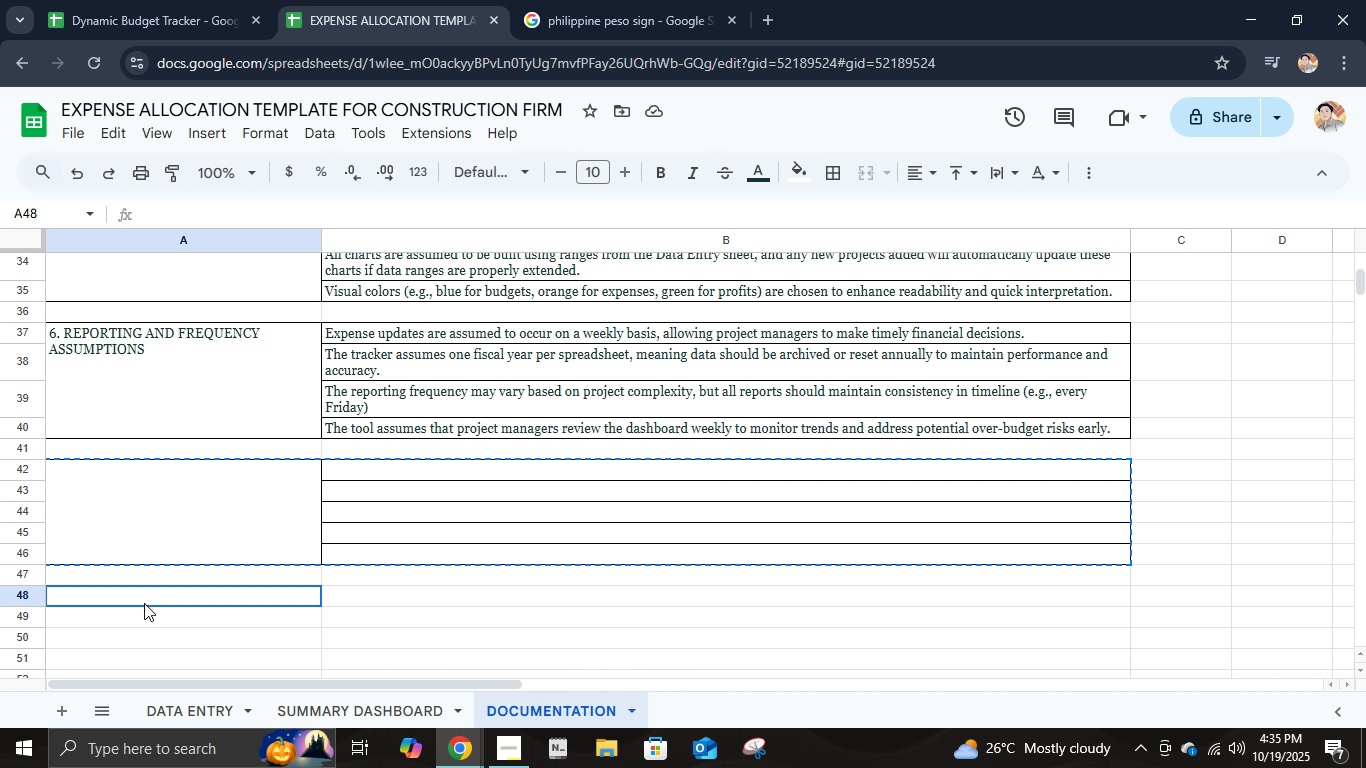 
left_click([144, 603])
 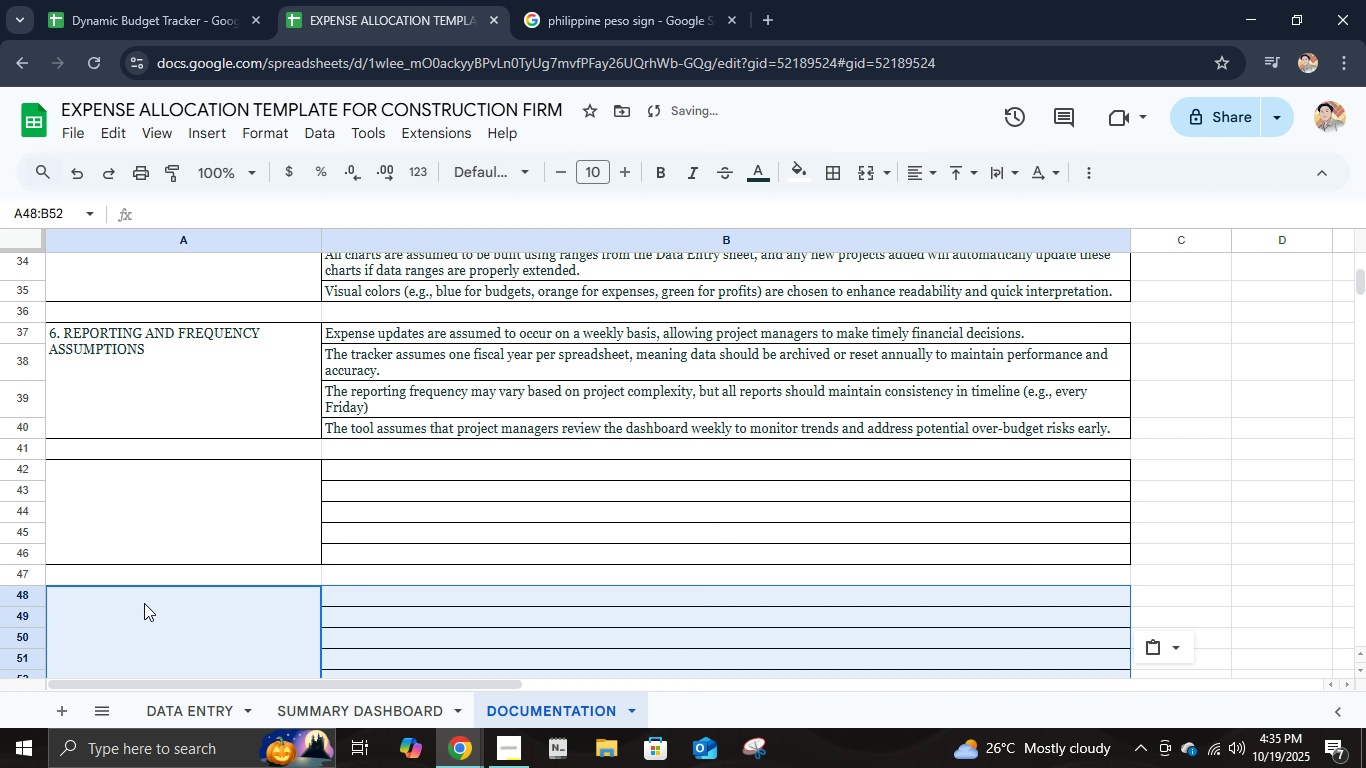 
key(Control+ControlLeft)
 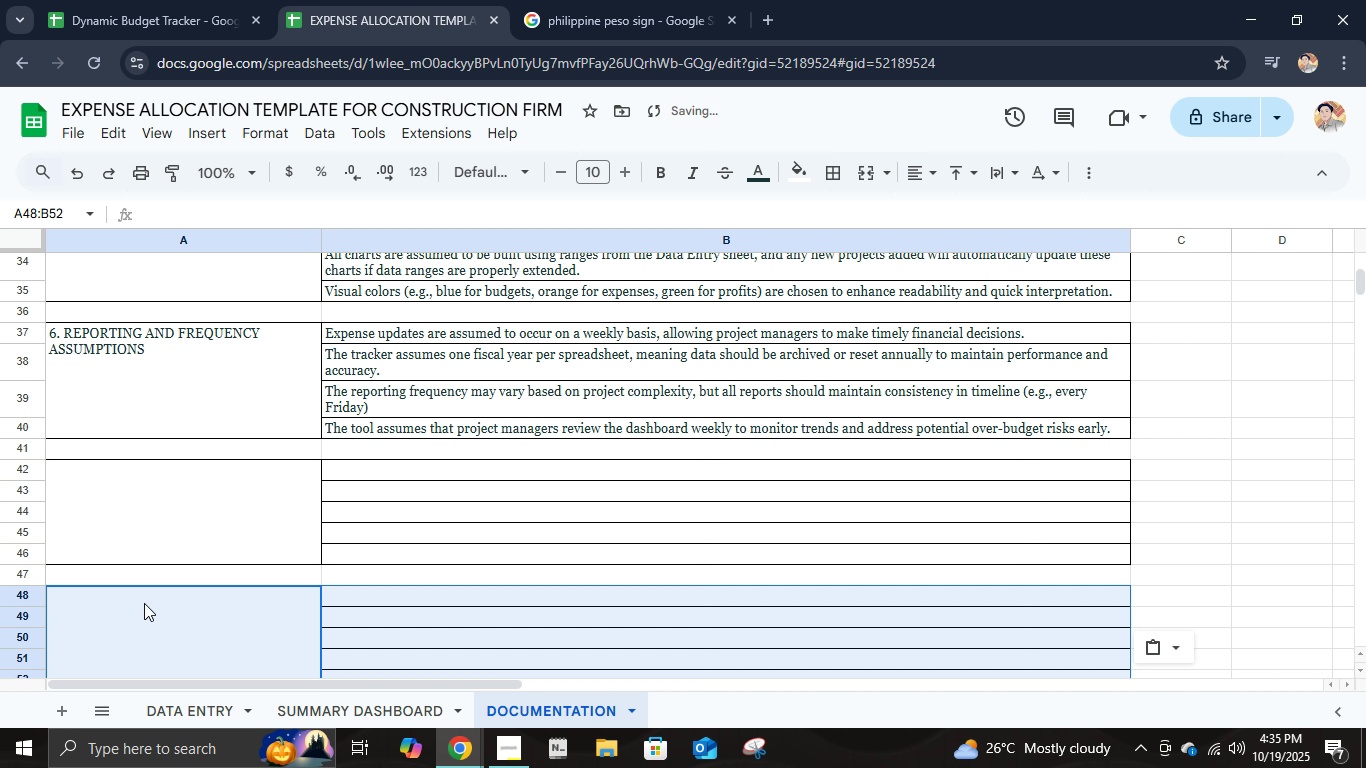 
key(Control+V)
 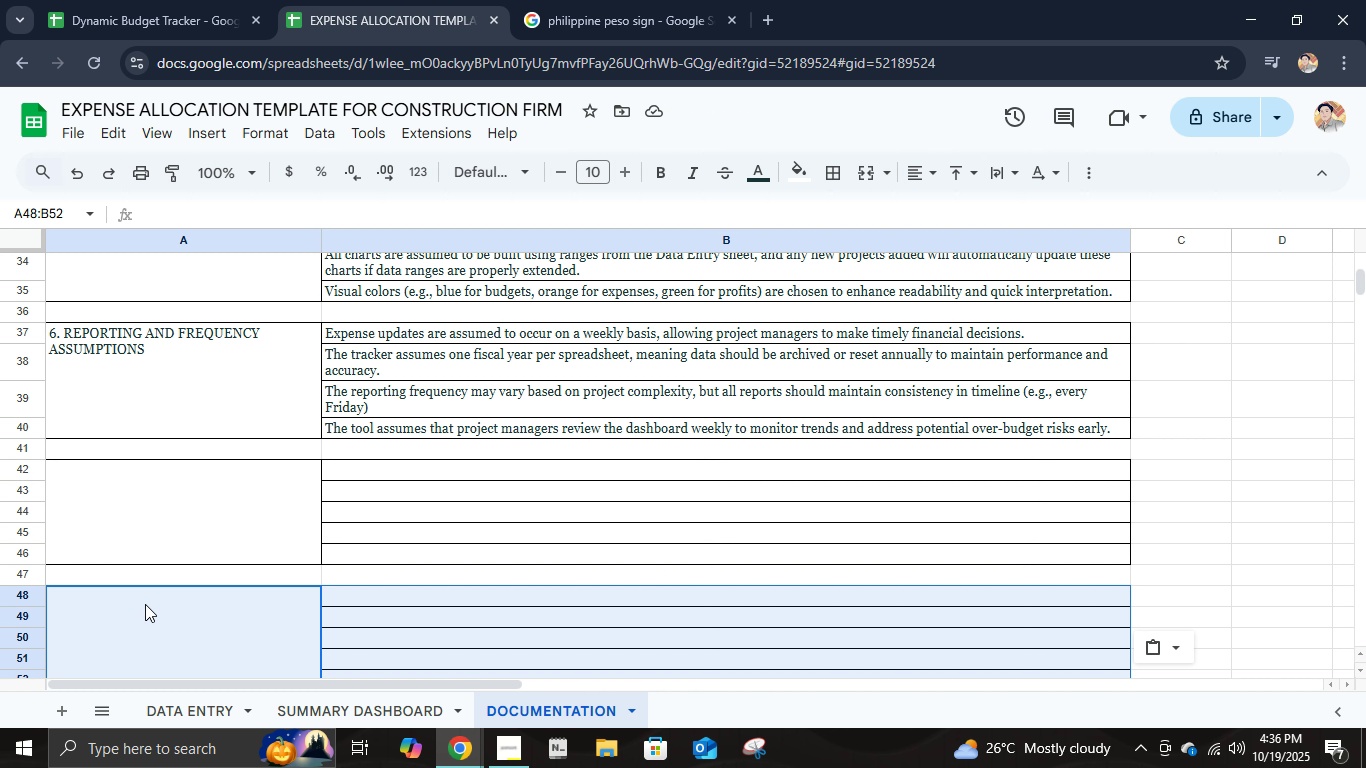 
wait(9.68)
 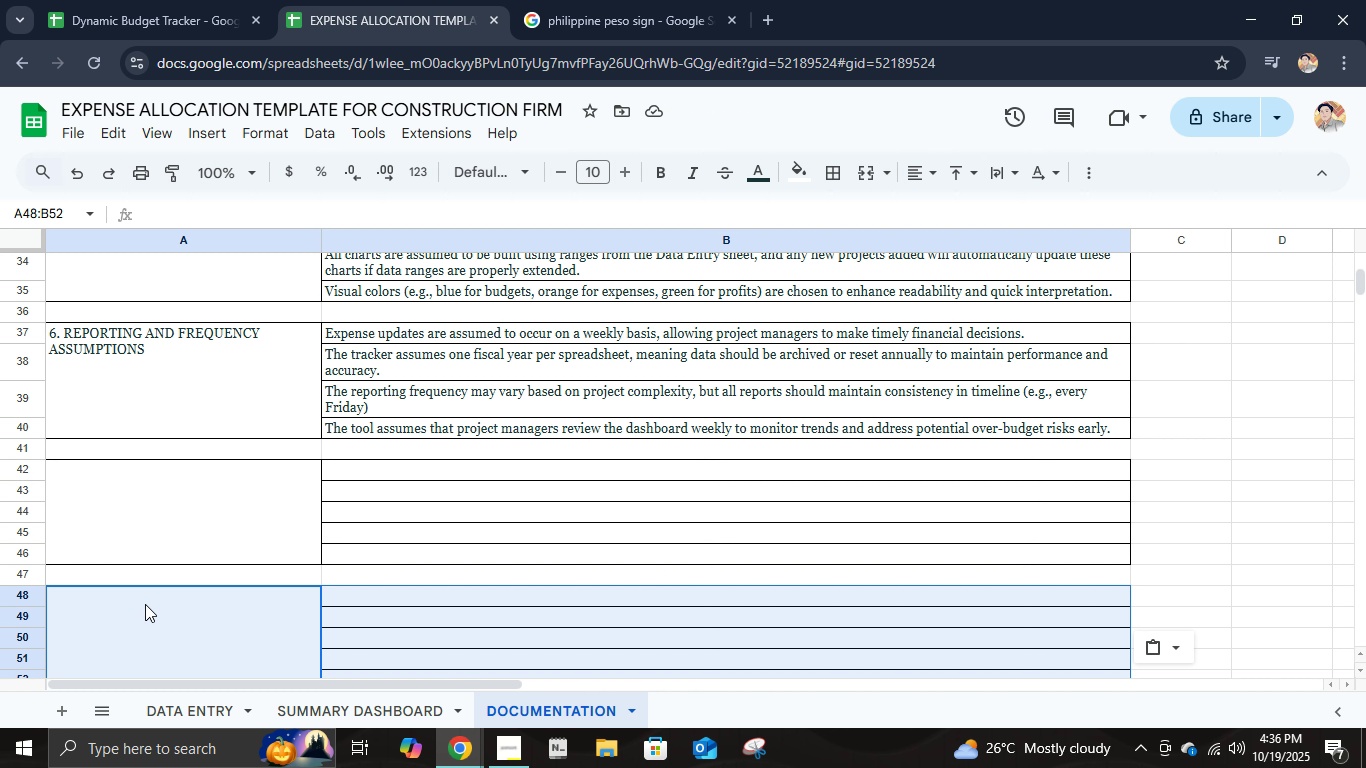 
scroll: coordinate [172, 600], scroll_direction: down, amount: 1.0
 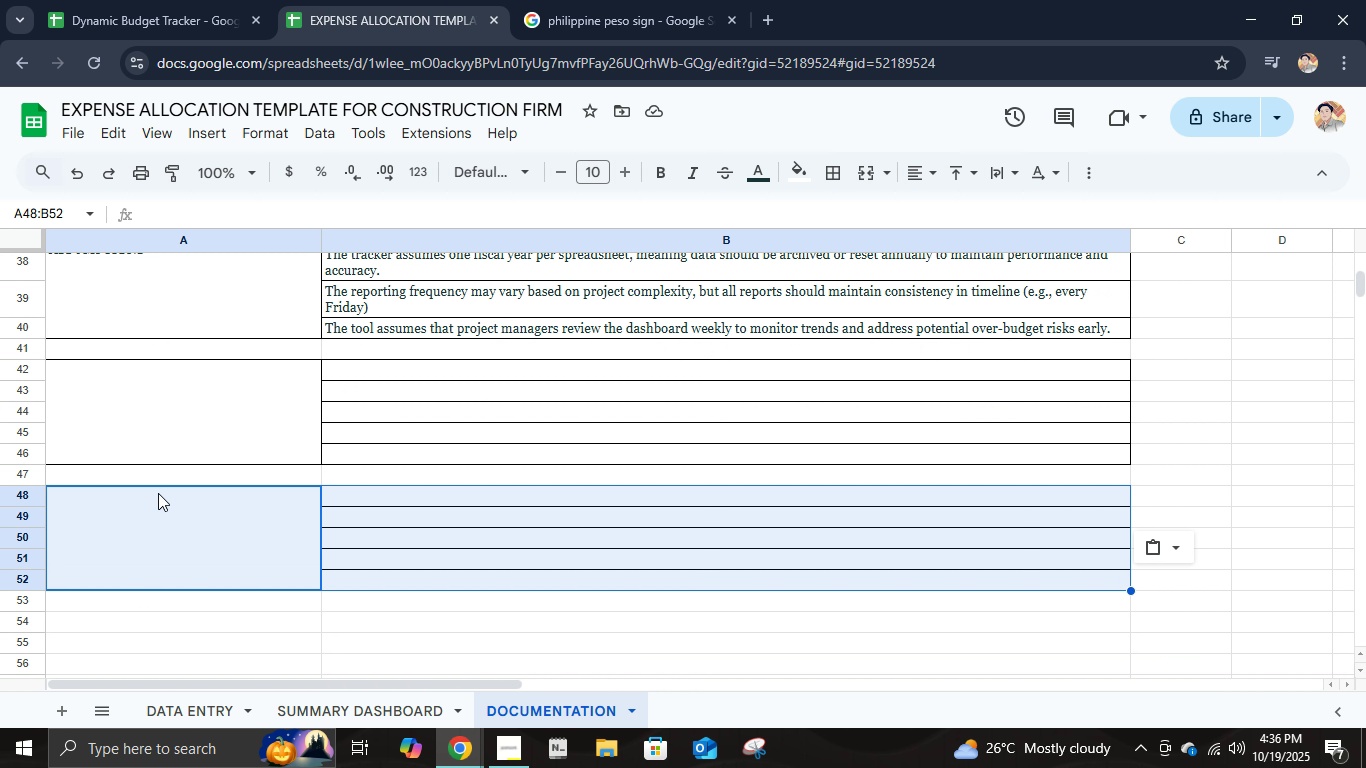 
left_click([171, 434])
 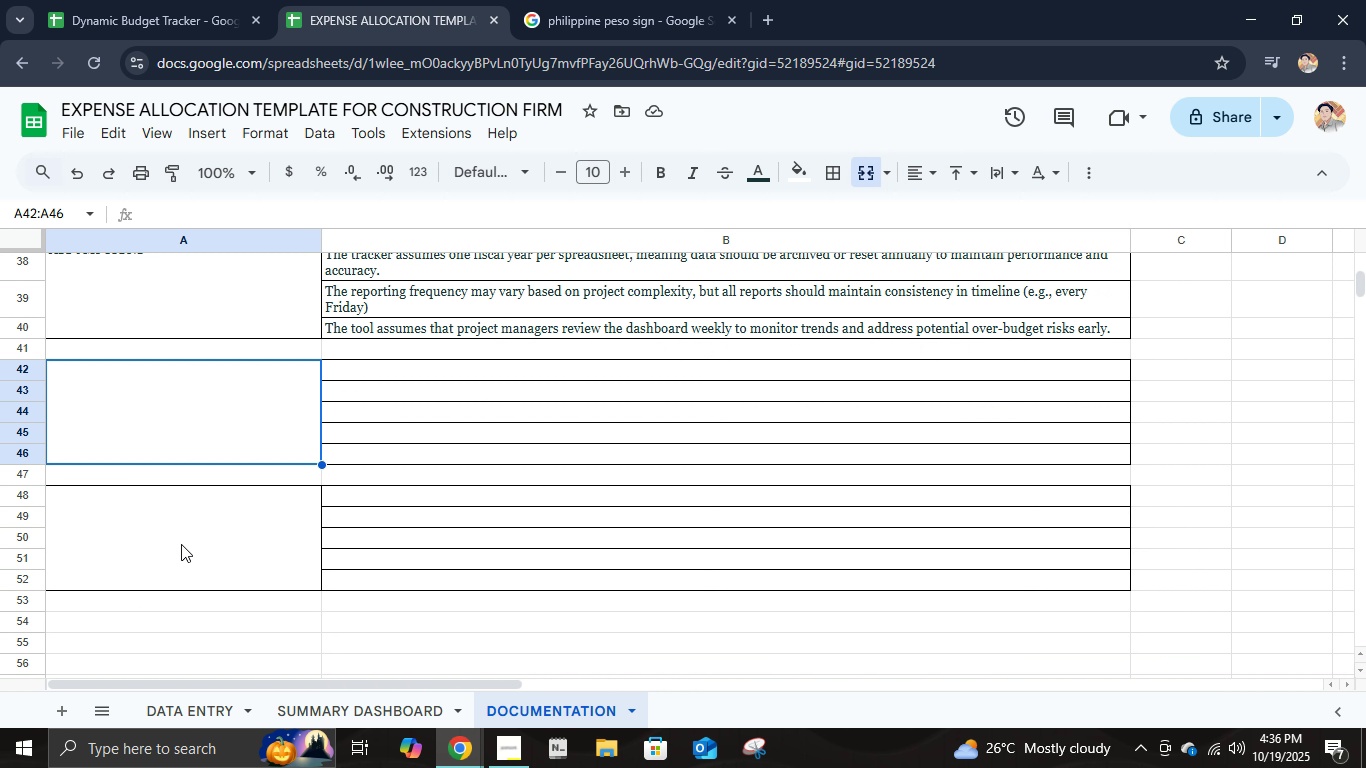 
left_click([181, 544])
 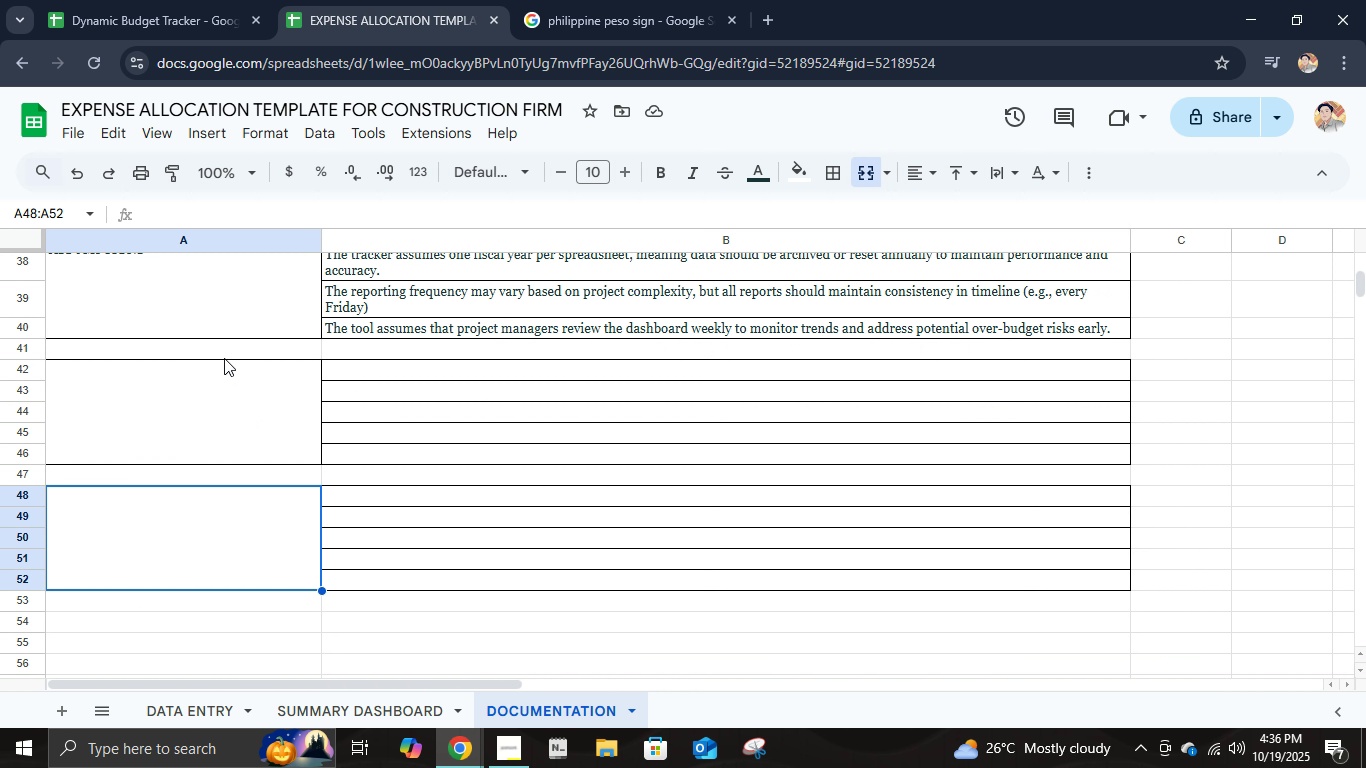 
left_click([223, 353])
 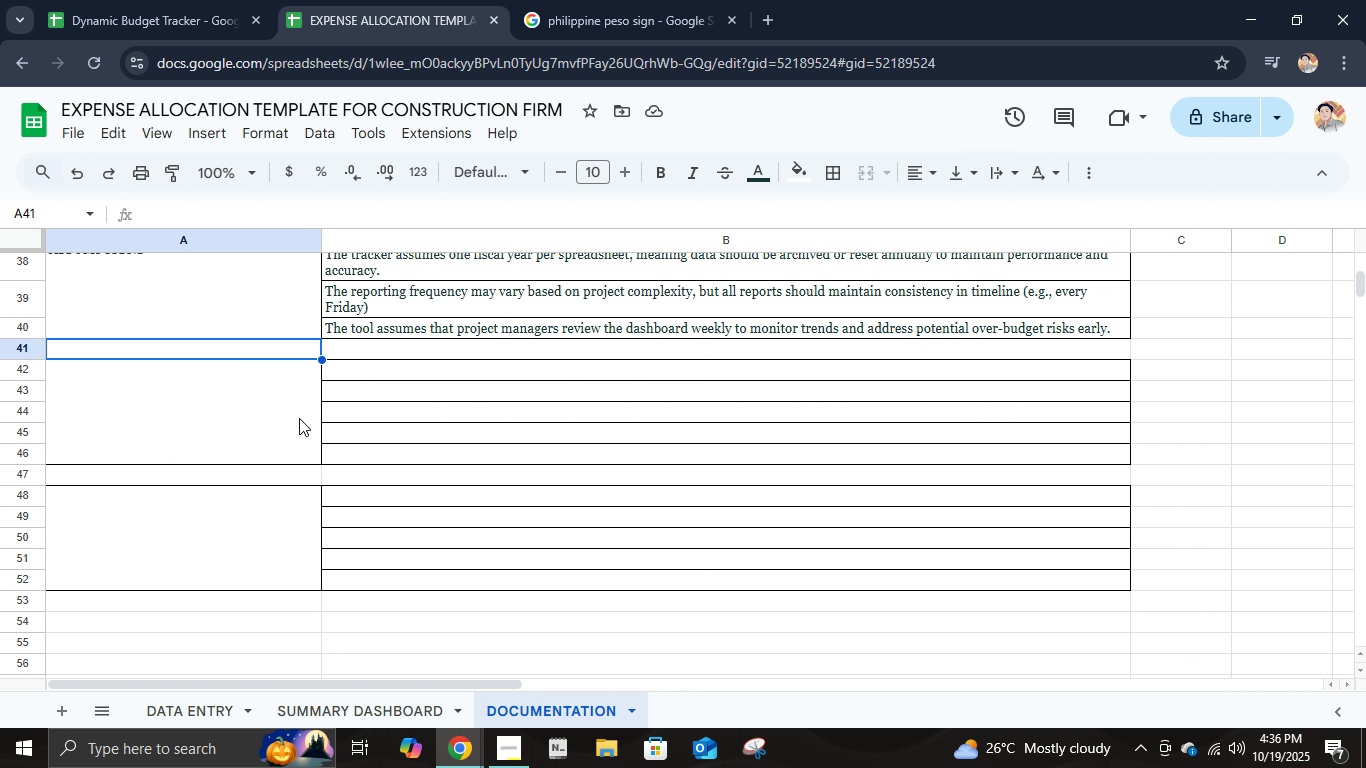 
hold_key(key=ShiftLeft, duration=0.61)
 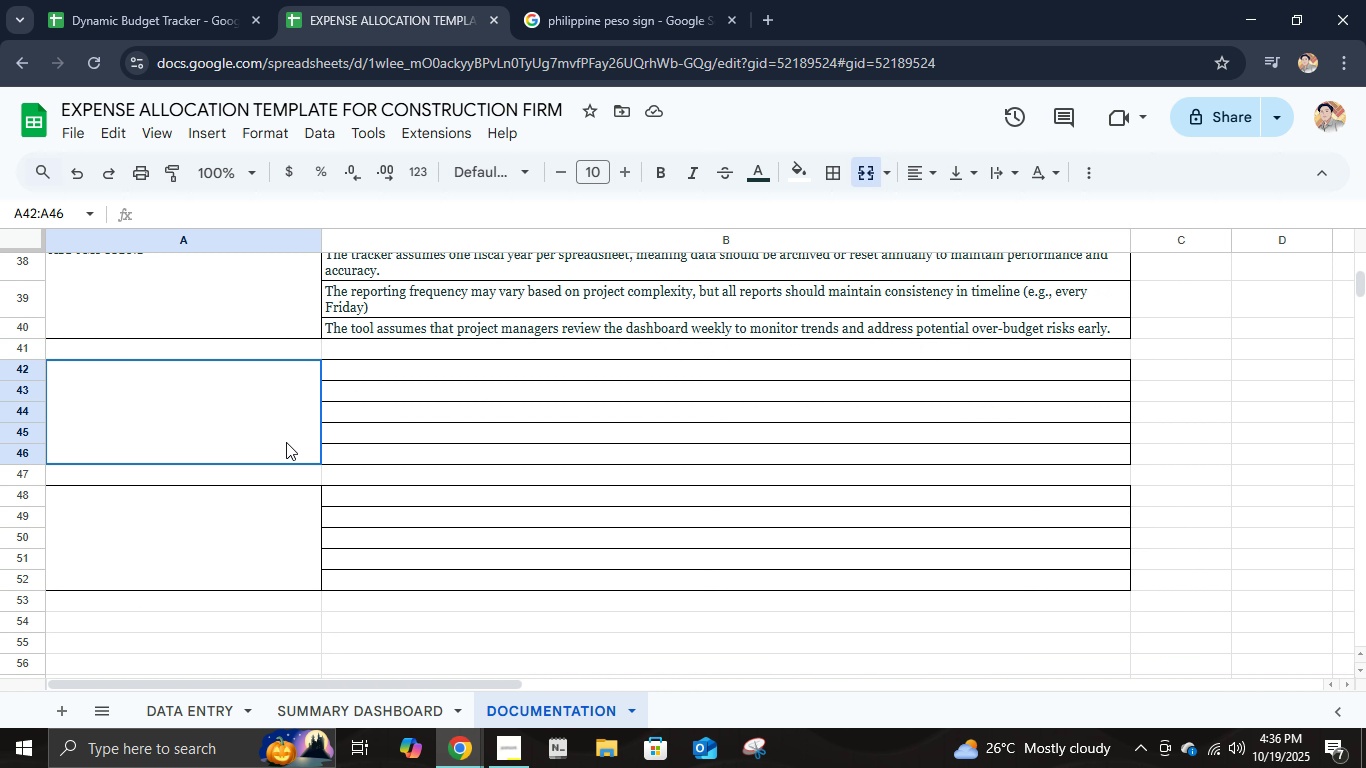 
left_click([286, 442])
 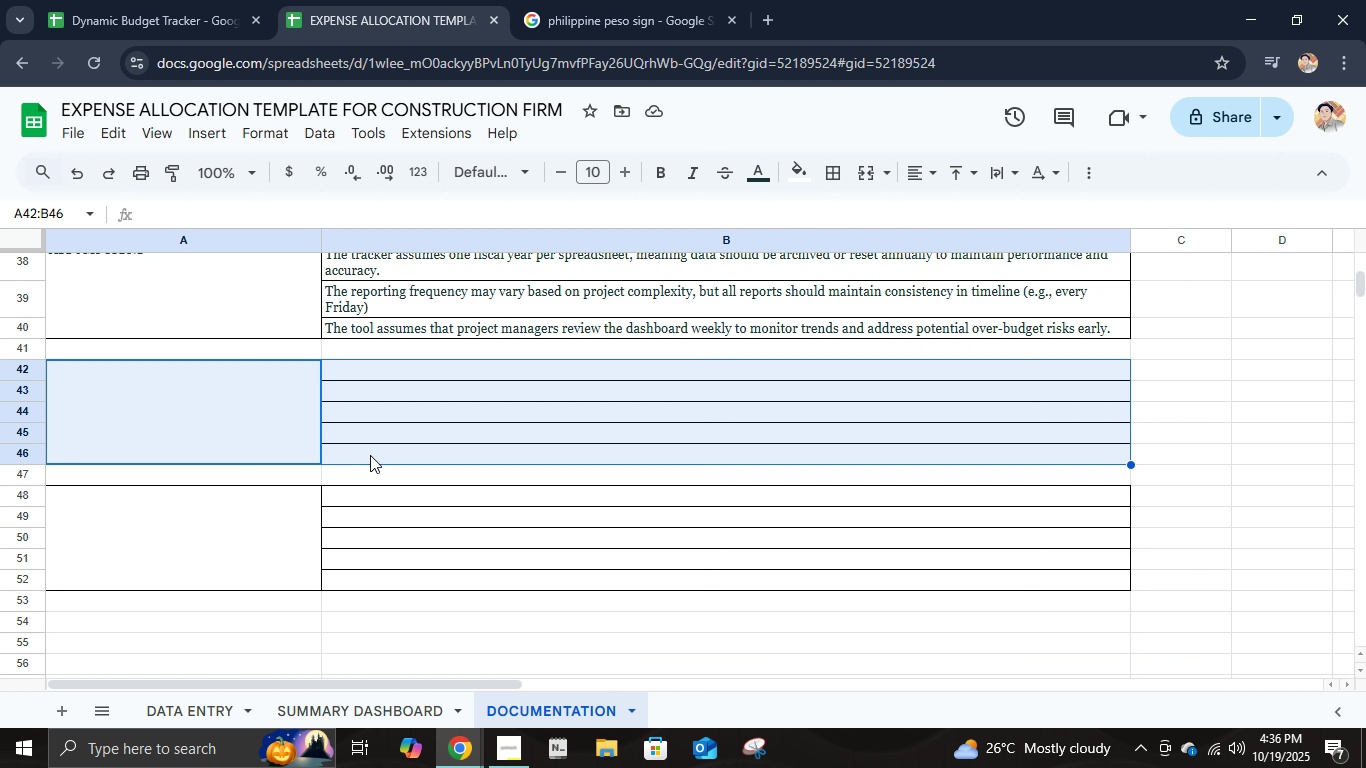 
hold_key(key=ShiftLeft, duration=0.54)
left_click([370, 455])
 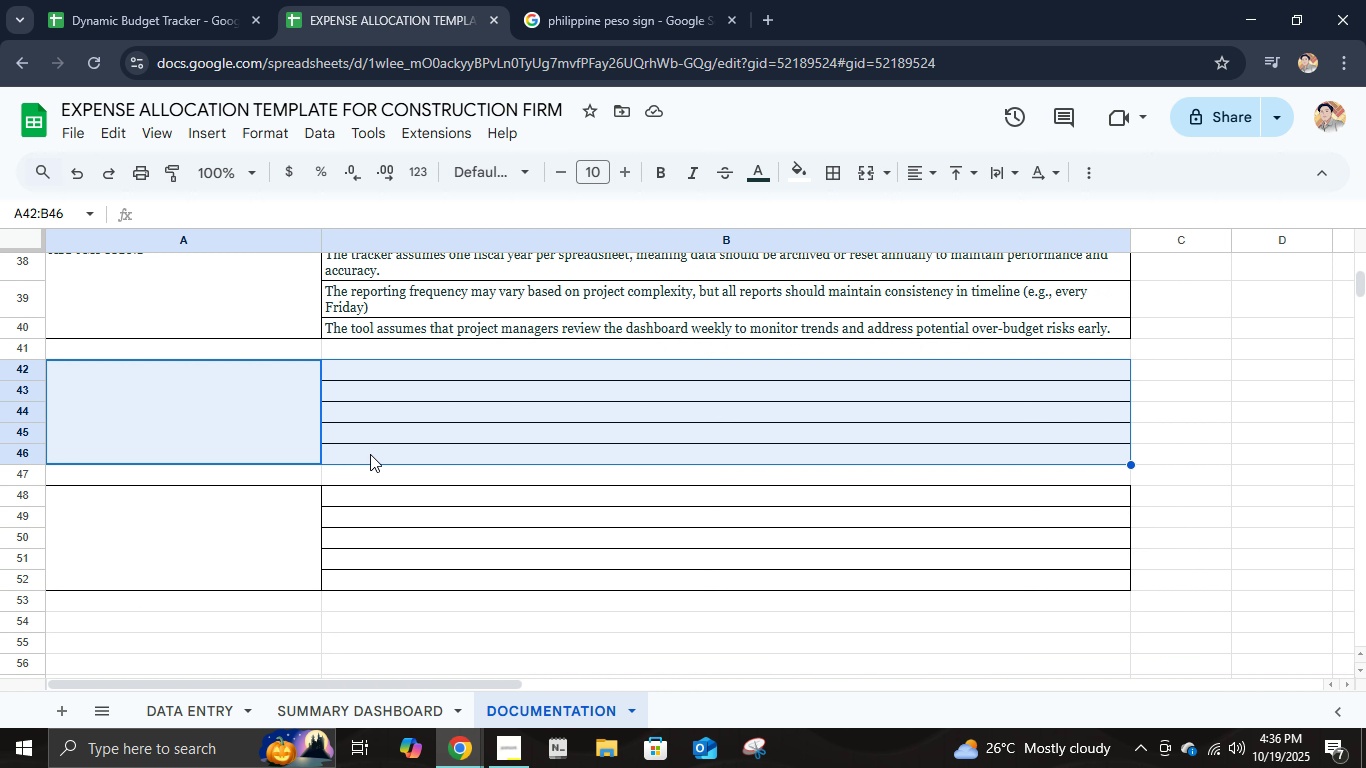 
key(Control+C)
 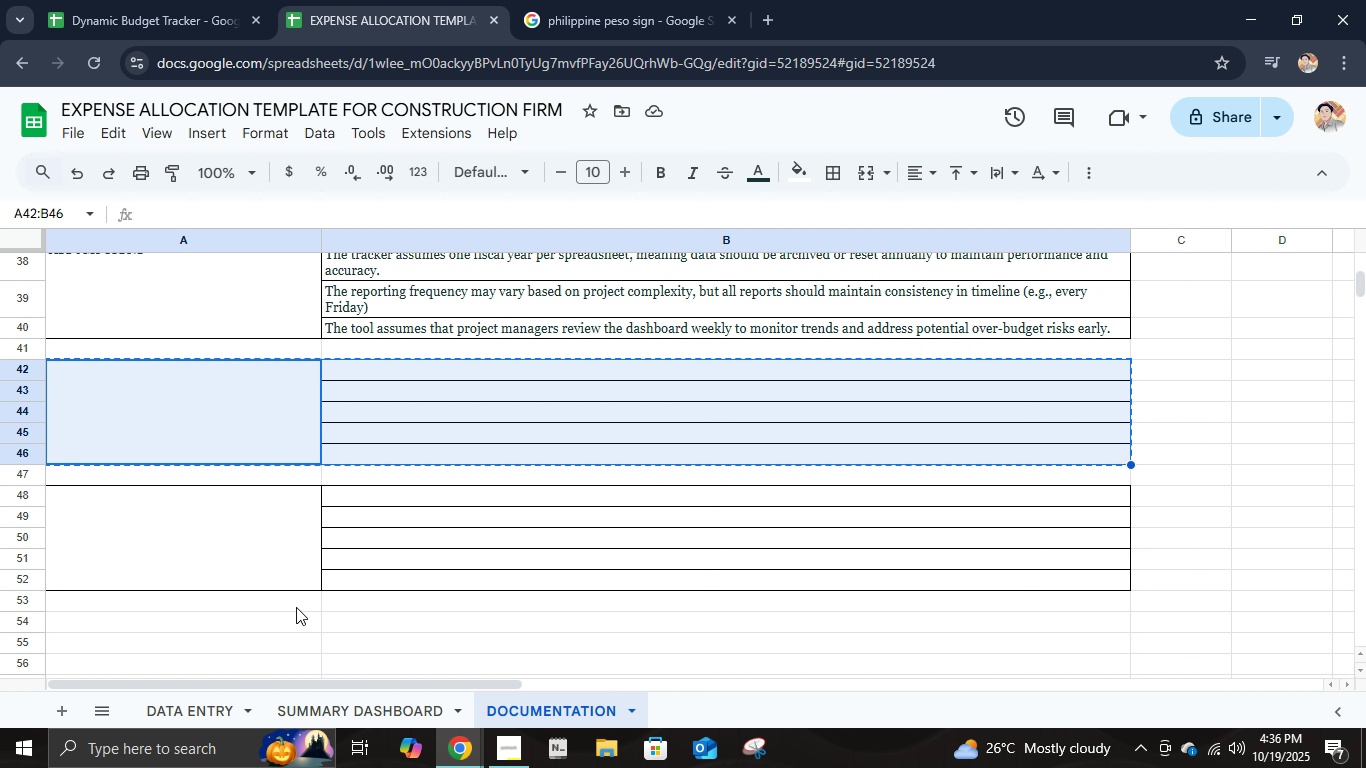 
left_click([221, 626])
 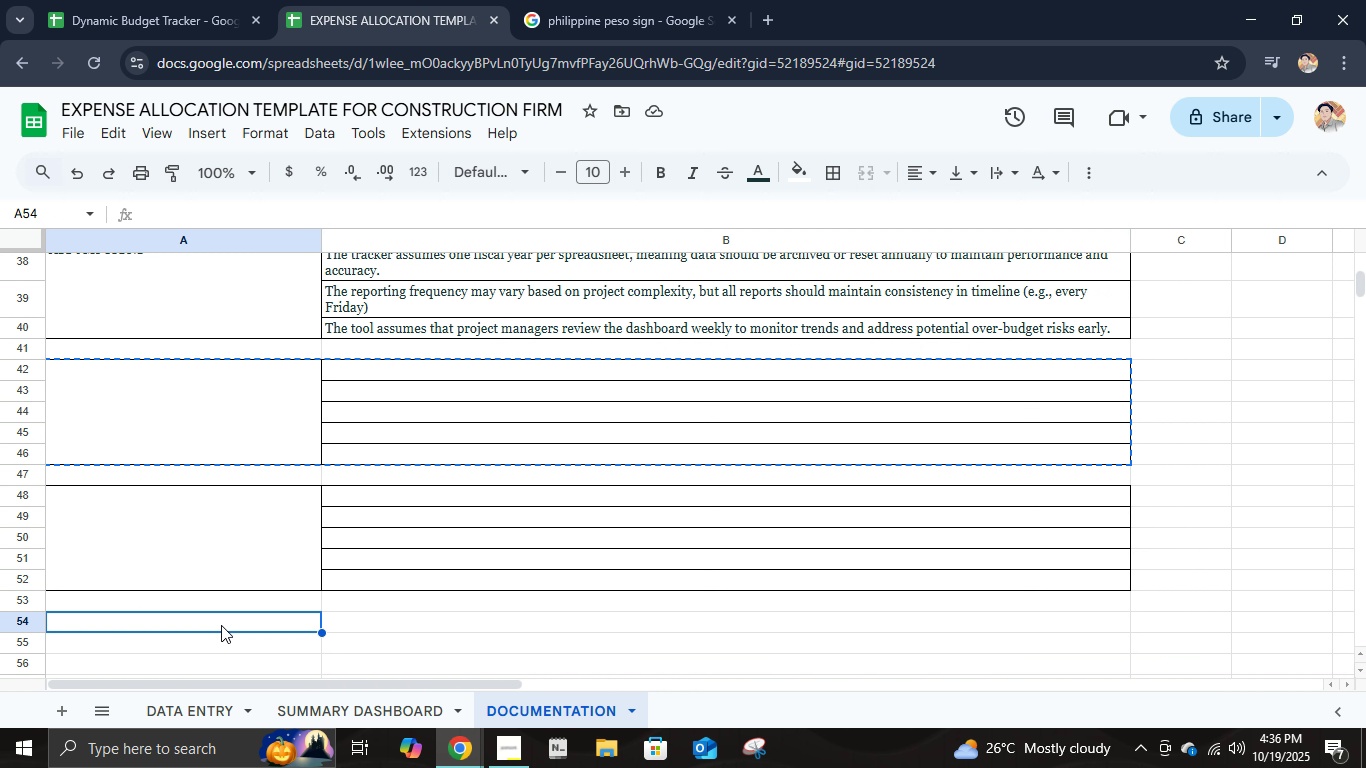 
key(Control+V)
 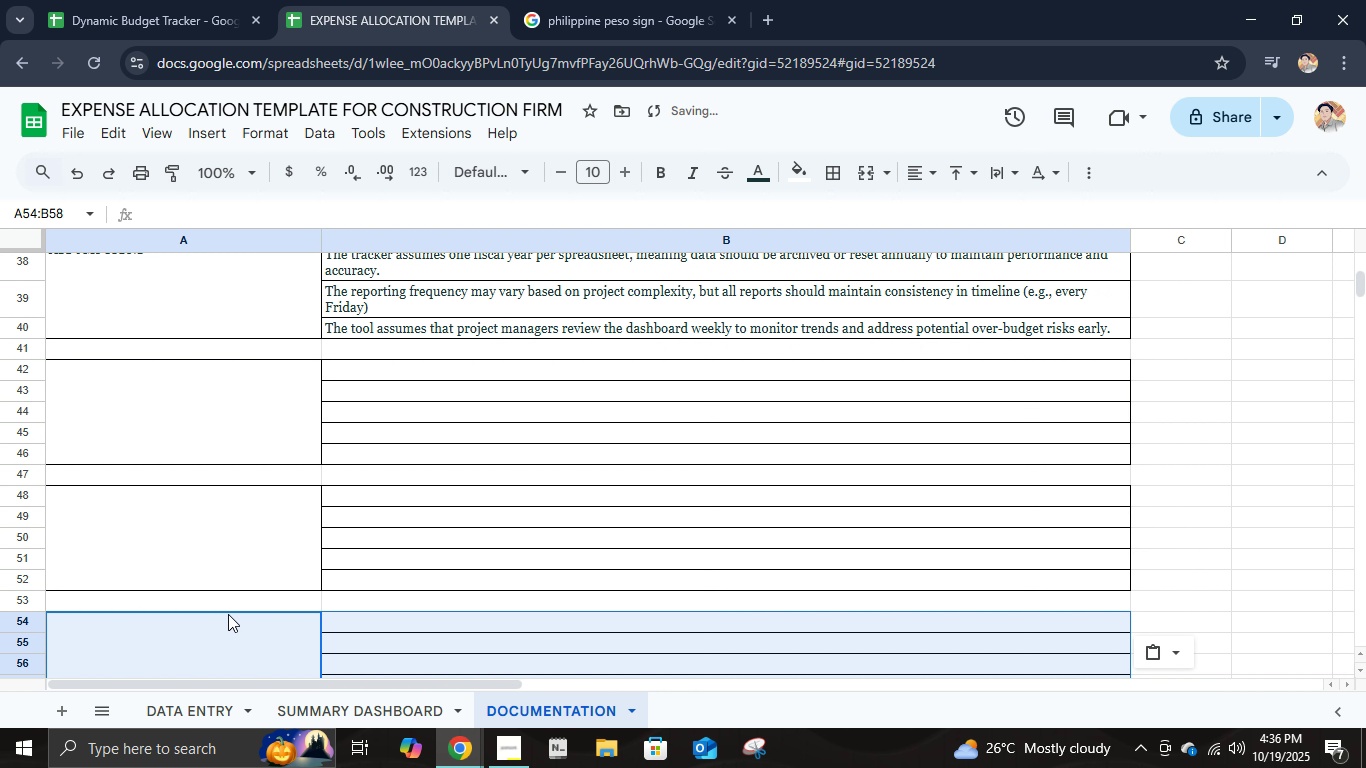 
scroll: coordinate [228, 614], scroll_direction: down, amount: 2.0
 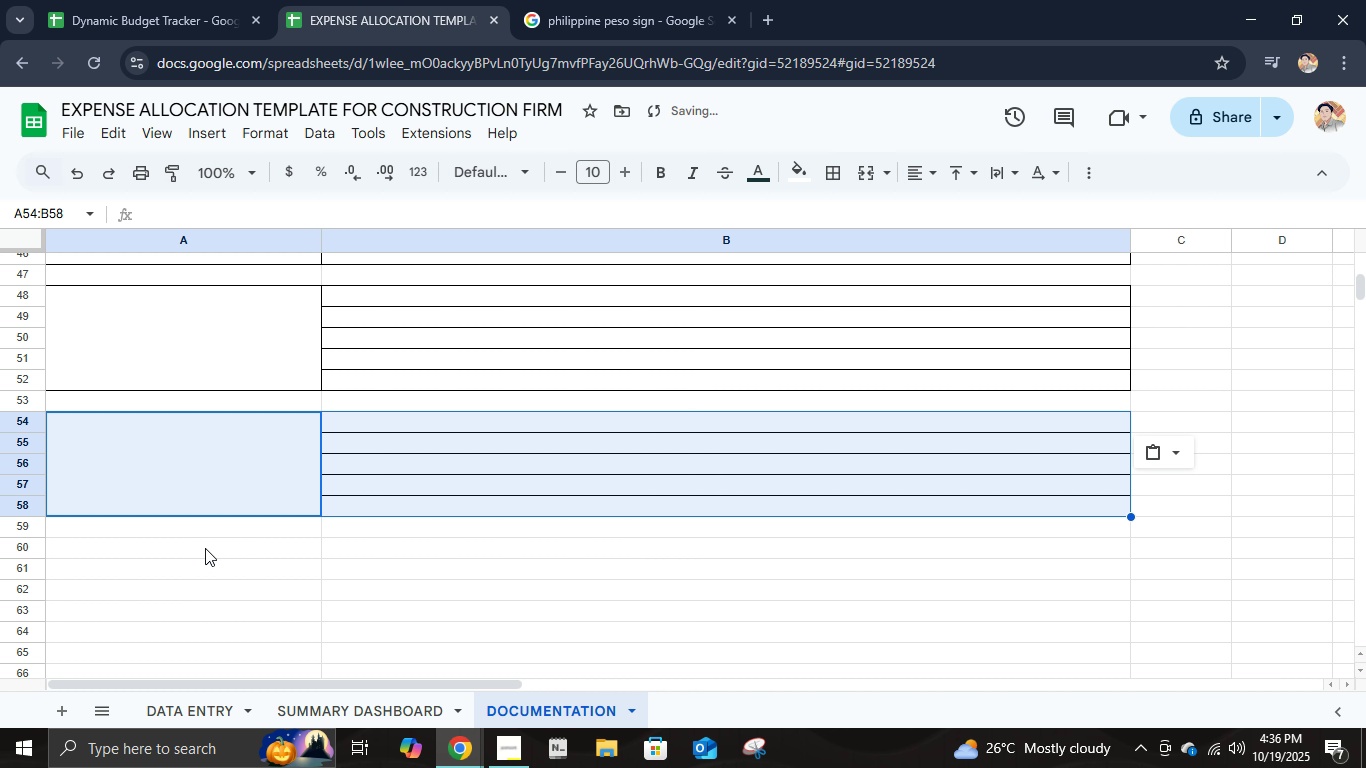 
left_click([205, 547])
 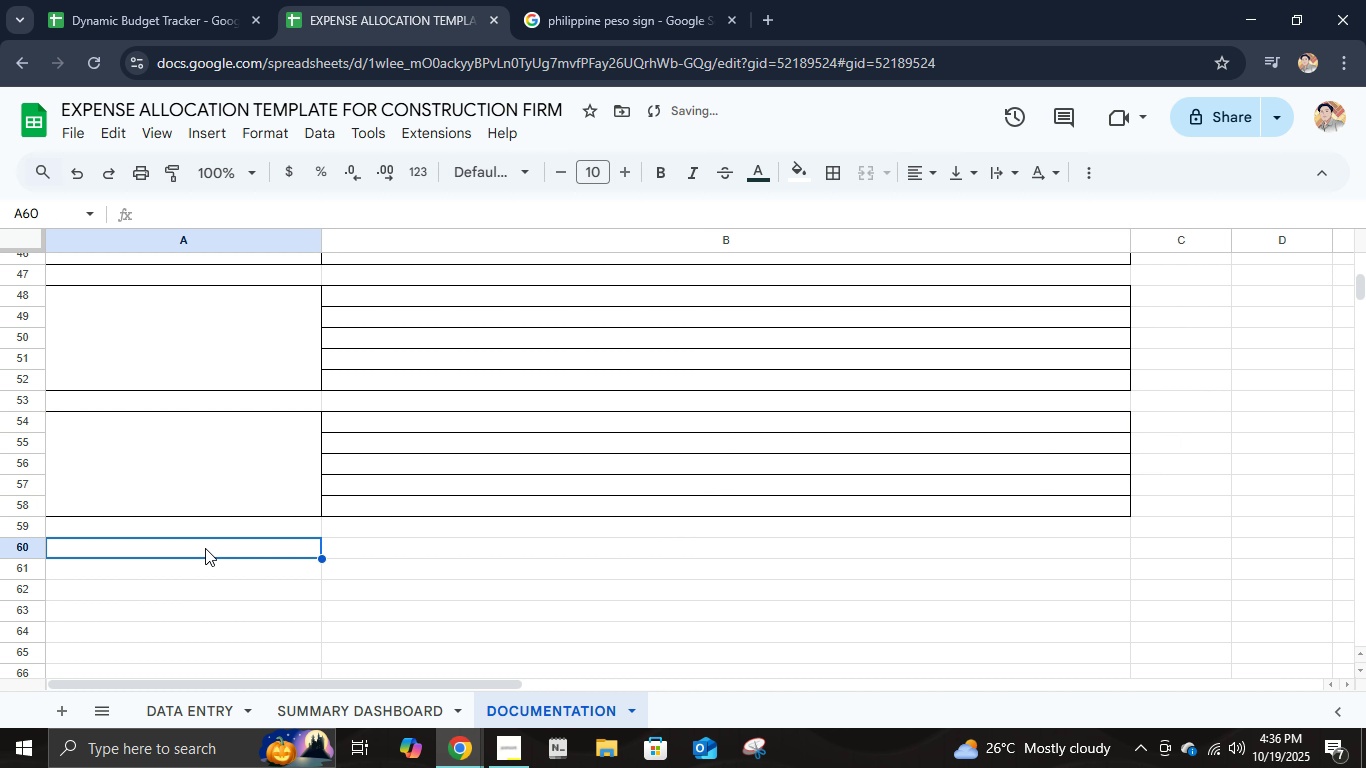 
key(Control+ControlLeft)
 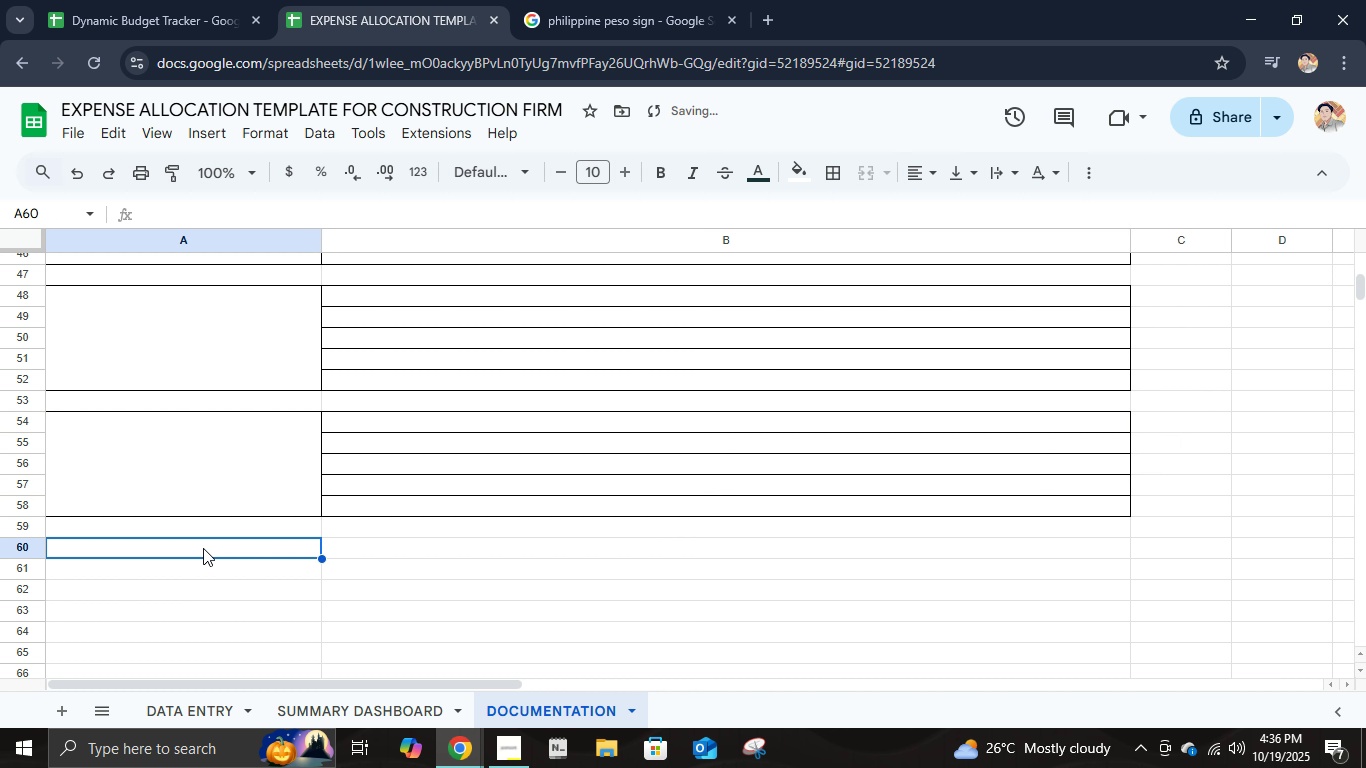 
key(Control+V)
 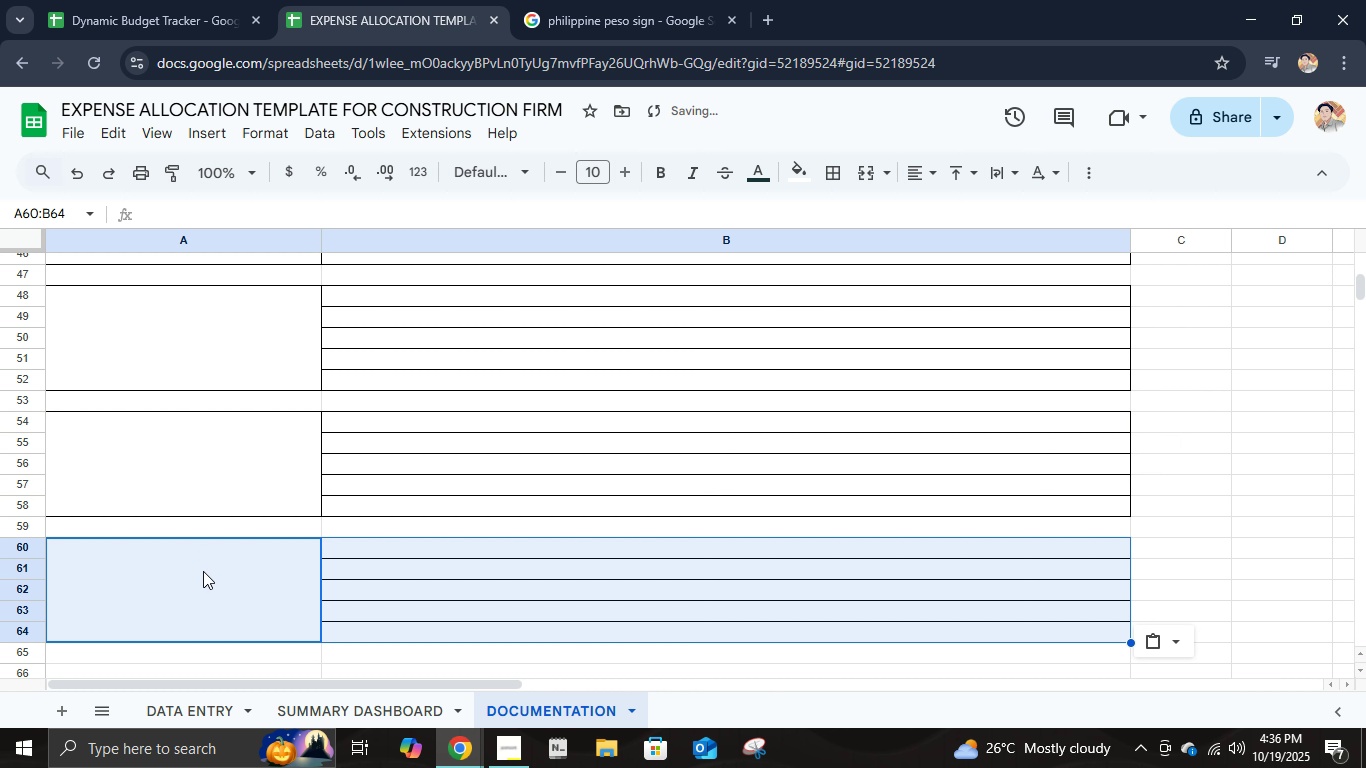 
scroll: coordinate [203, 573], scroll_direction: down, amount: 1.0
 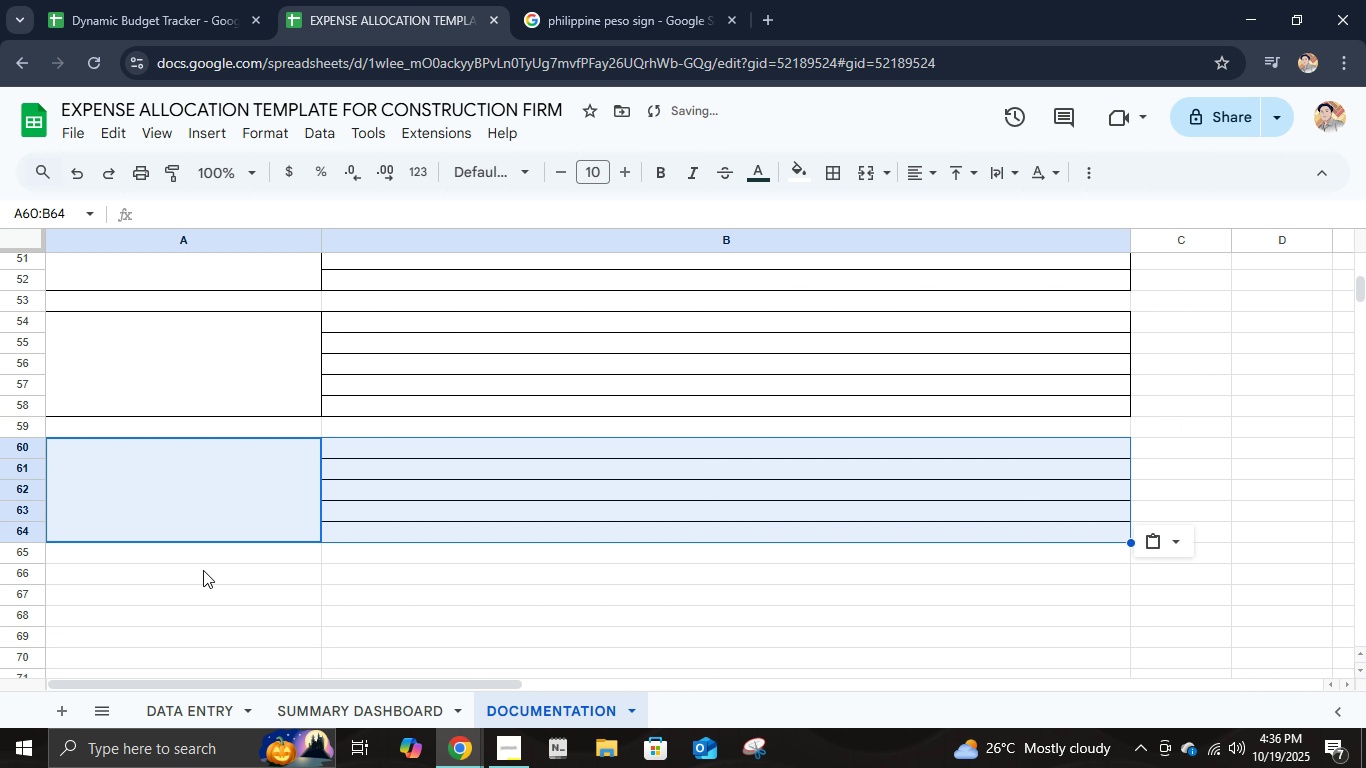 
left_click([203, 568])
 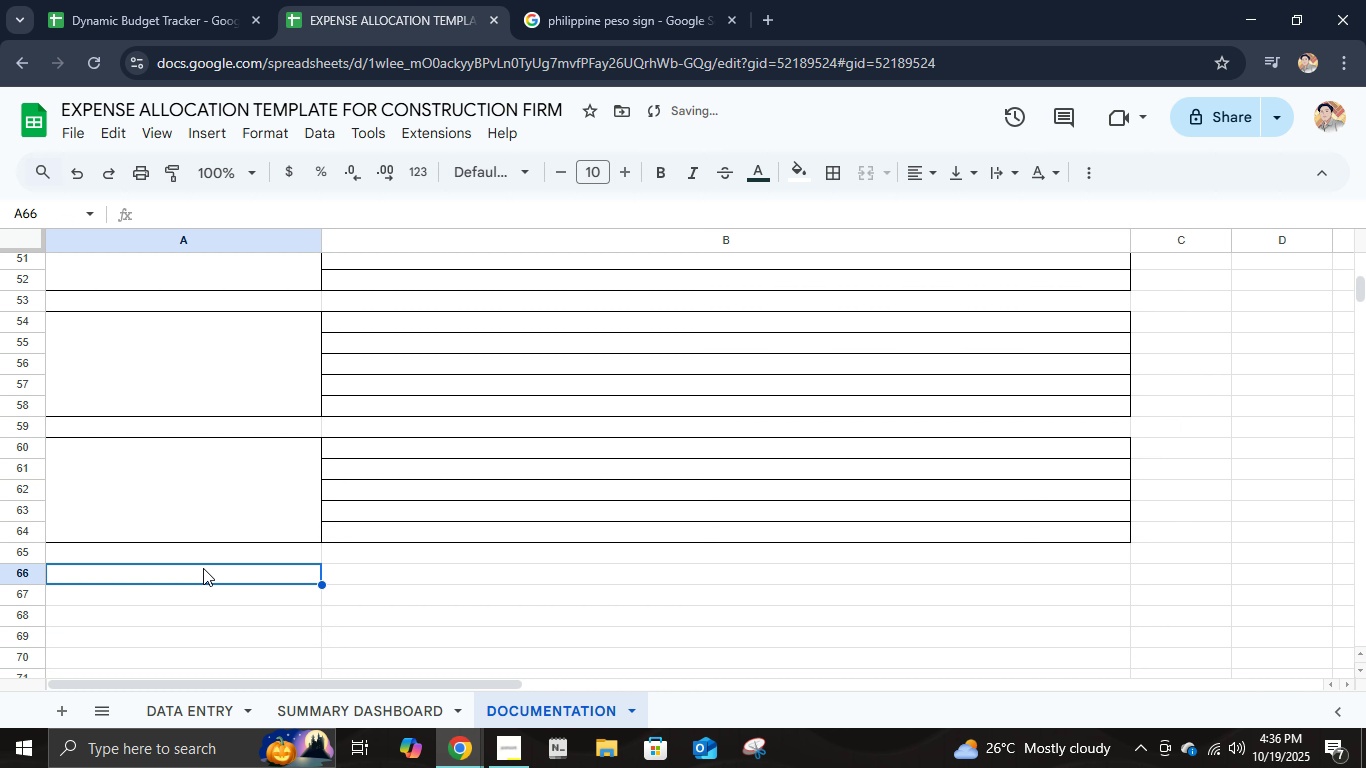 
key(Control+ControlLeft)
 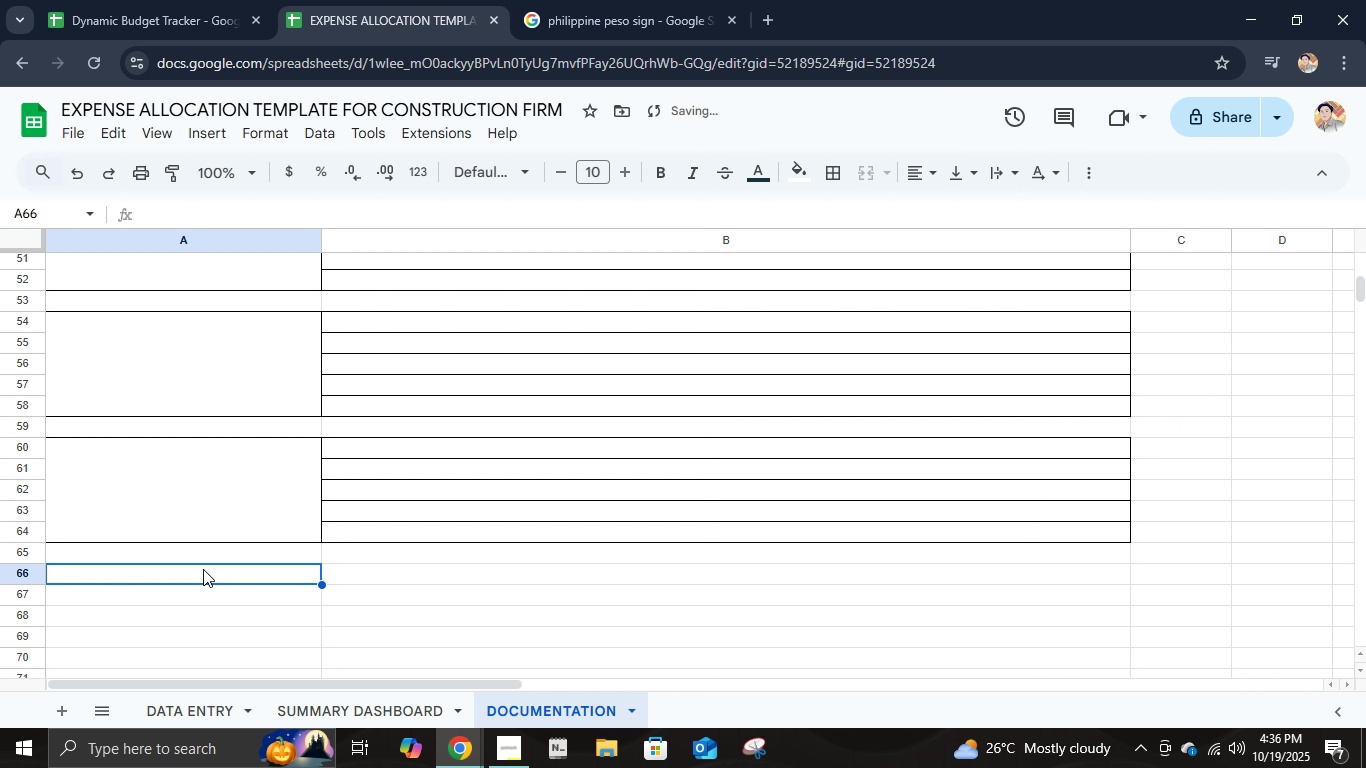 
key(Control+V)
 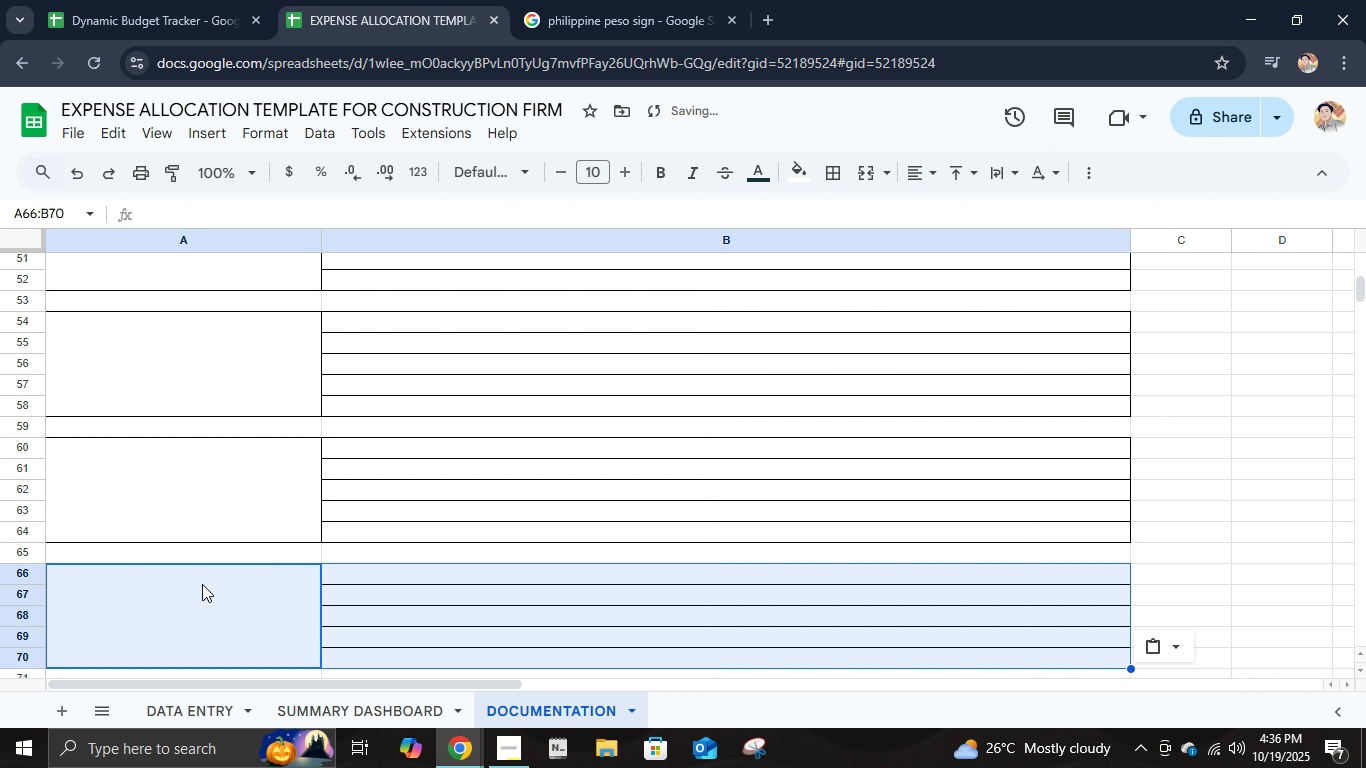 
scroll: coordinate [201, 587], scroll_direction: down, amount: 2.0
 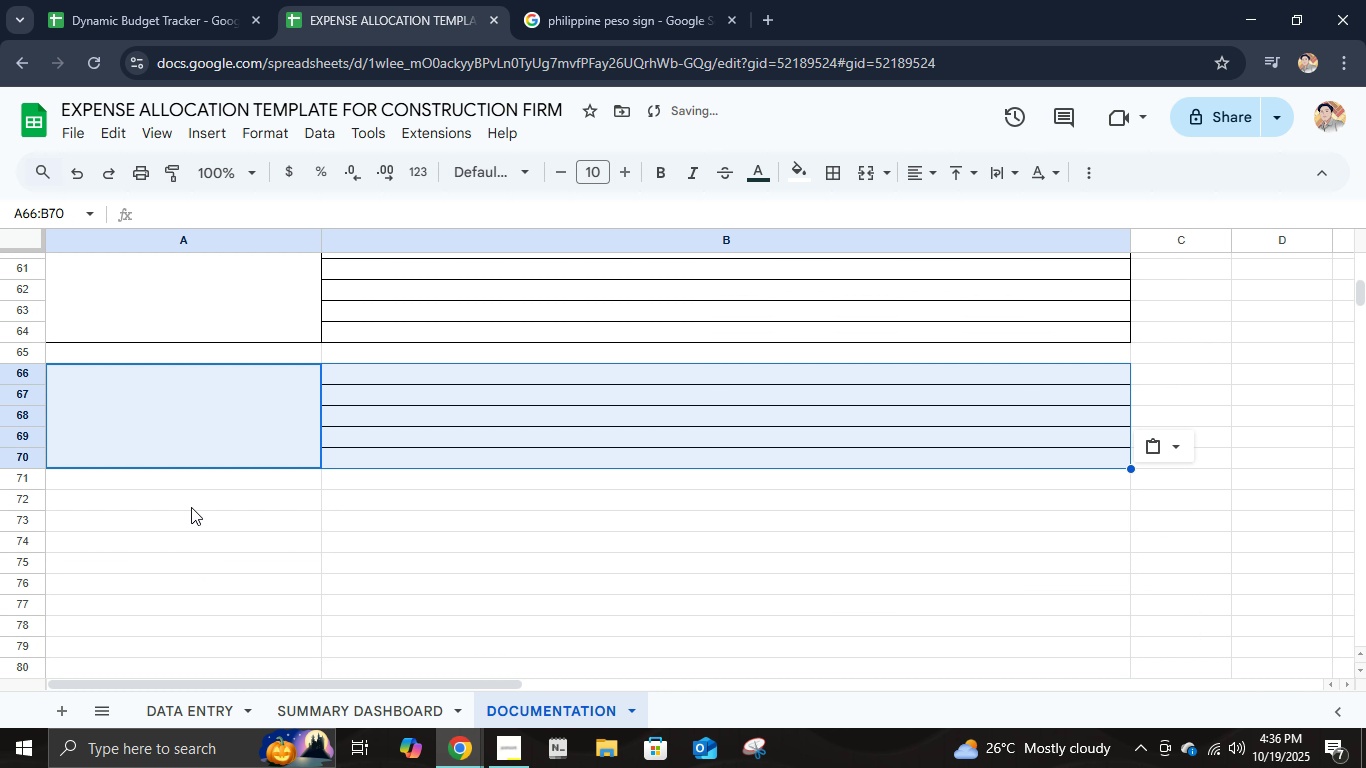 
left_click([191, 507])
 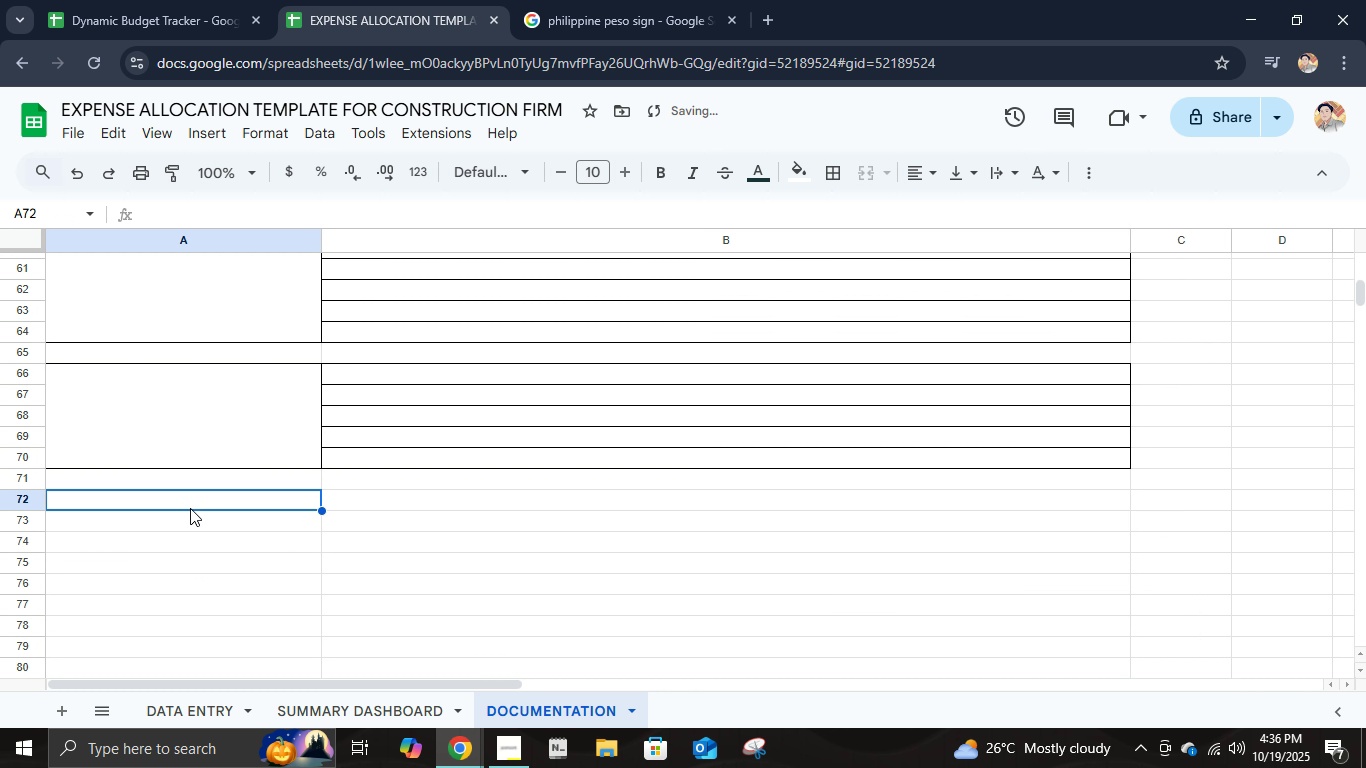 
key(Control+ControlLeft)
 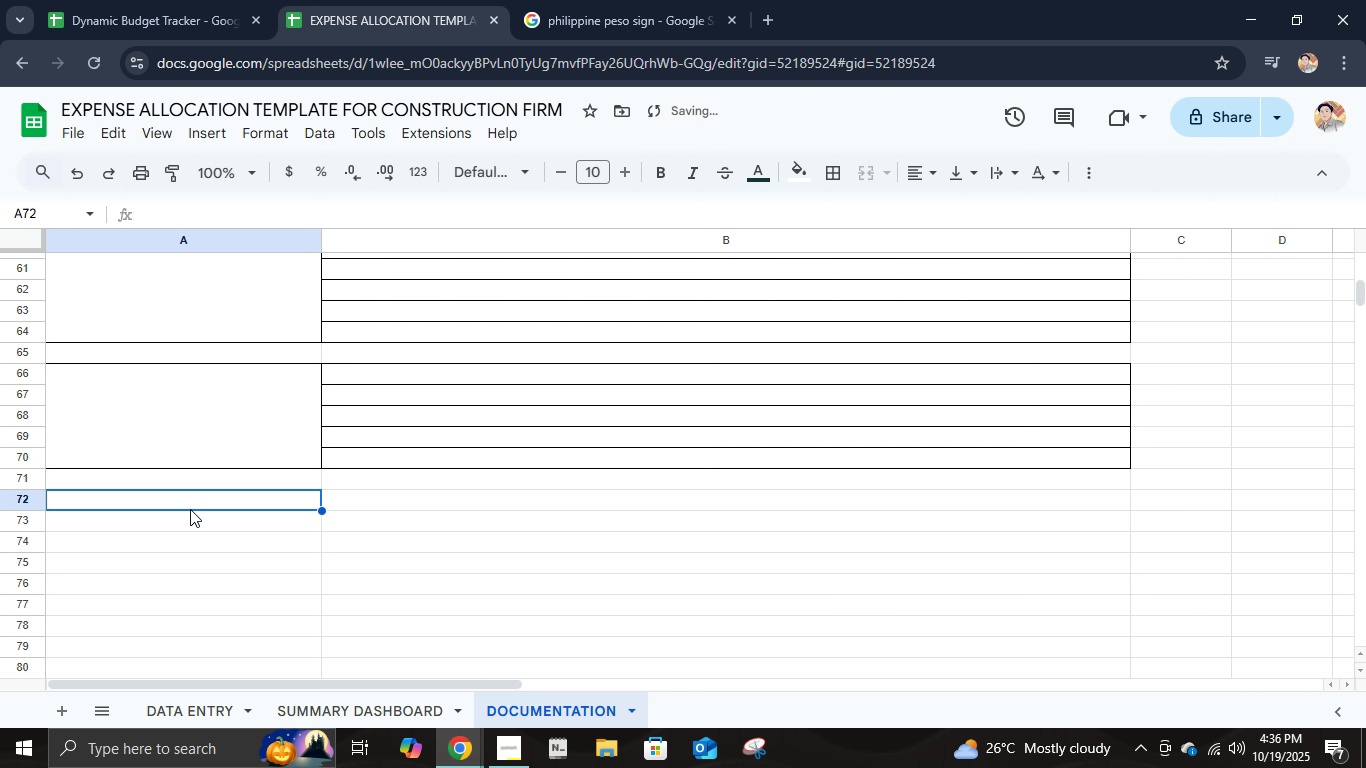 
key(Control+V)
 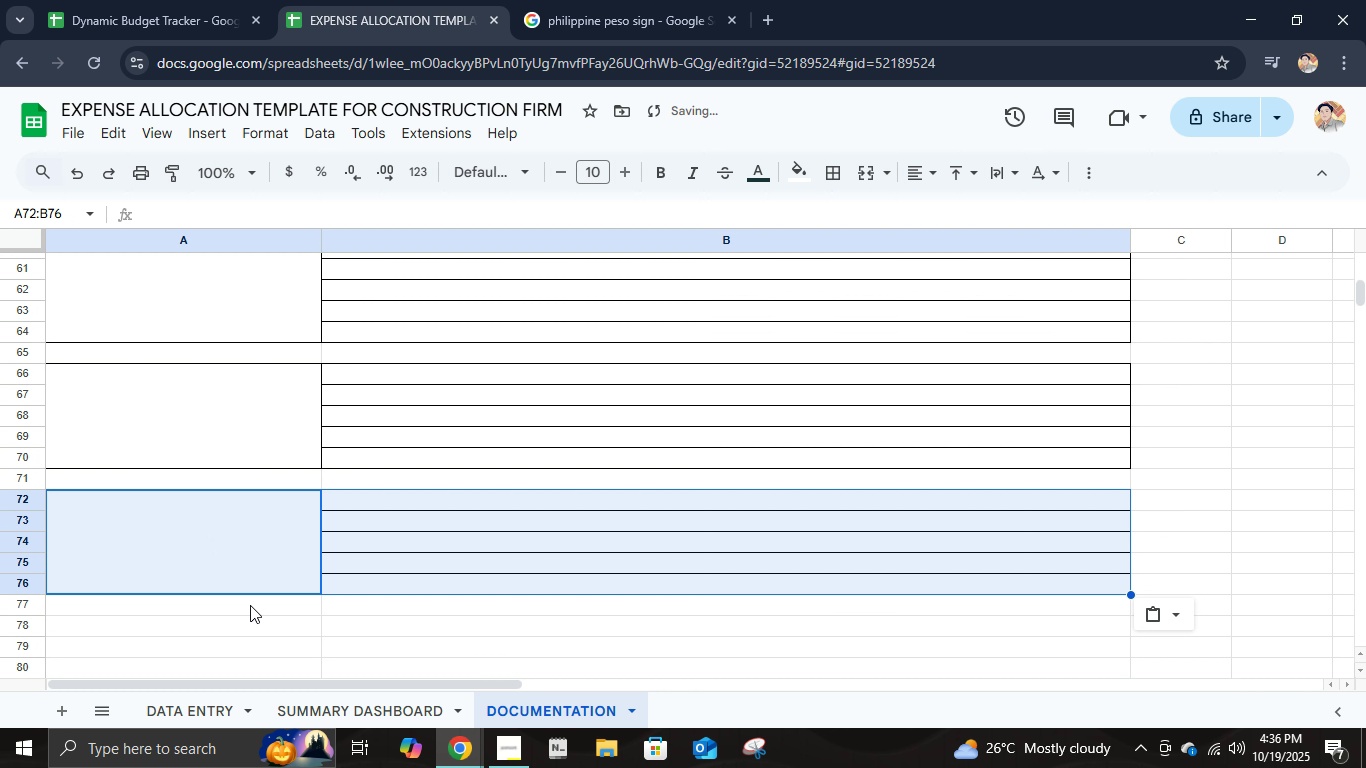 
scroll: coordinate [251, 605], scroll_direction: up, amount: 8.0
 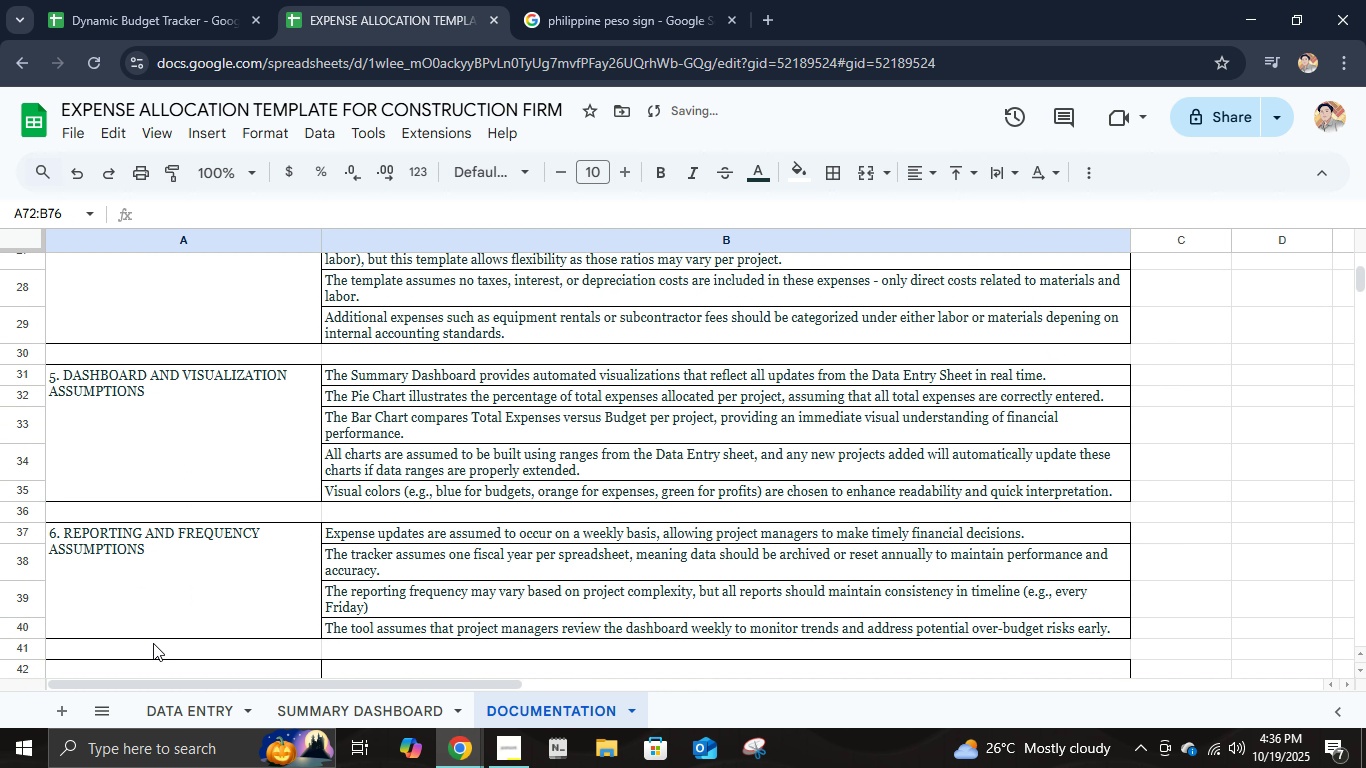 
scroll: coordinate [182, 606], scroll_direction: down, amount: 2.0
 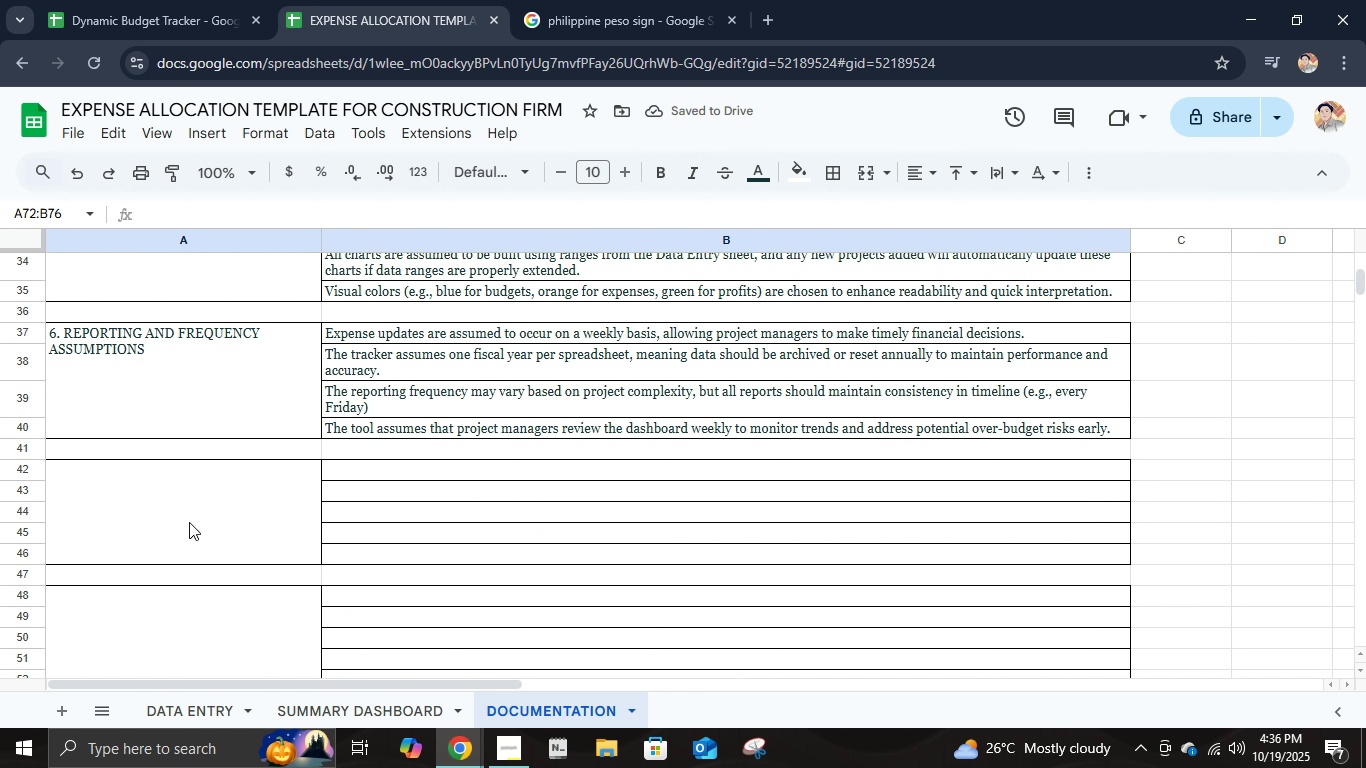 
left_click([192, 521])
 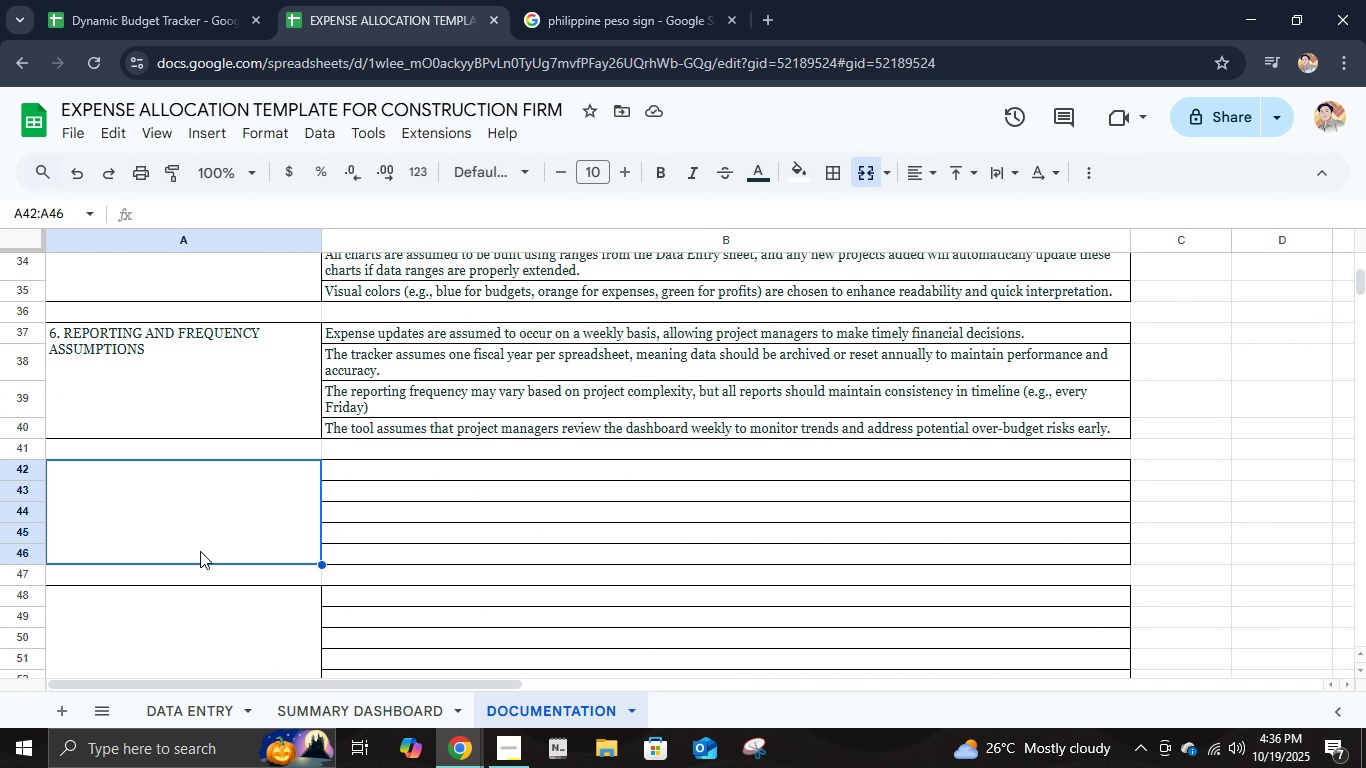 
key(7)
 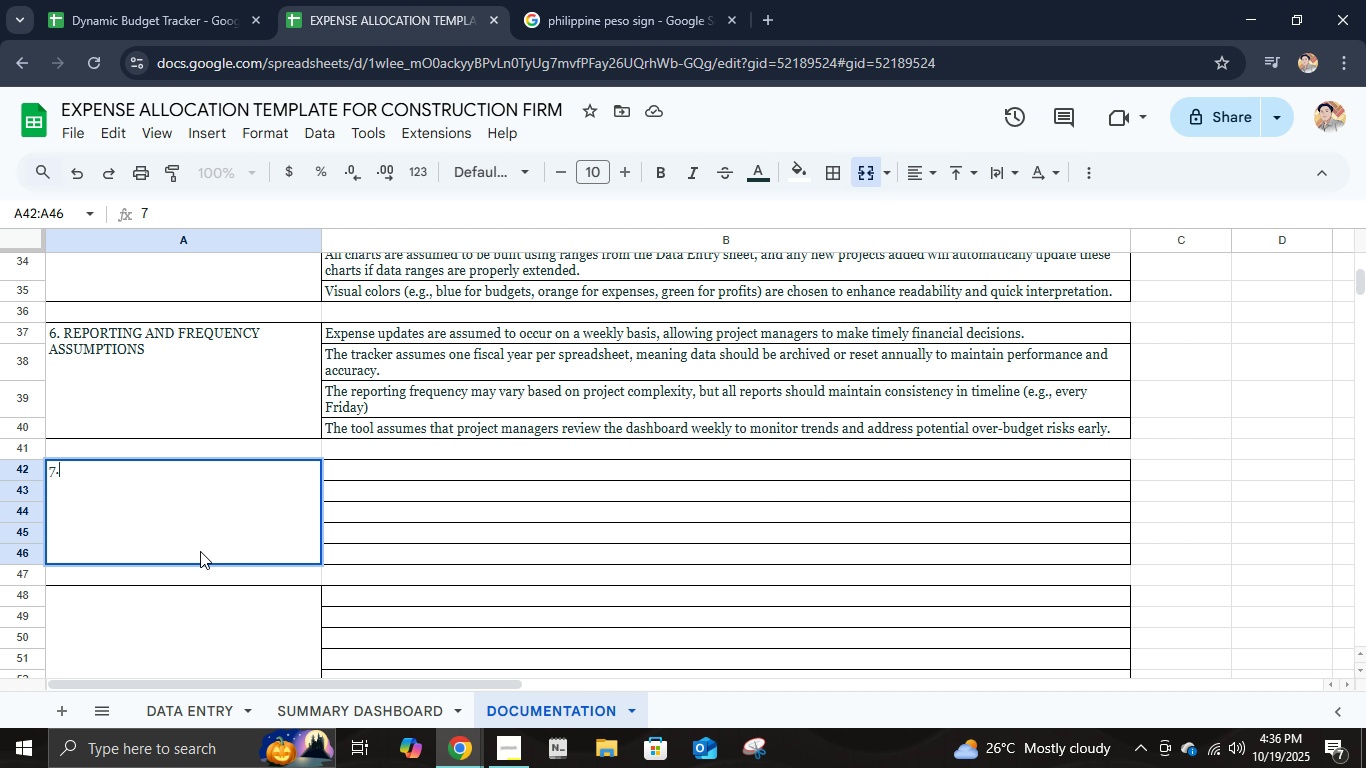 
key(Period)
 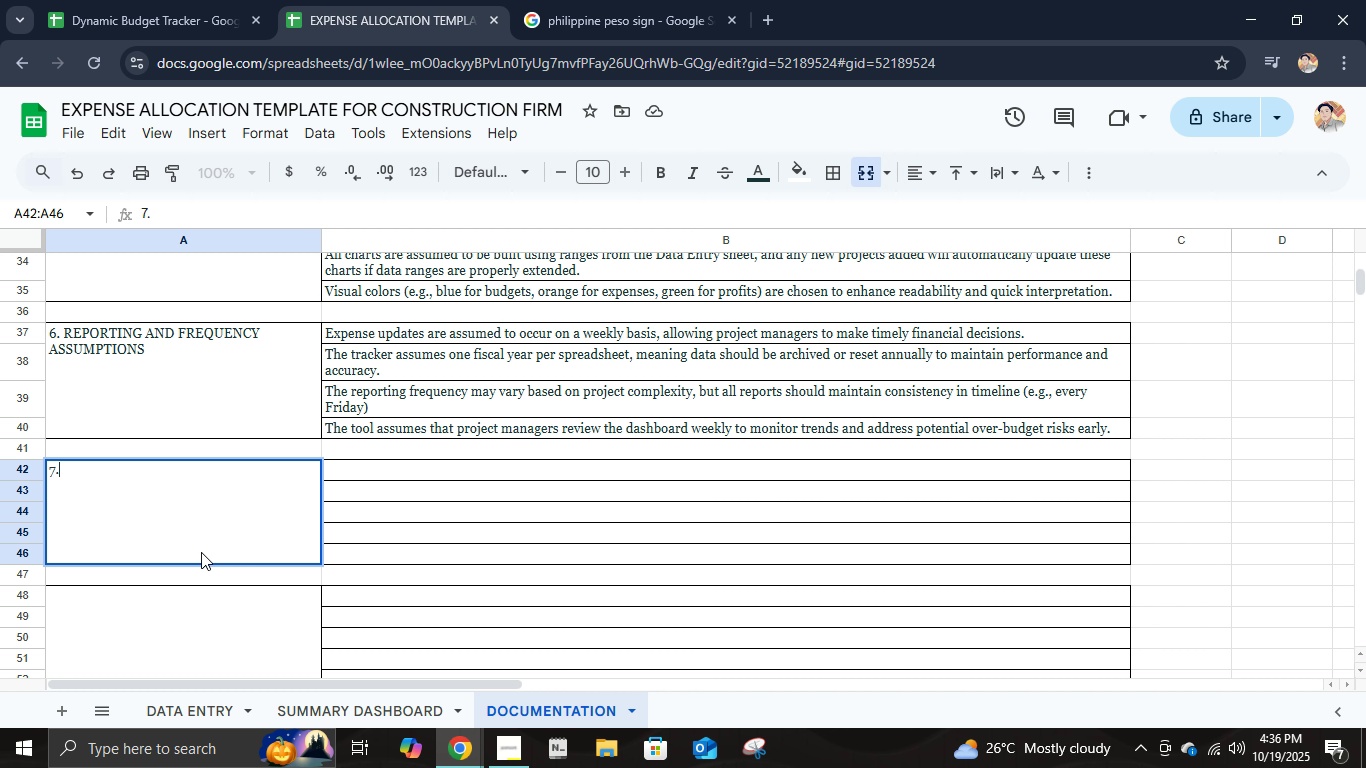 
wait(5.7)
 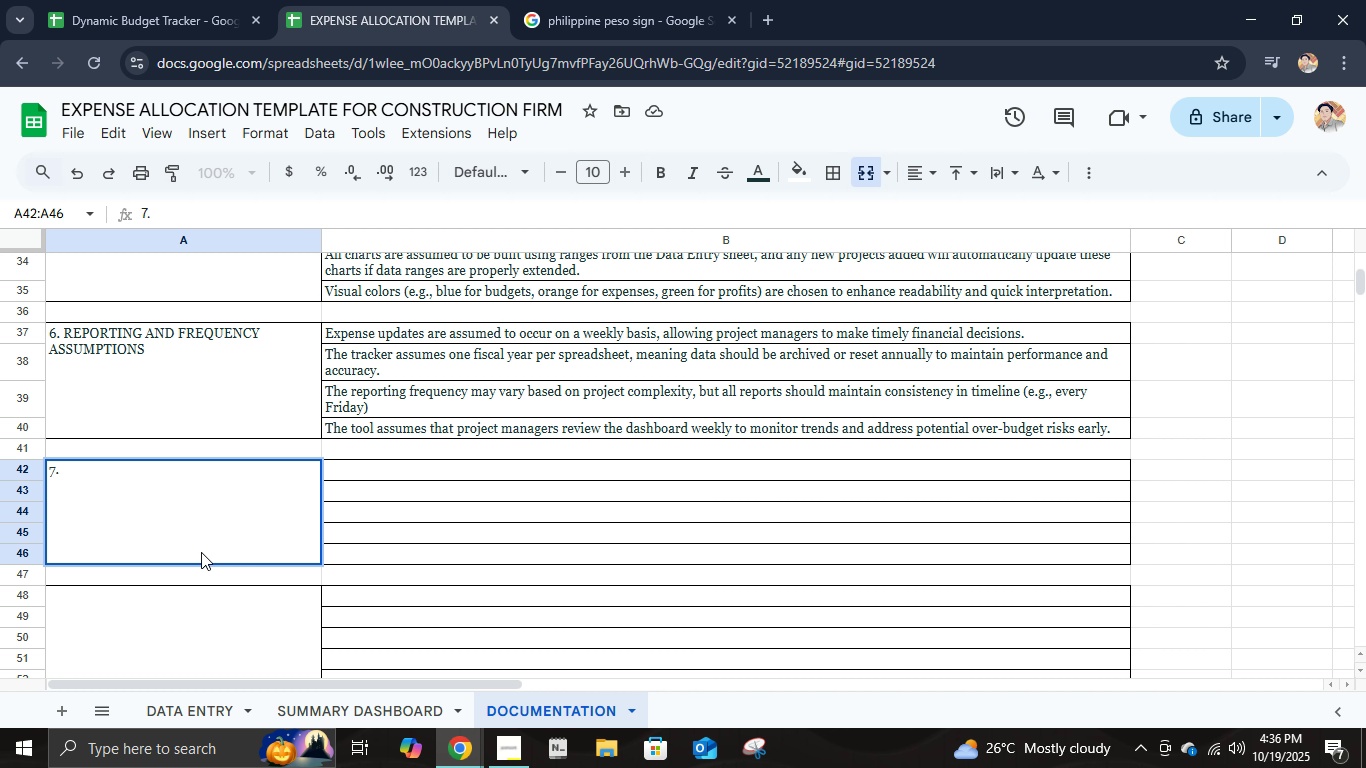 
type( USER AND ACCESS CONTROL ASSUMPTIONS)
key(Tab)
 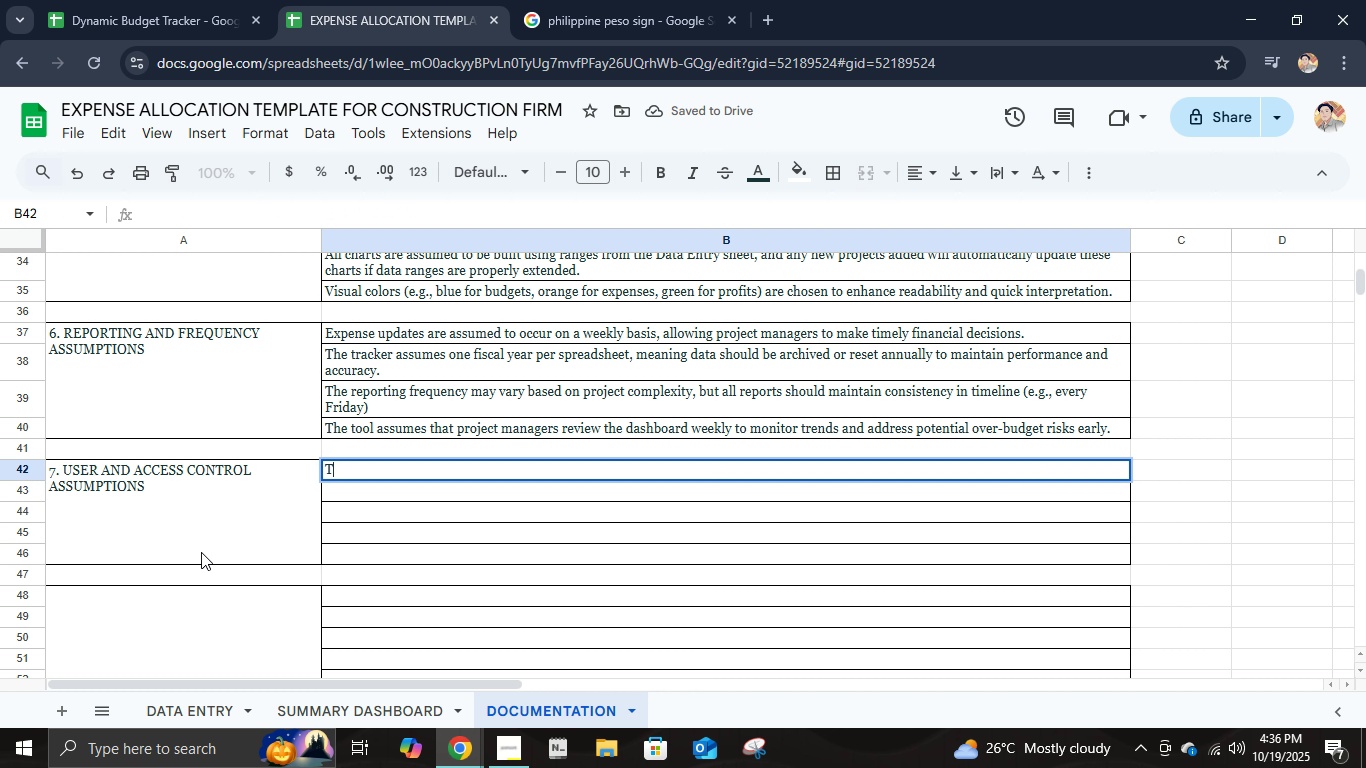 
type(The spreadsheet is designed for share )
key(Backspace)
type(d use, assuming multiple project managers and accountants may input data at different times.)
 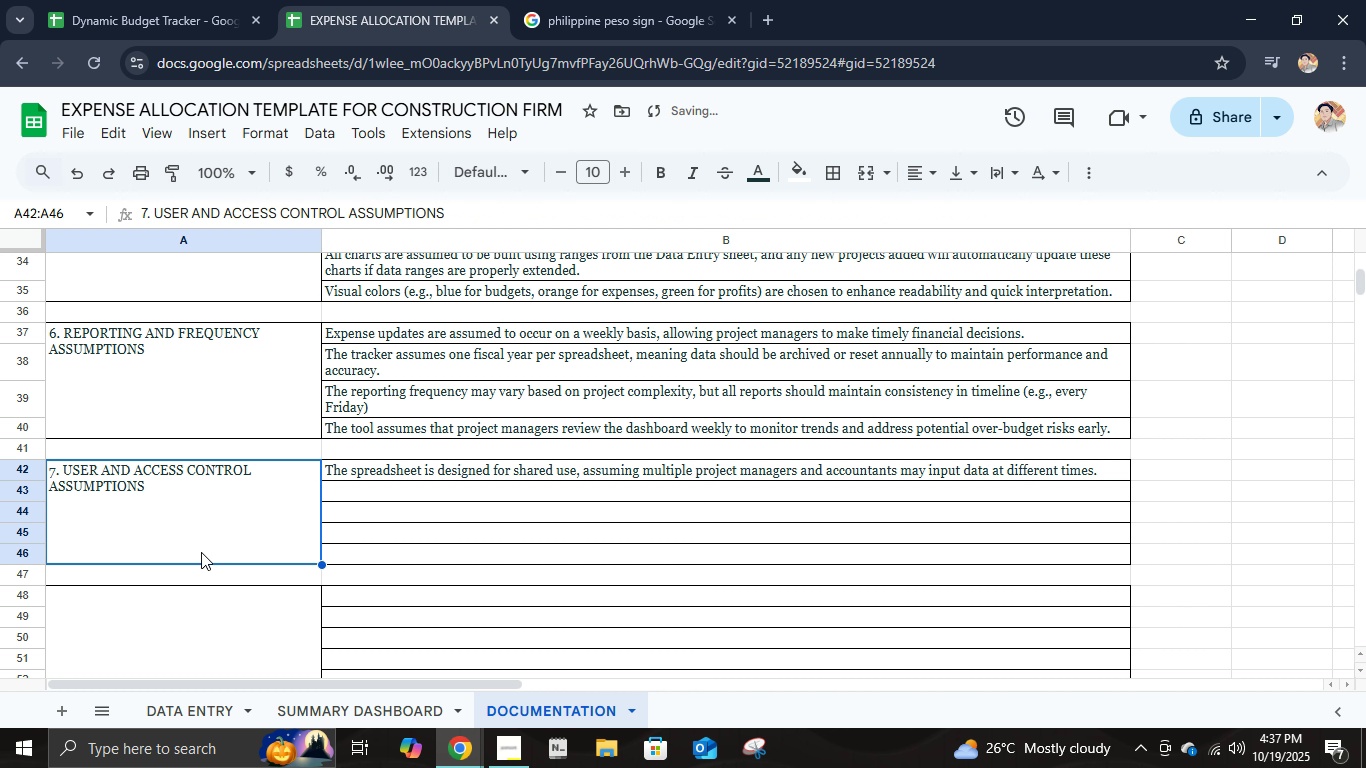 
 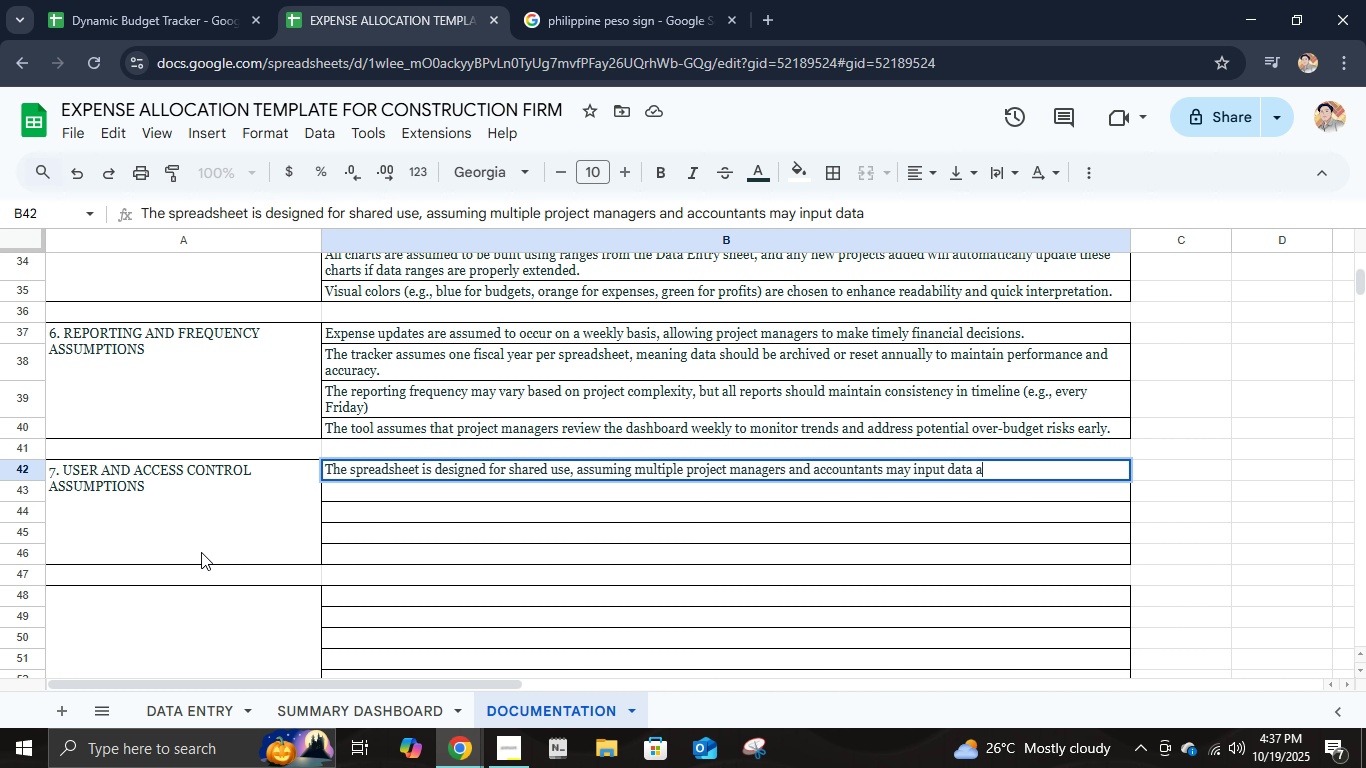 
key(Enter)
 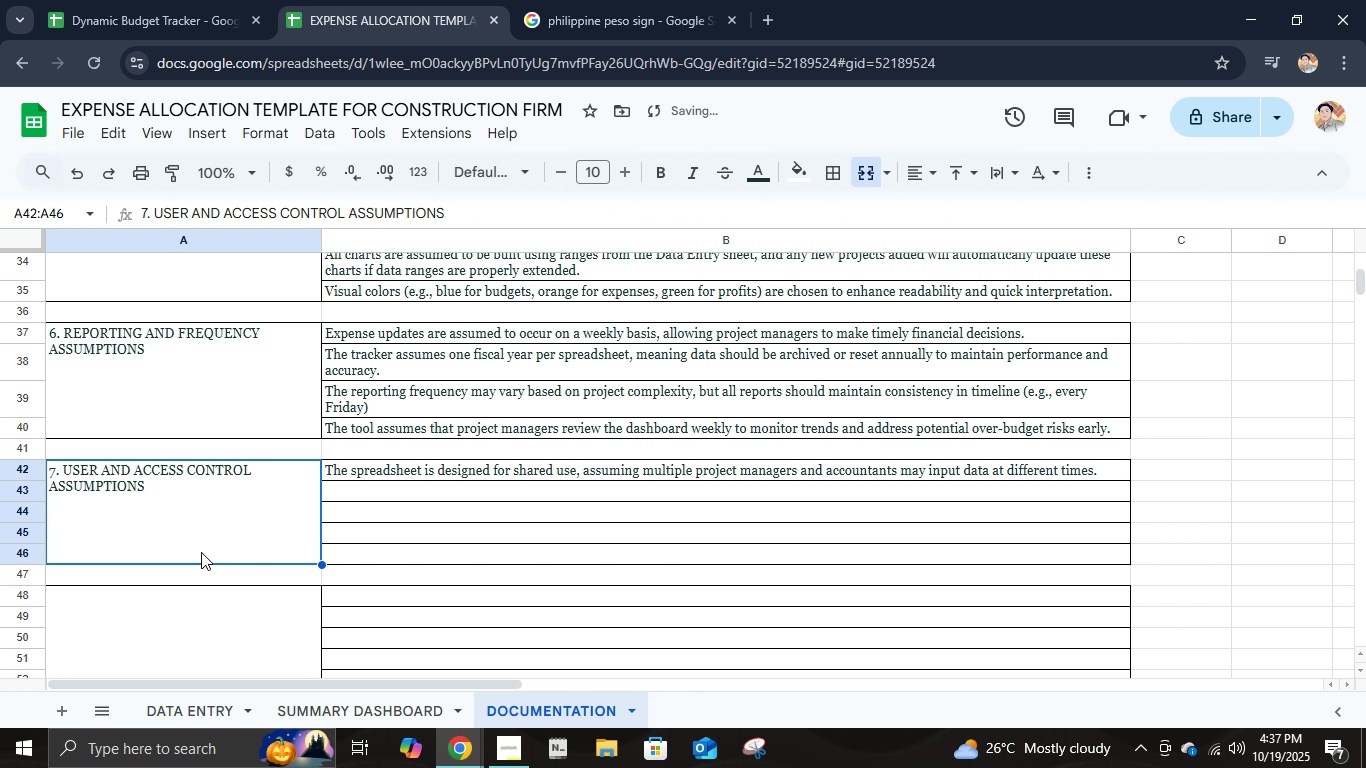 
type(Only)
key(Escape)
 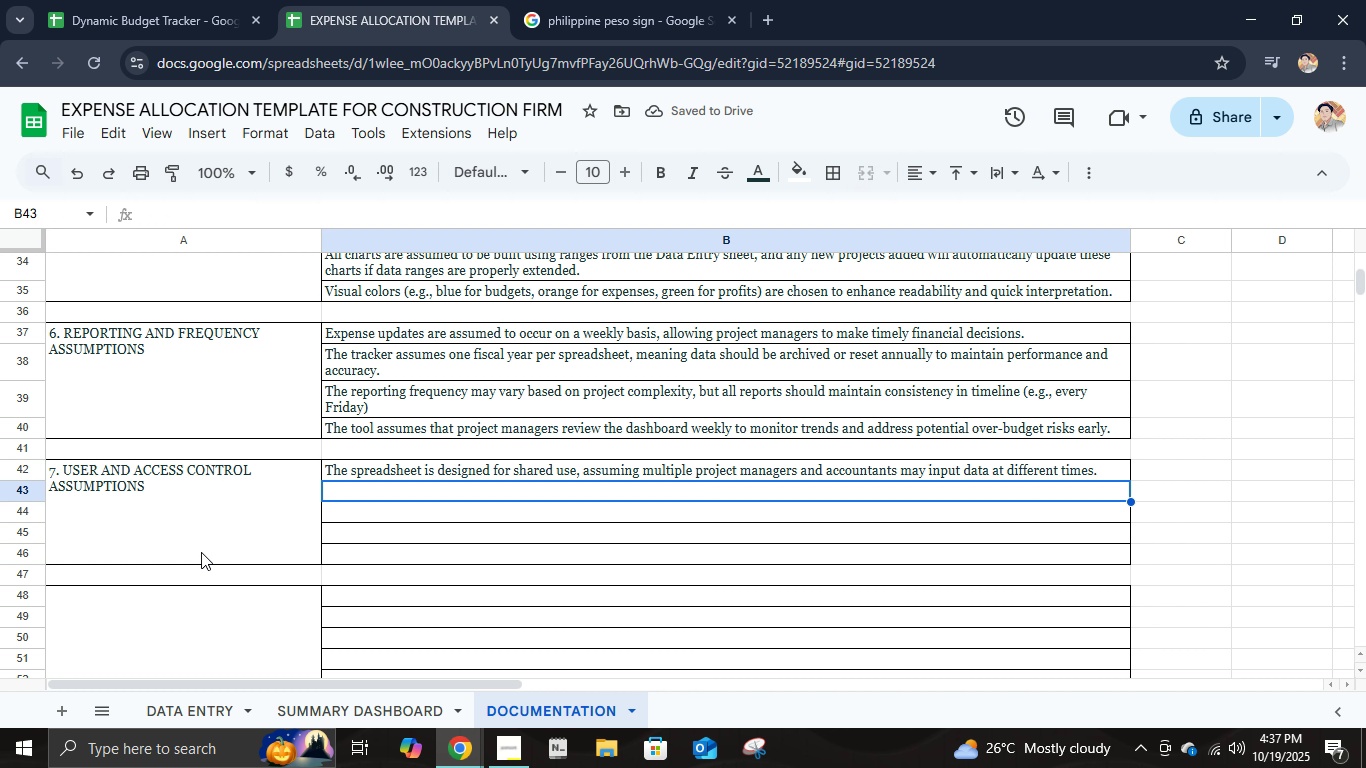 
key(ArrowRight)
 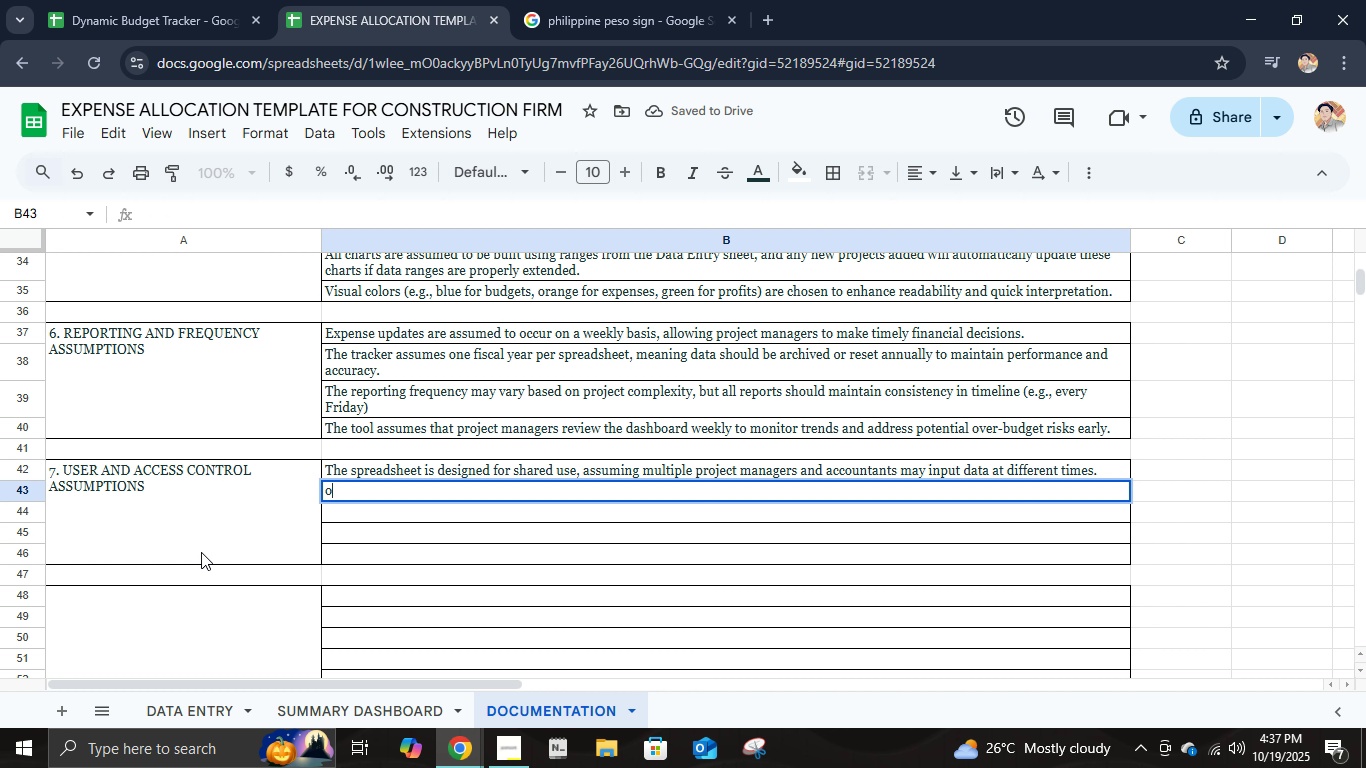 
hold_key(key=ShiftLeft, duration=0.38)
 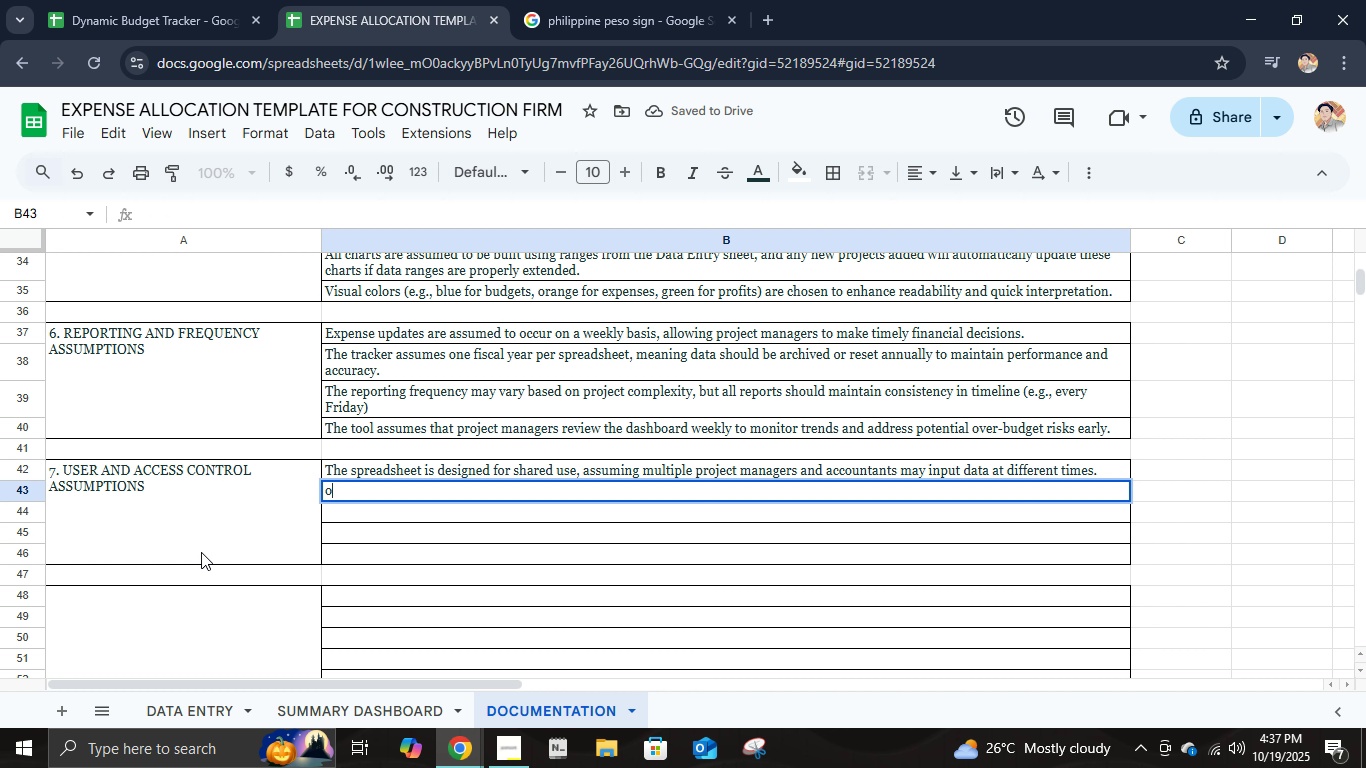 
type(o)
key(Backspace)
type(Onlyu)
key(Backspace)
type( authorized persone)
key(Backspace)
type(nel (e.g., project managers or finance officers )
key(Backspace)
type() SHOULD have edii)
key(Backspace)
type(ting permission)
 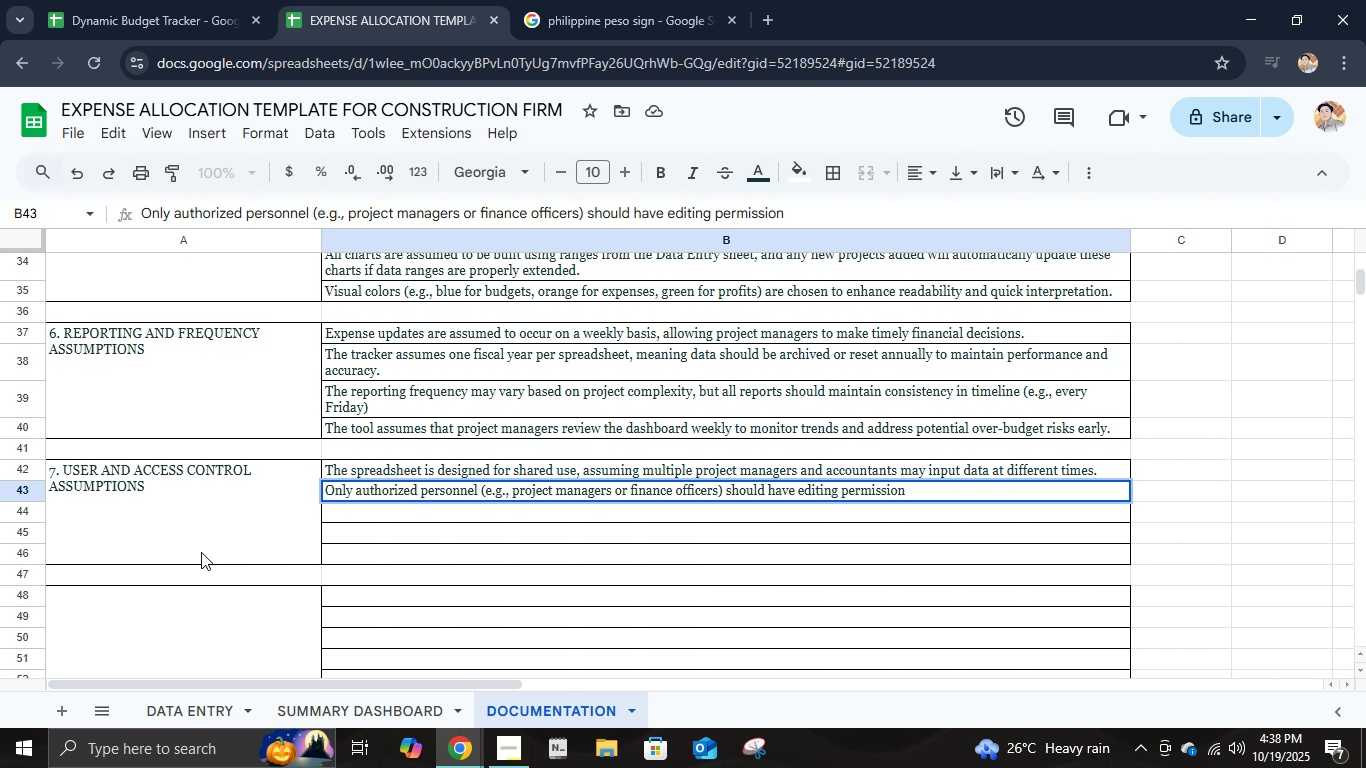 
type(s; all others may be granted view-only access.)
 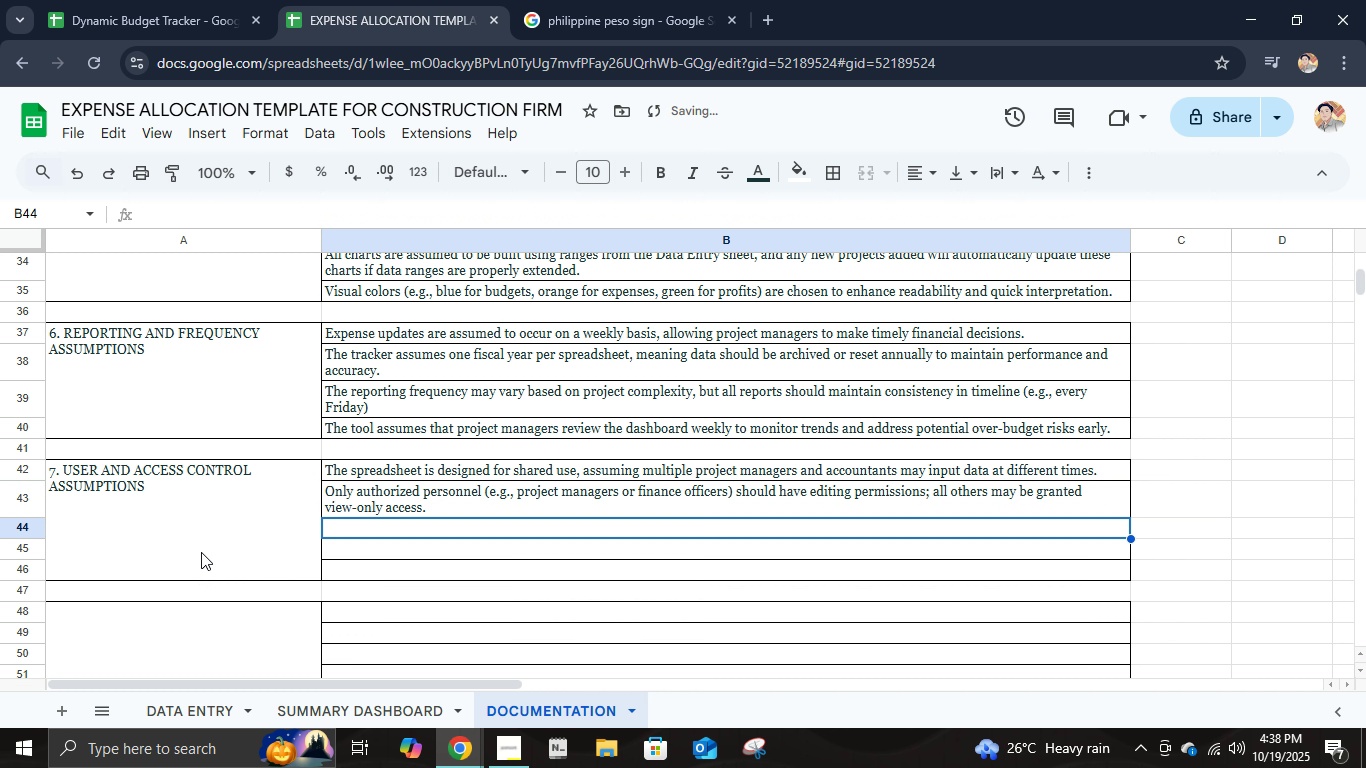 
key(Enter)
 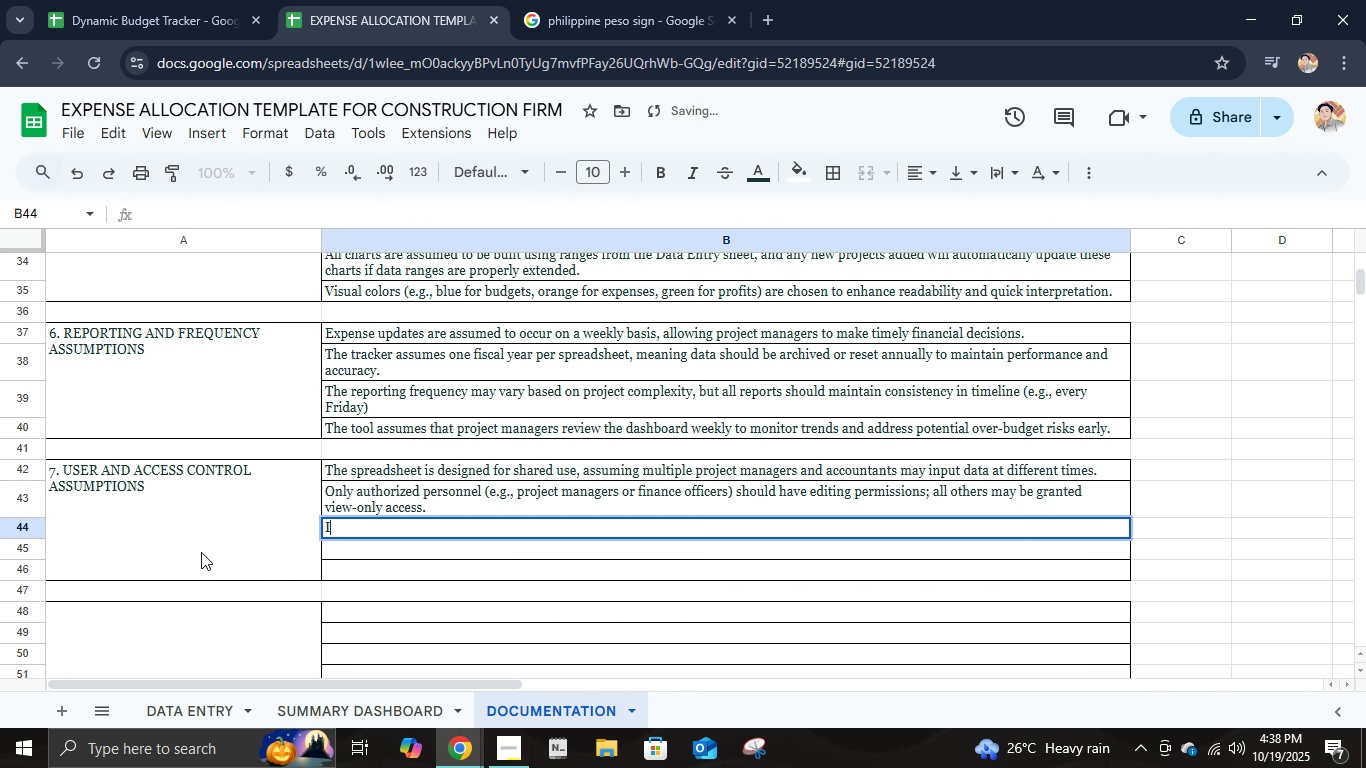 
type(It is assumed that users have a basic understanding of )
 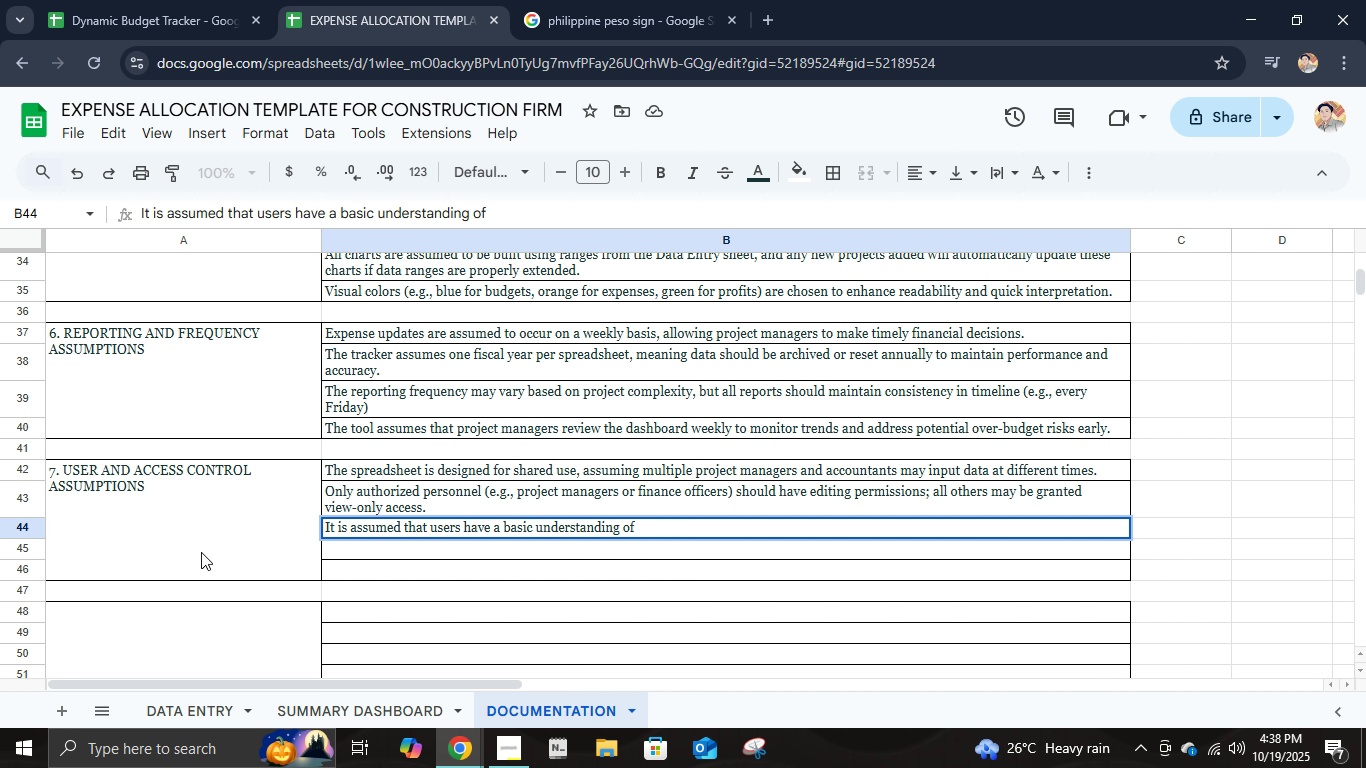 
type(spreadshi)
key(Backspace)
type(eet operations, including editing, entering data, and reading charts.)
 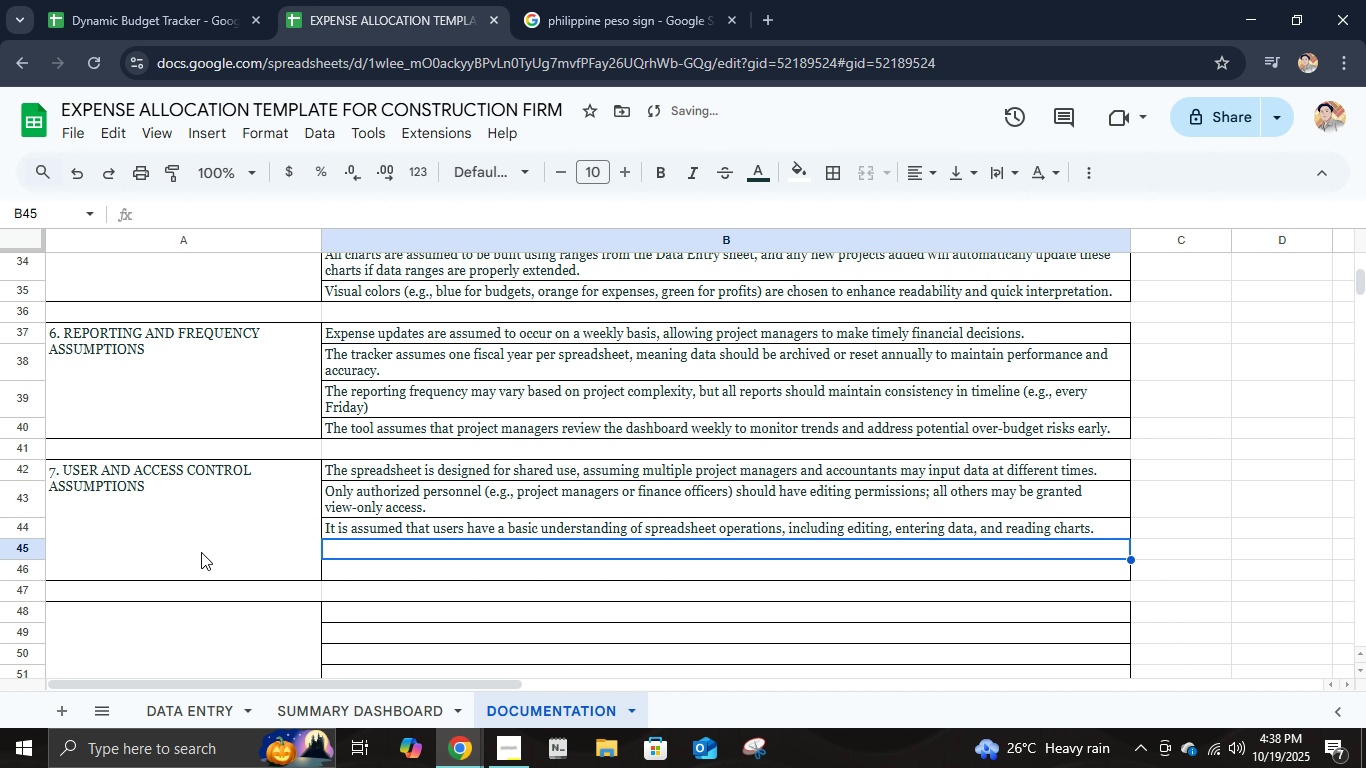 
key(Enter)
 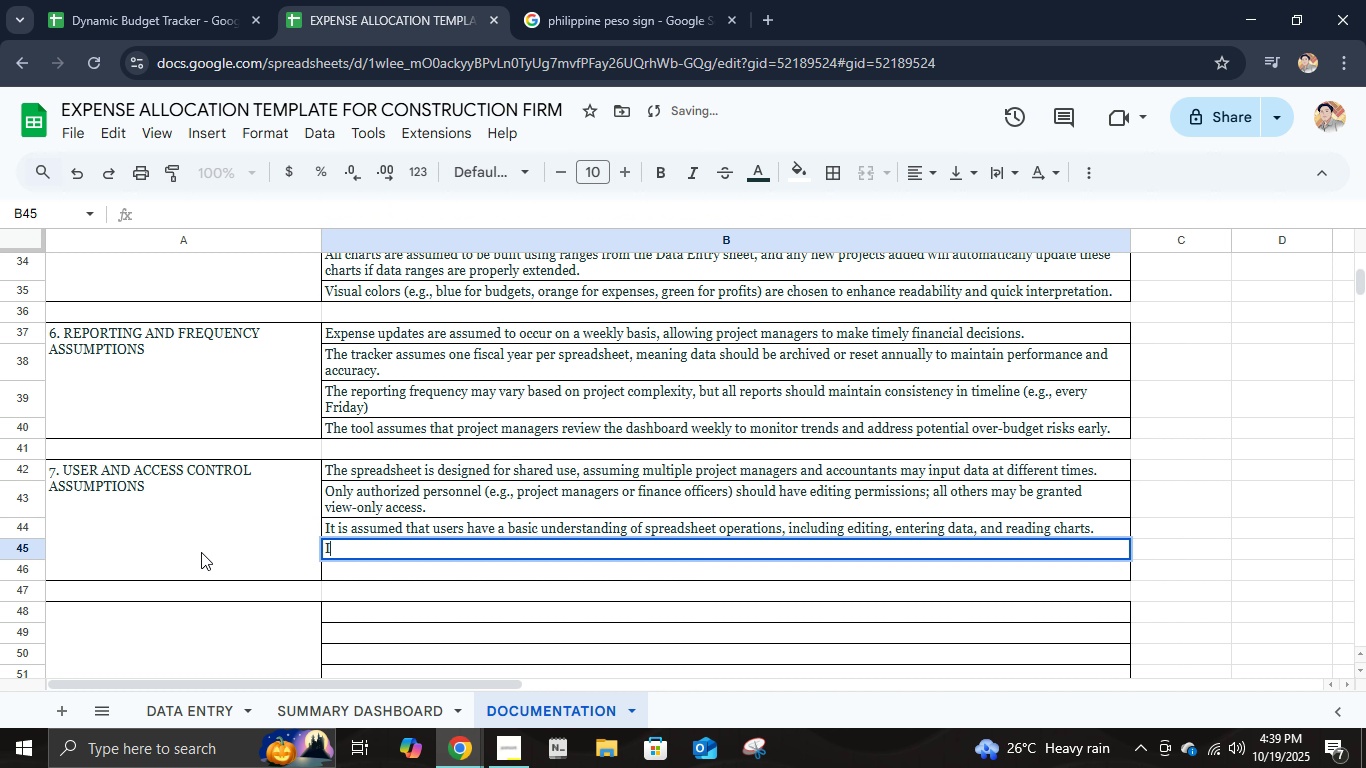 
type(If hoster)
key(Backspace)
type(d )
 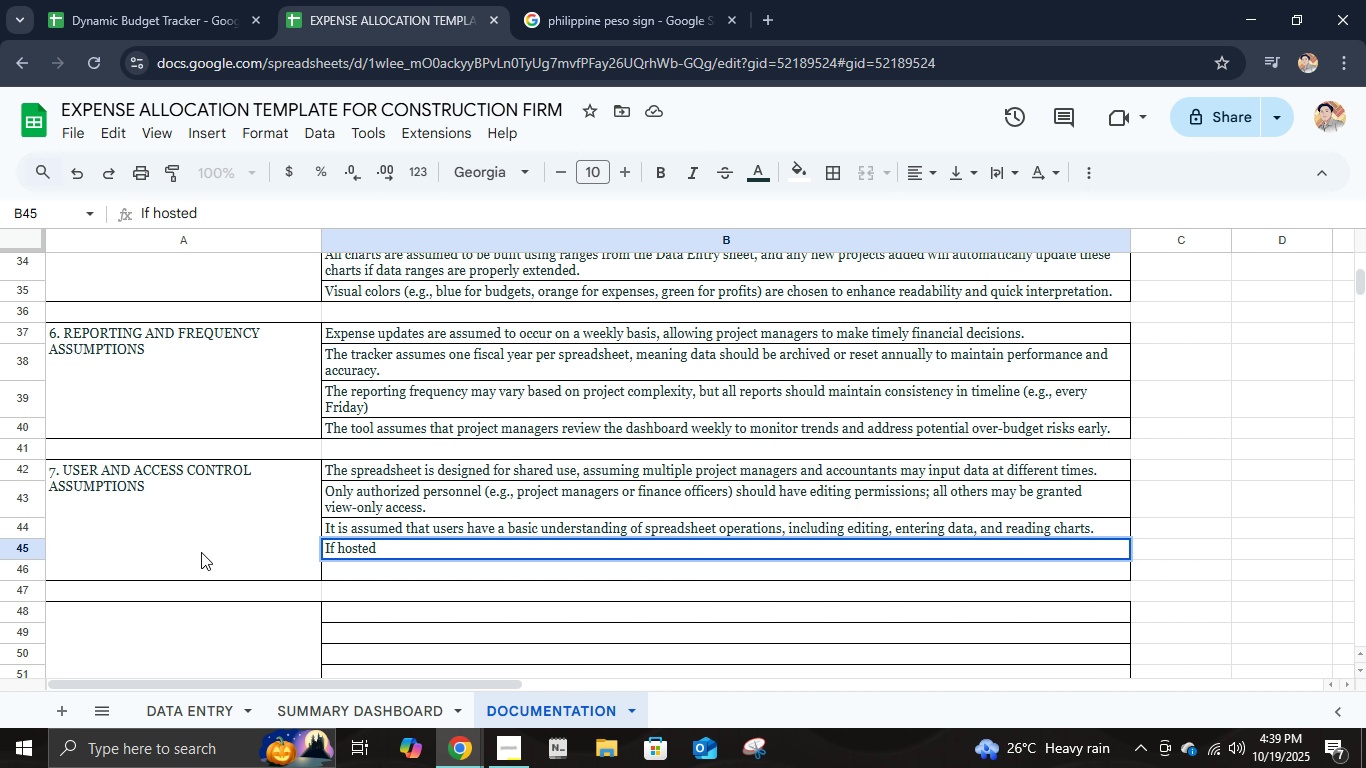 
wait(9.55)
 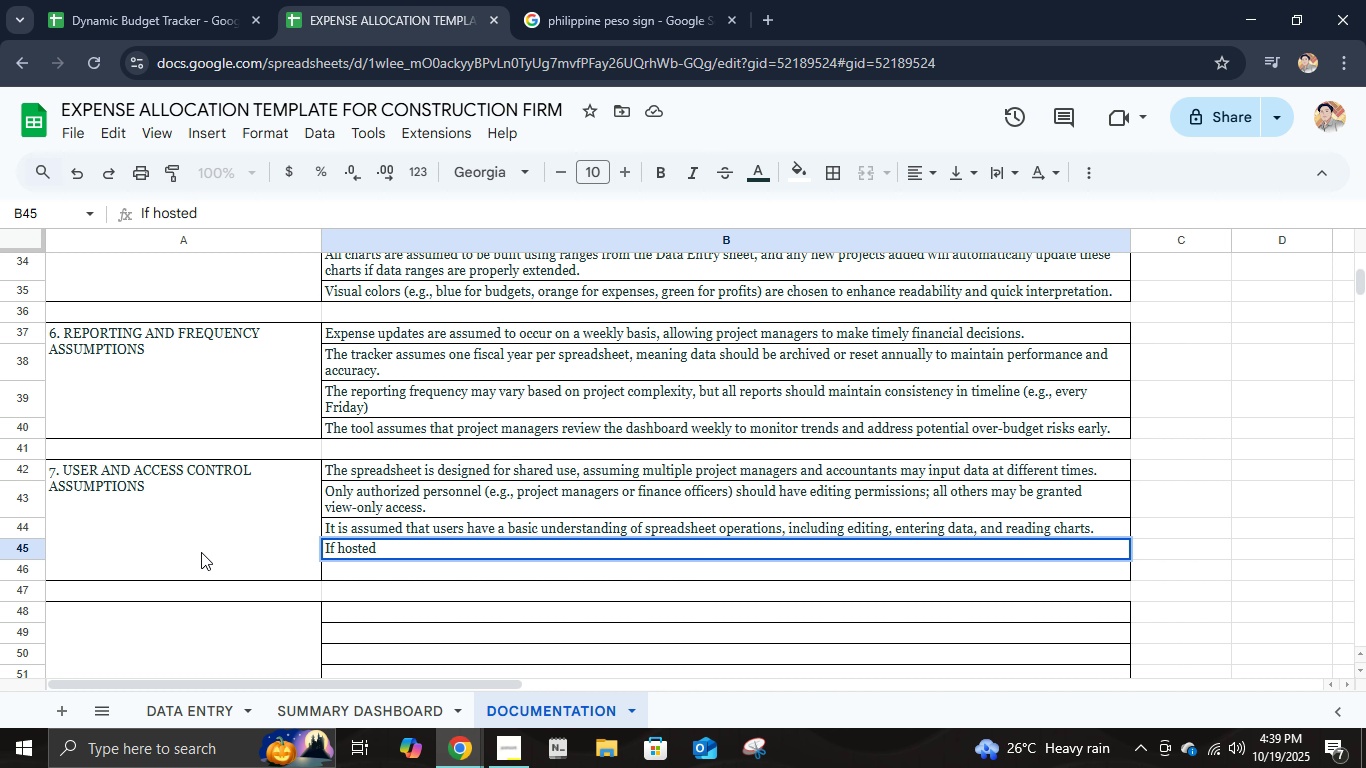 
type(on Good)
key(Backspace)
type(gle sheets, it is assumed that all users have vrsion)
 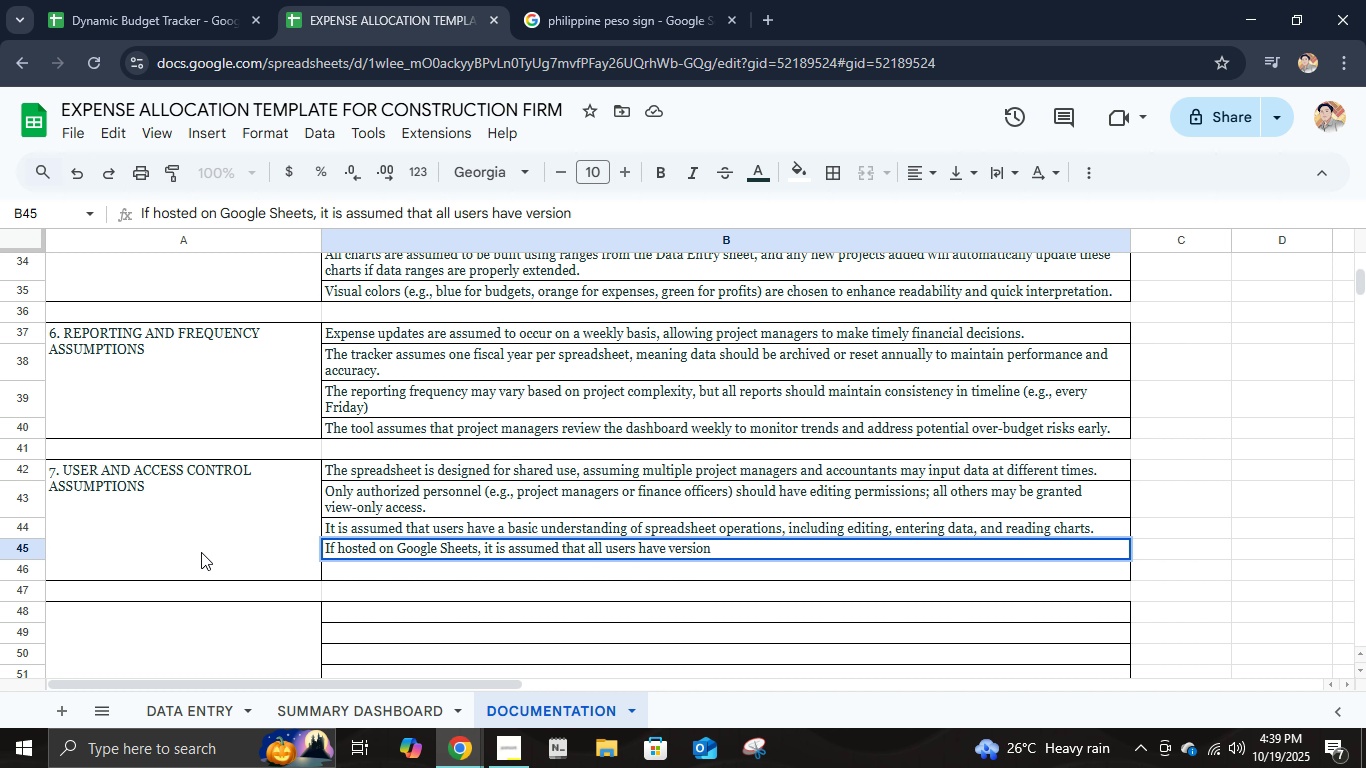 
wait(16.88)
 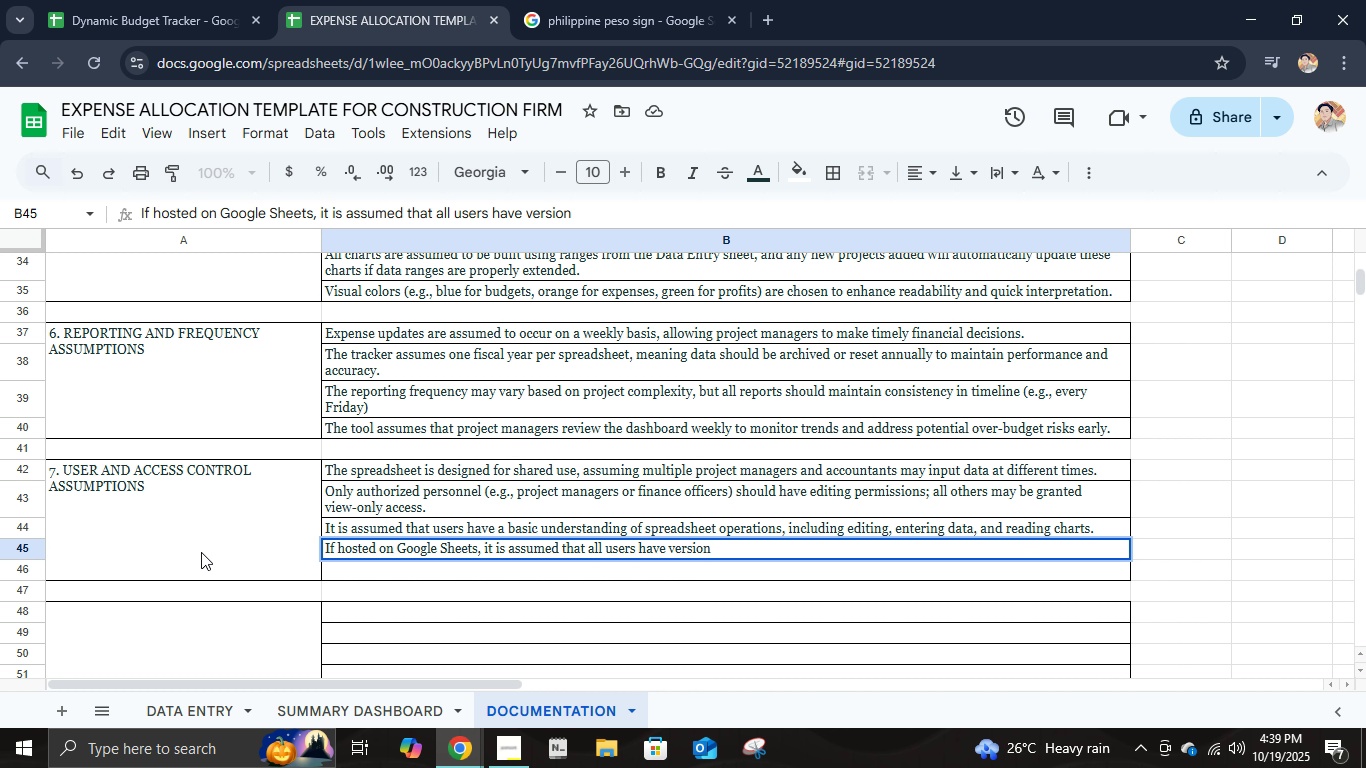 
key(Backspace)
key(Backspace)
key(Backspace)
key(Backspace)
key(Backspace)
key(Backspace)
key(Backspace)
key(Backspace)
key(Backspace)
type(e stable internet access for real-time collaboration and that version control will prevent accidental data overwi)
key(Backspace)
type(rites.)
 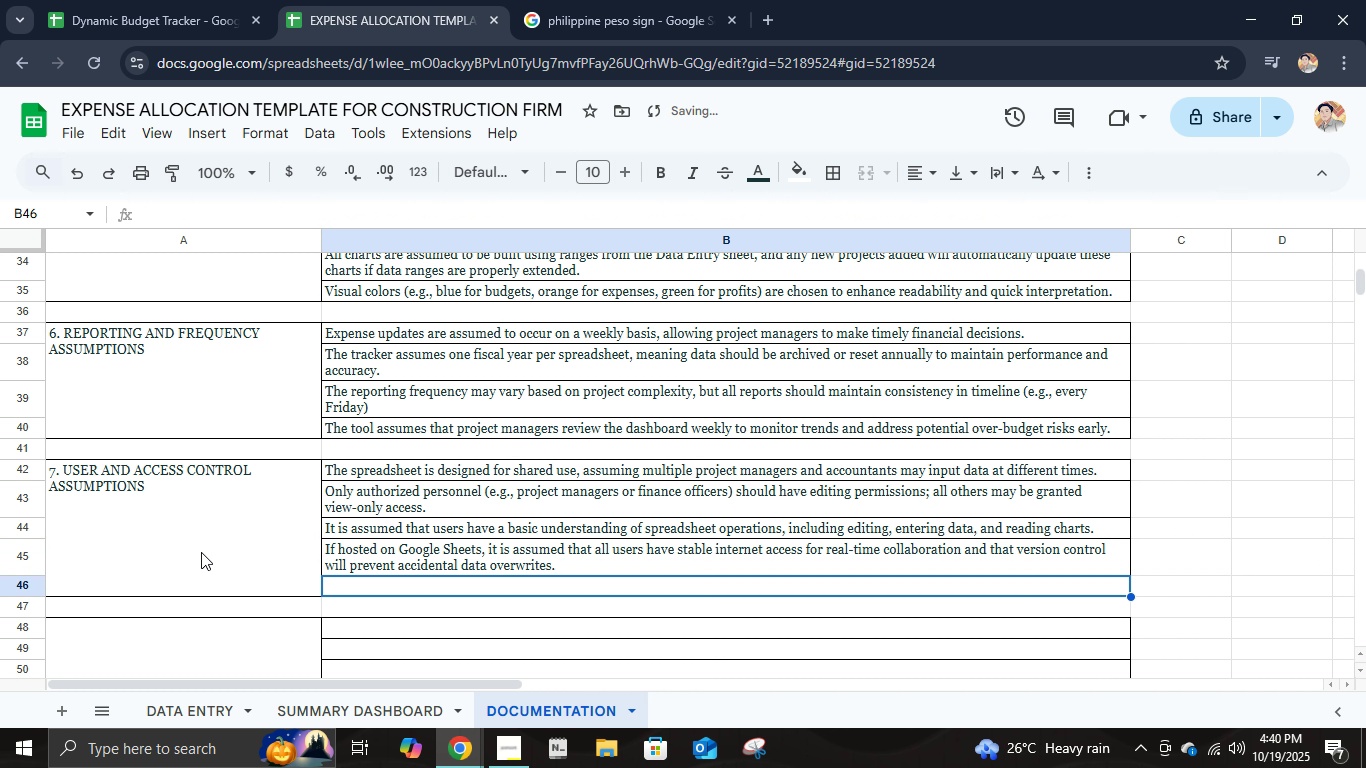 
key(Enter)
 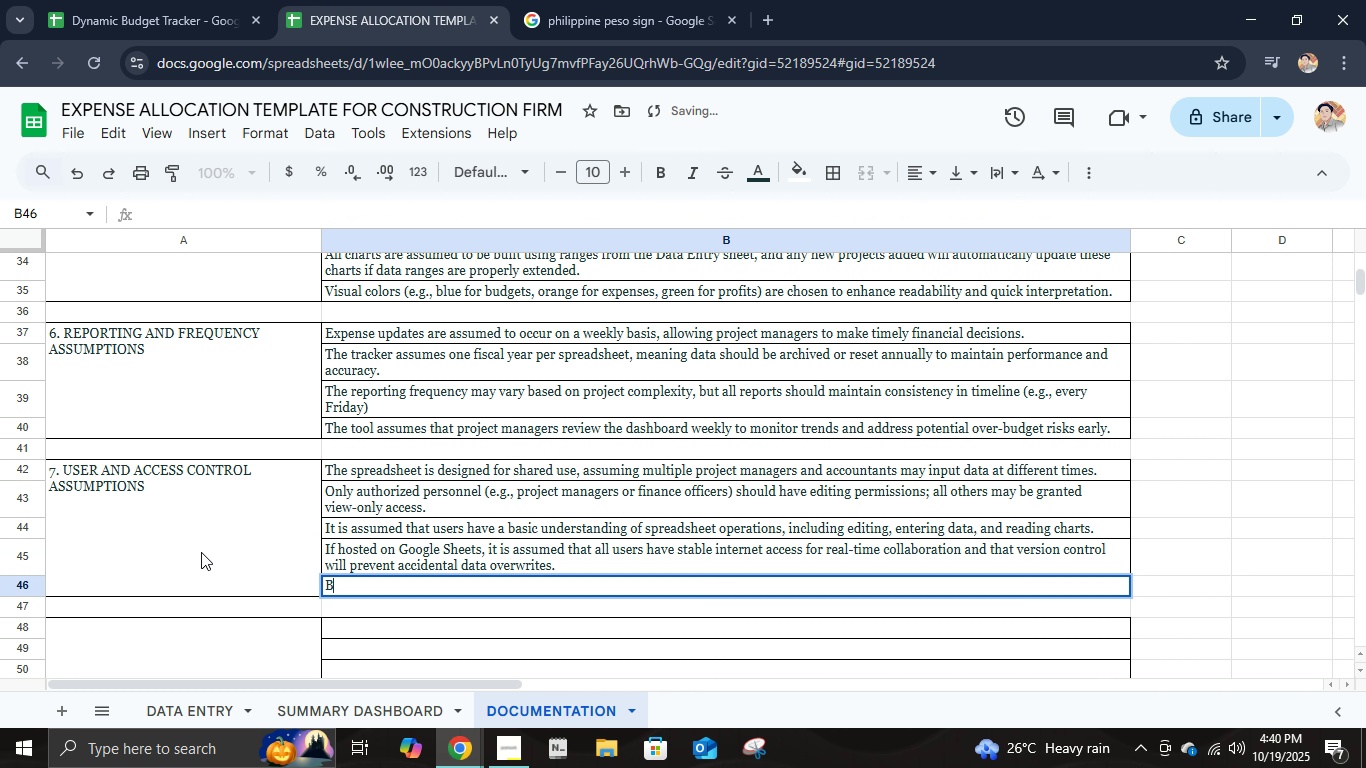 
type(Backup copies are expen)
key(Backspace)
type(cted to be created monthly to prevent data loss.)
 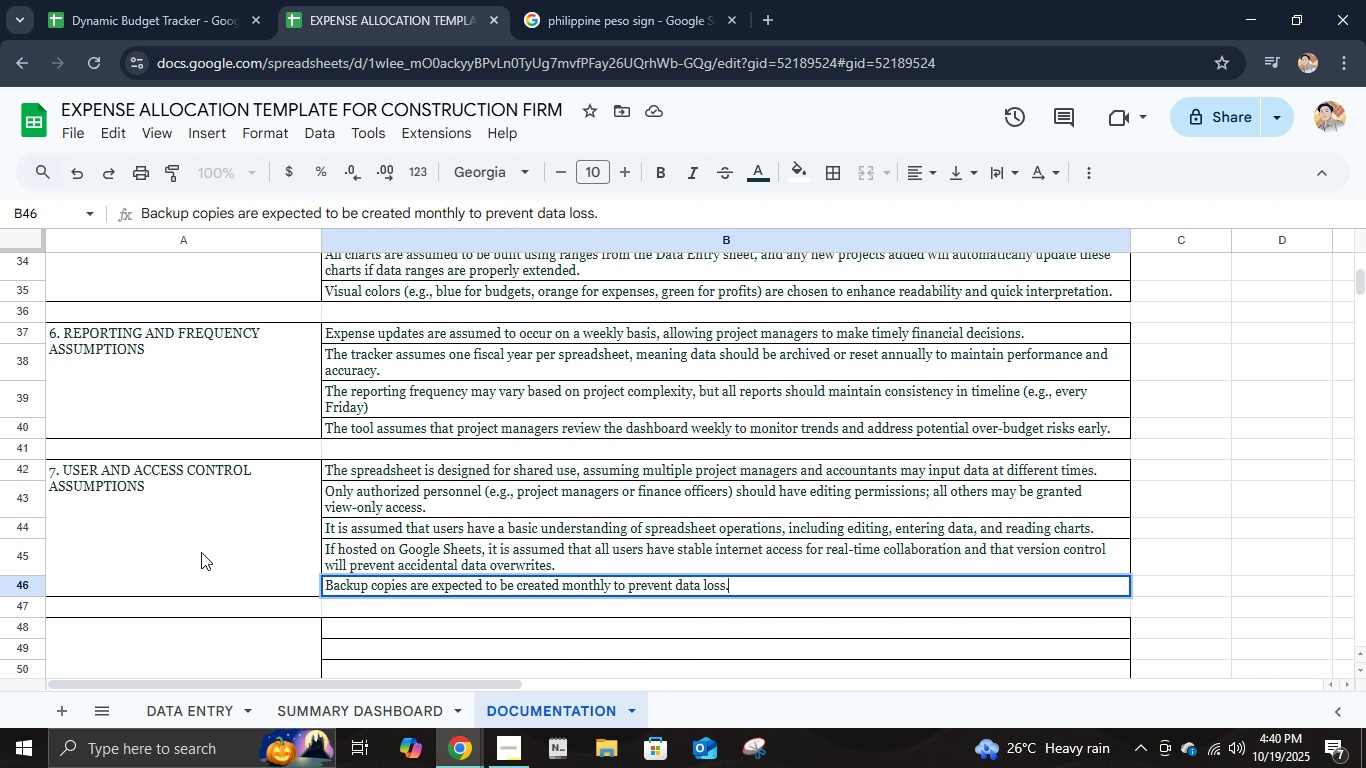 
key(Enter)
 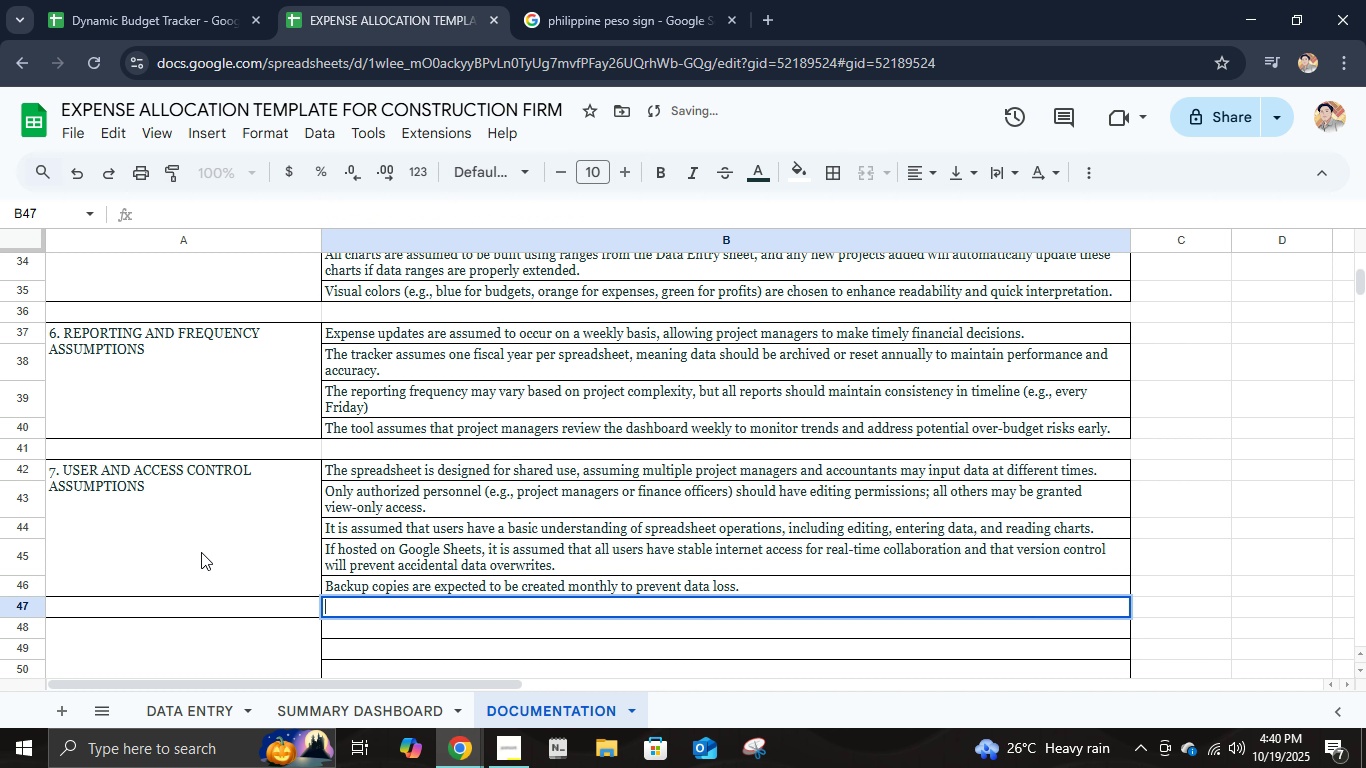 
key(Enter)
 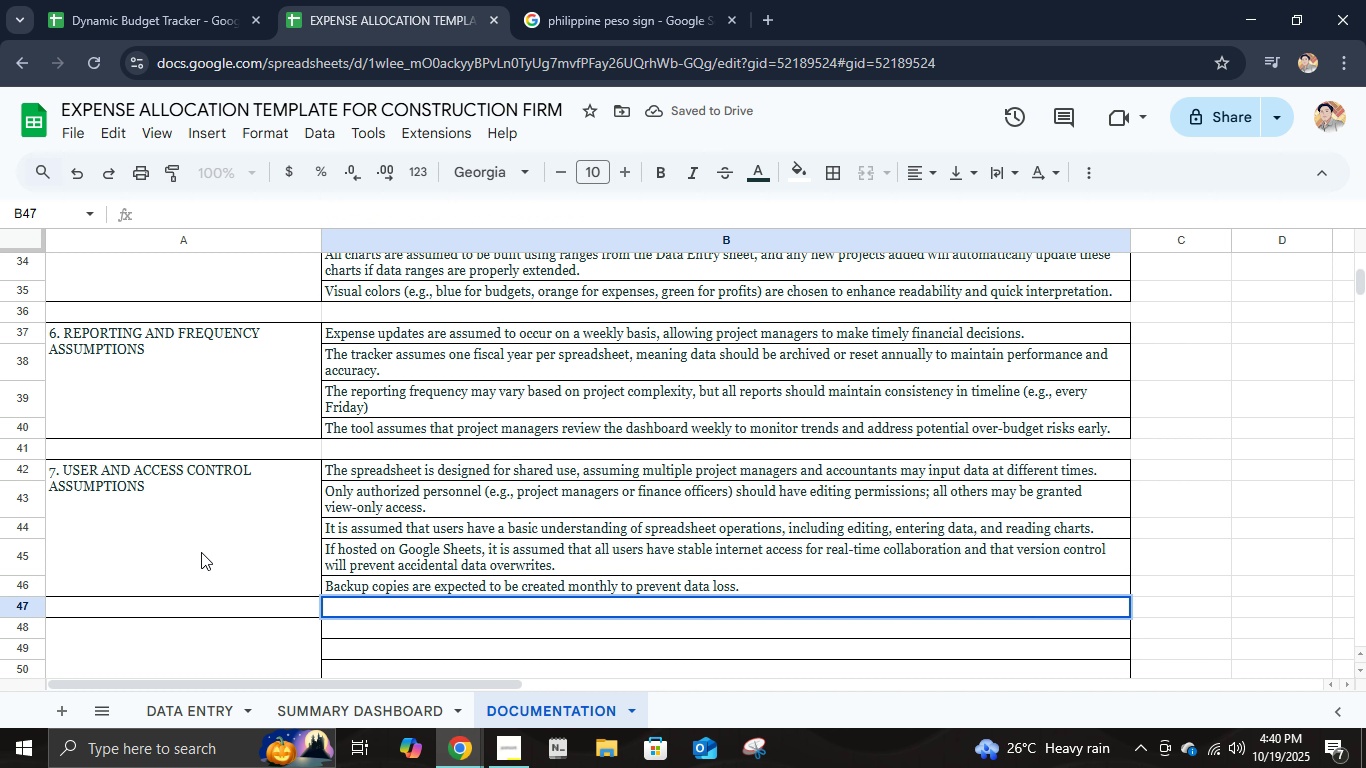 
scroll: coordinate [201, 552], scroll_direction: down, amount: 3.0
 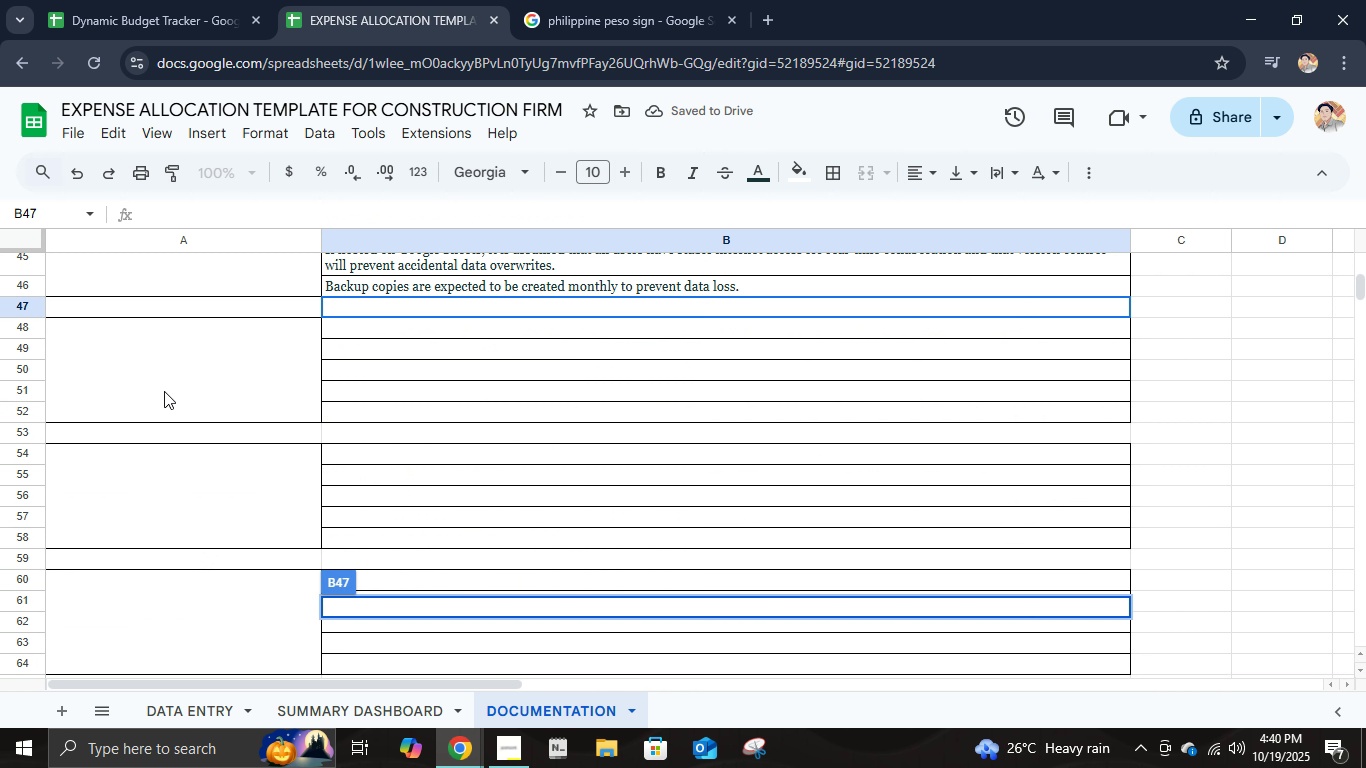 
left_click([175, 378])
 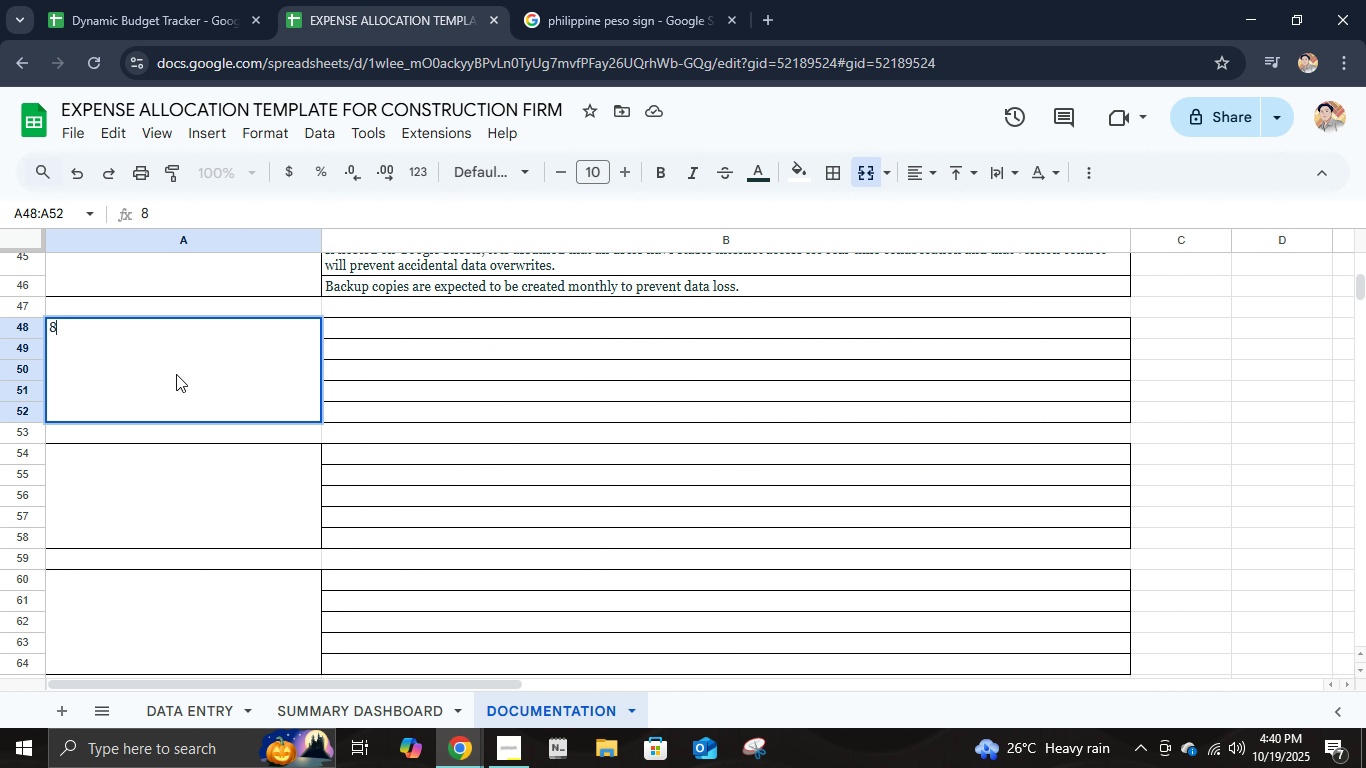 
key(8)
 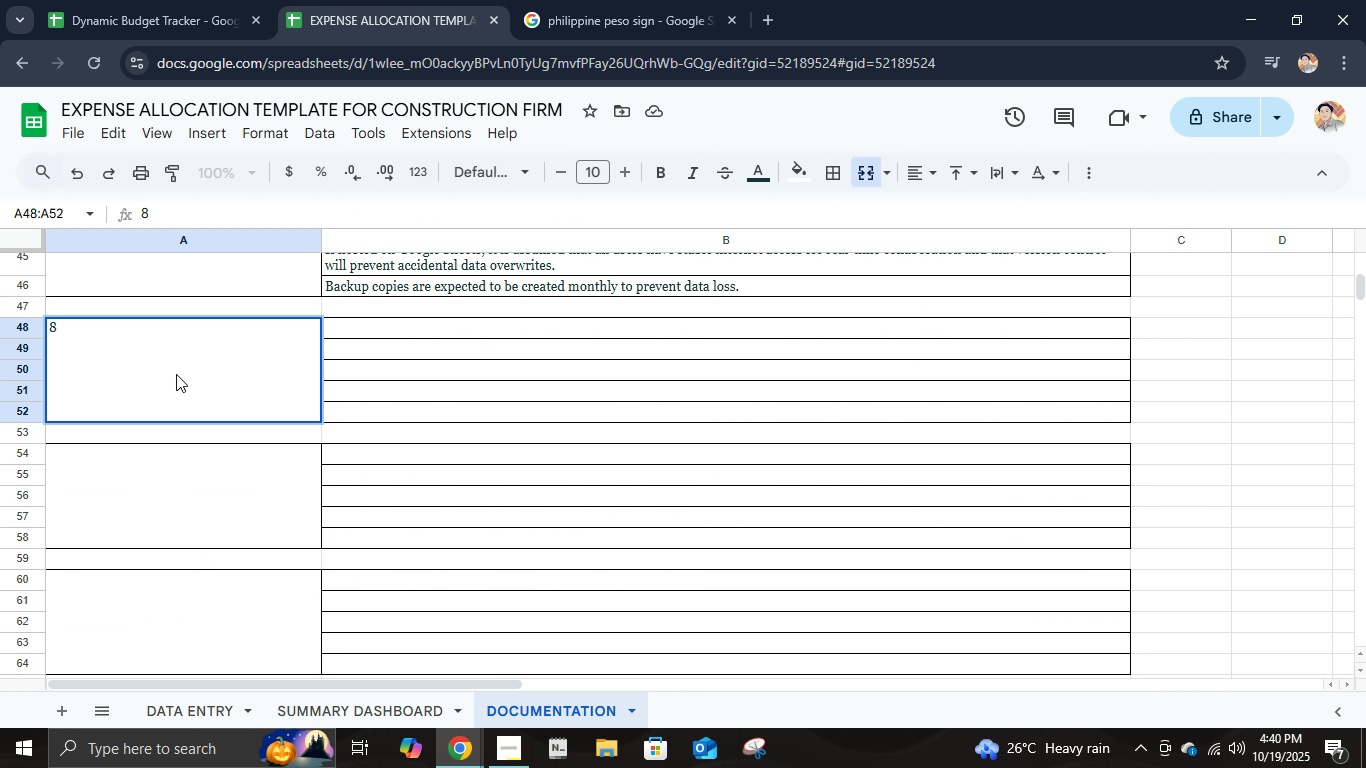 
key(Period)
 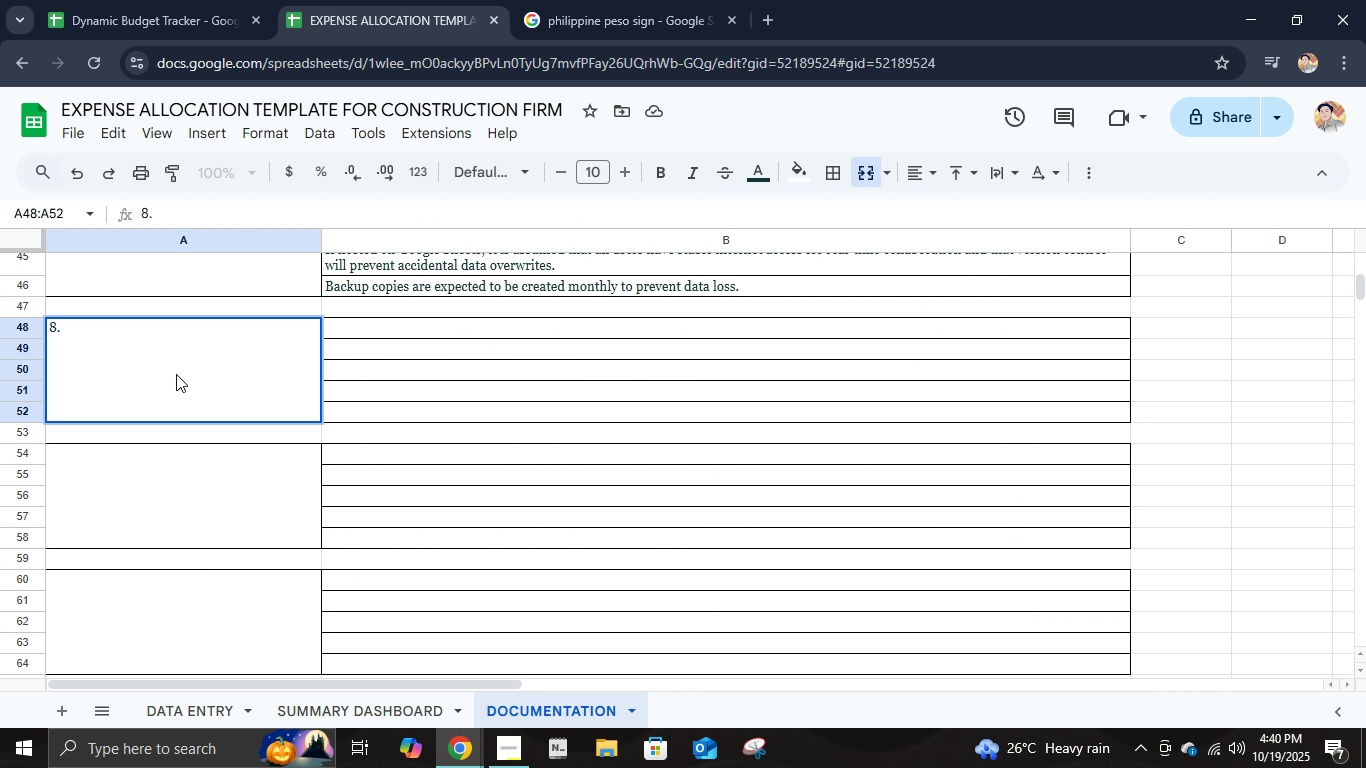 
key(CapsLock)
 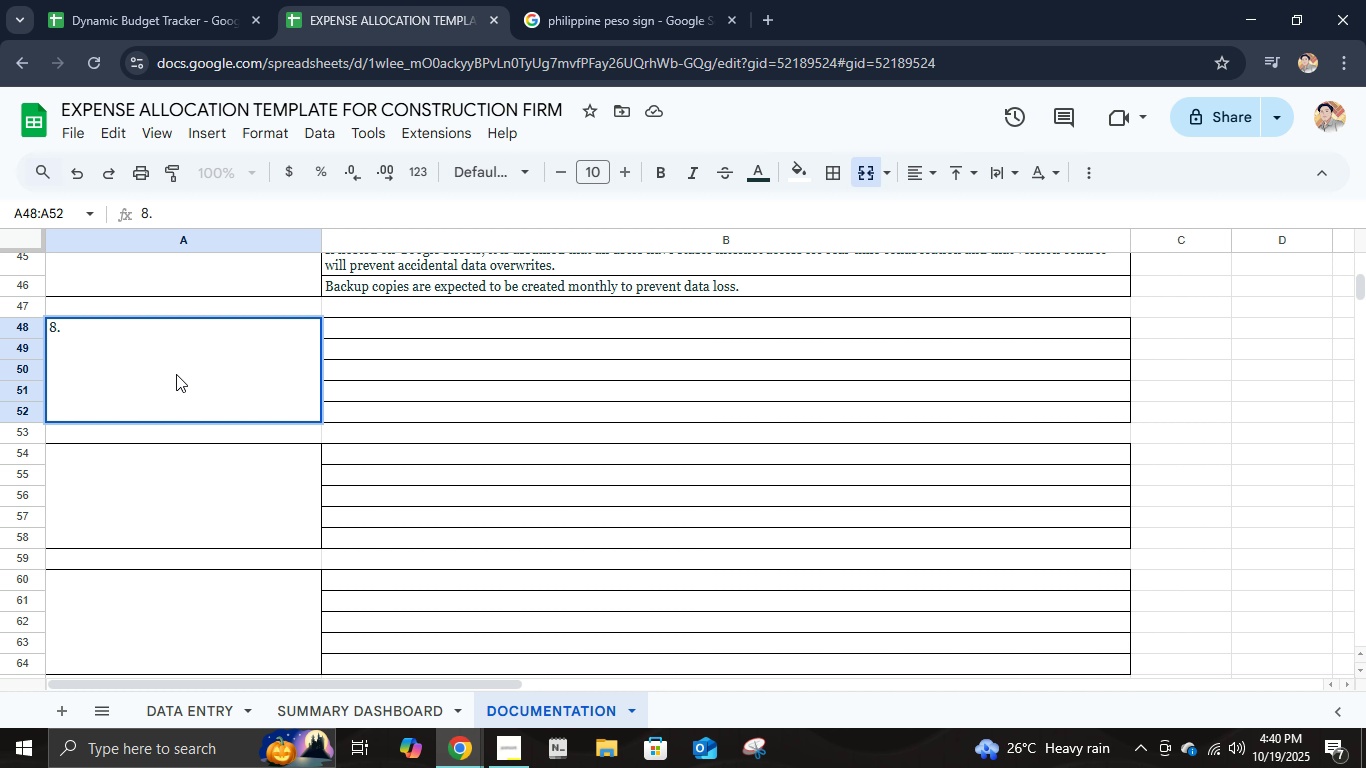 
type( DAA ACCURACY AND MAINTENANCE)
key(Tab)
type(TE)
key(Backspace)
type(HE validity of all reports depends on the accuracy of manually entered data.)
 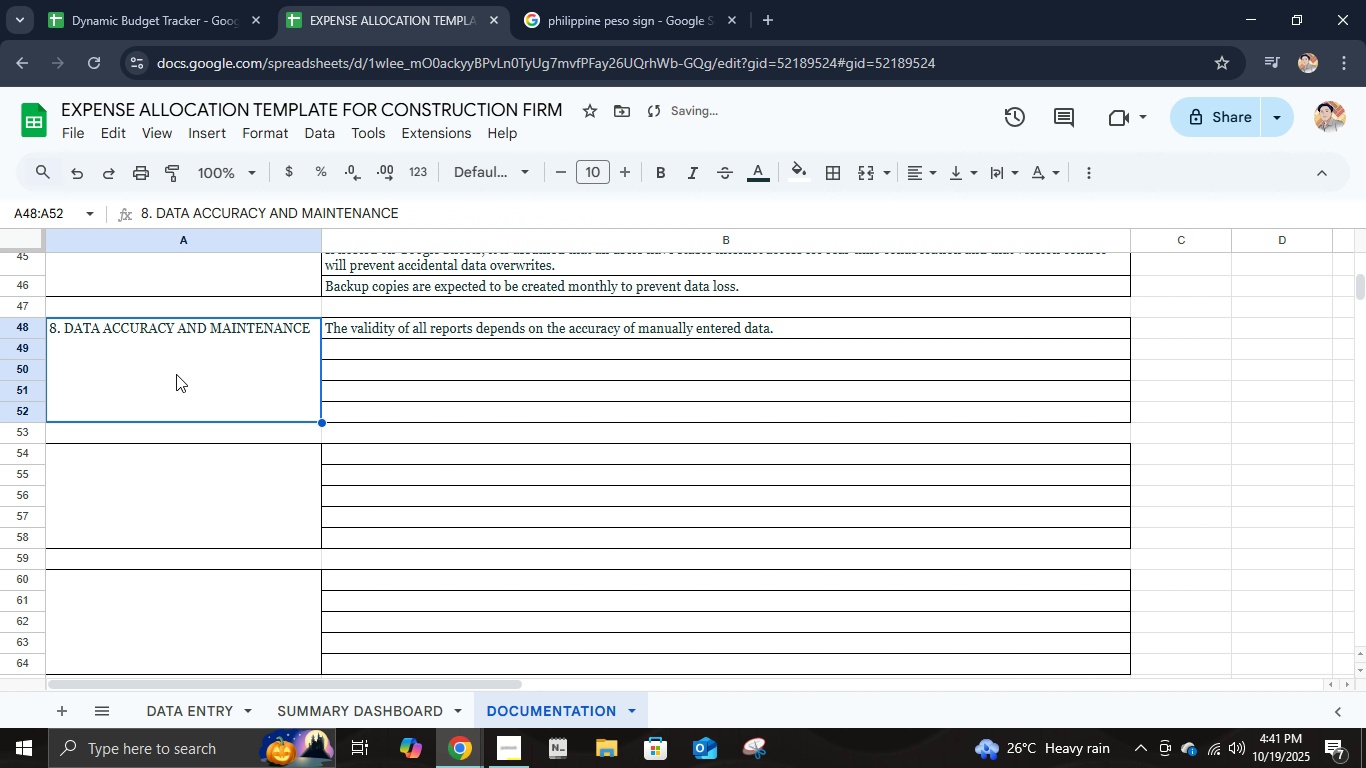 
hold_key(key=ControlLeft, duration=0.34)
 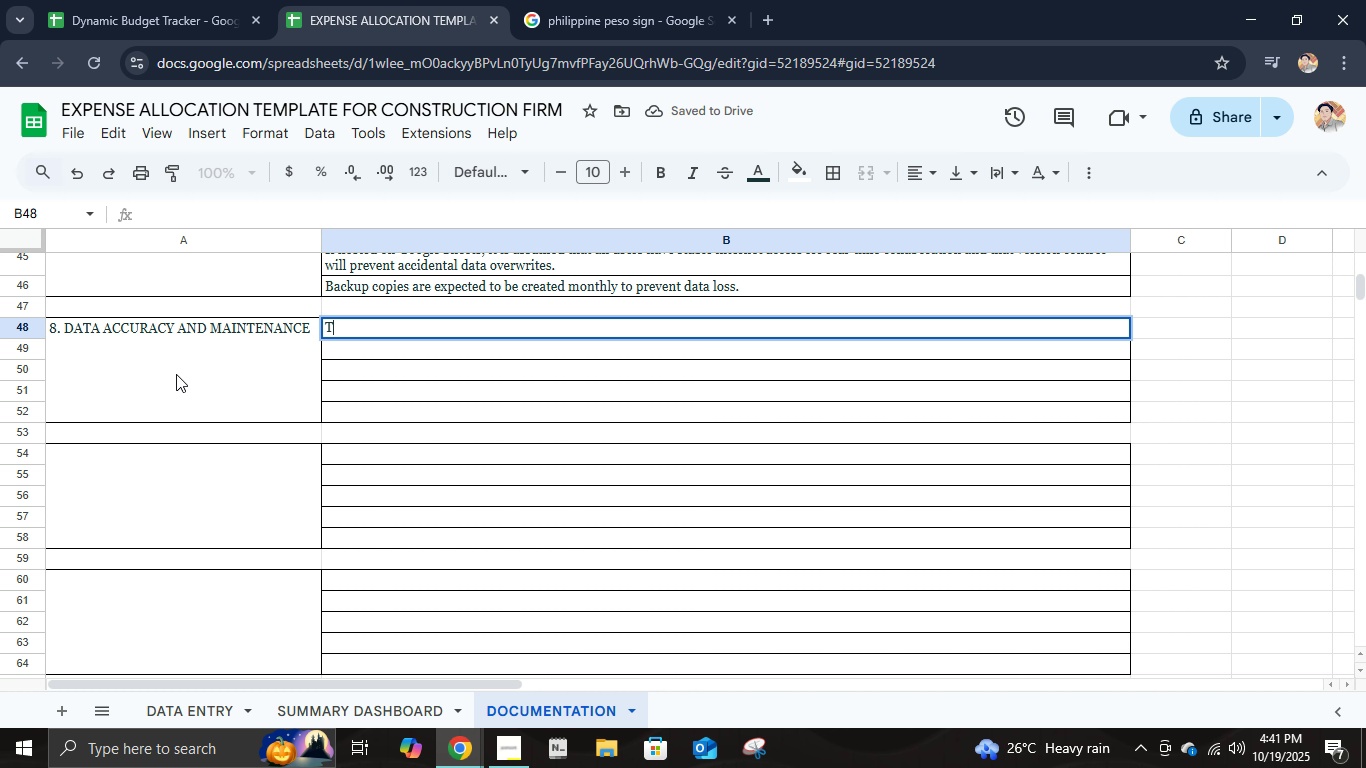 
key(Enter)
 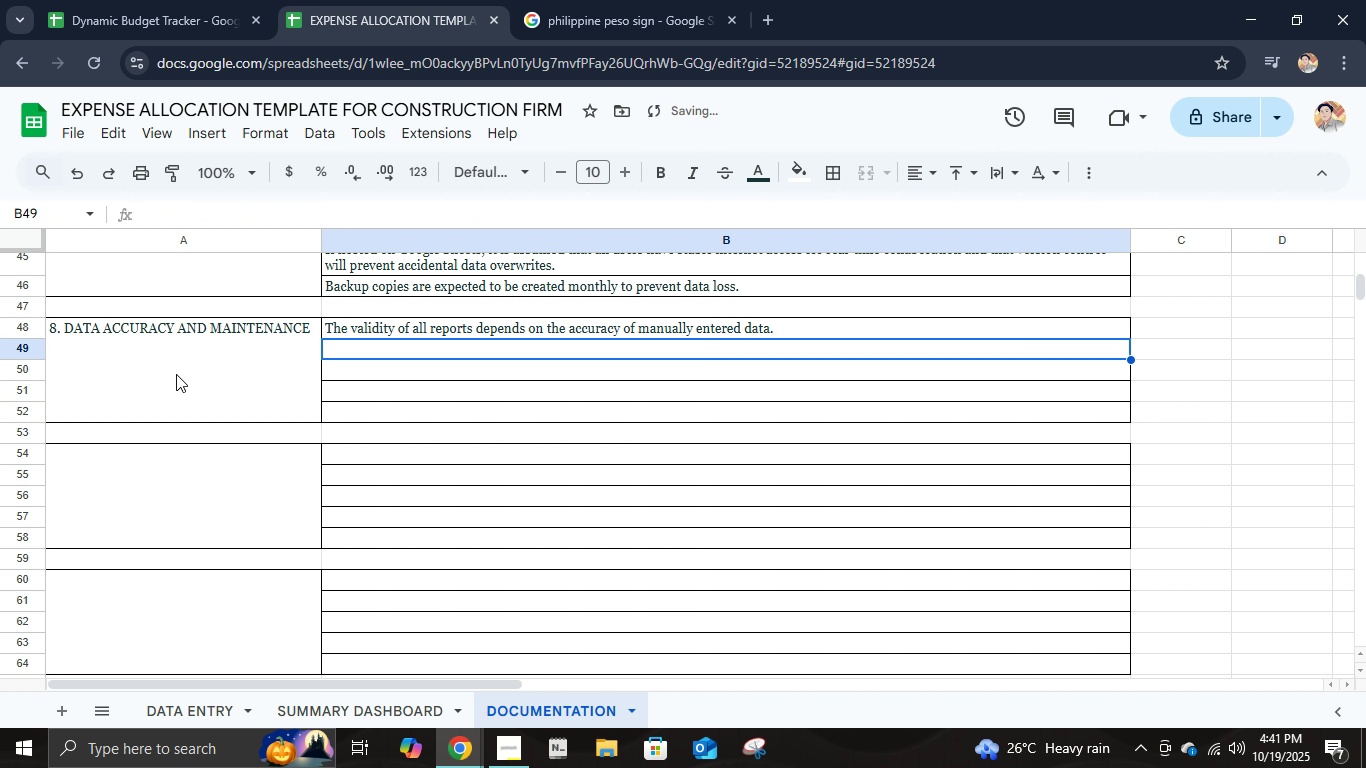 
key(ArrowRight)
 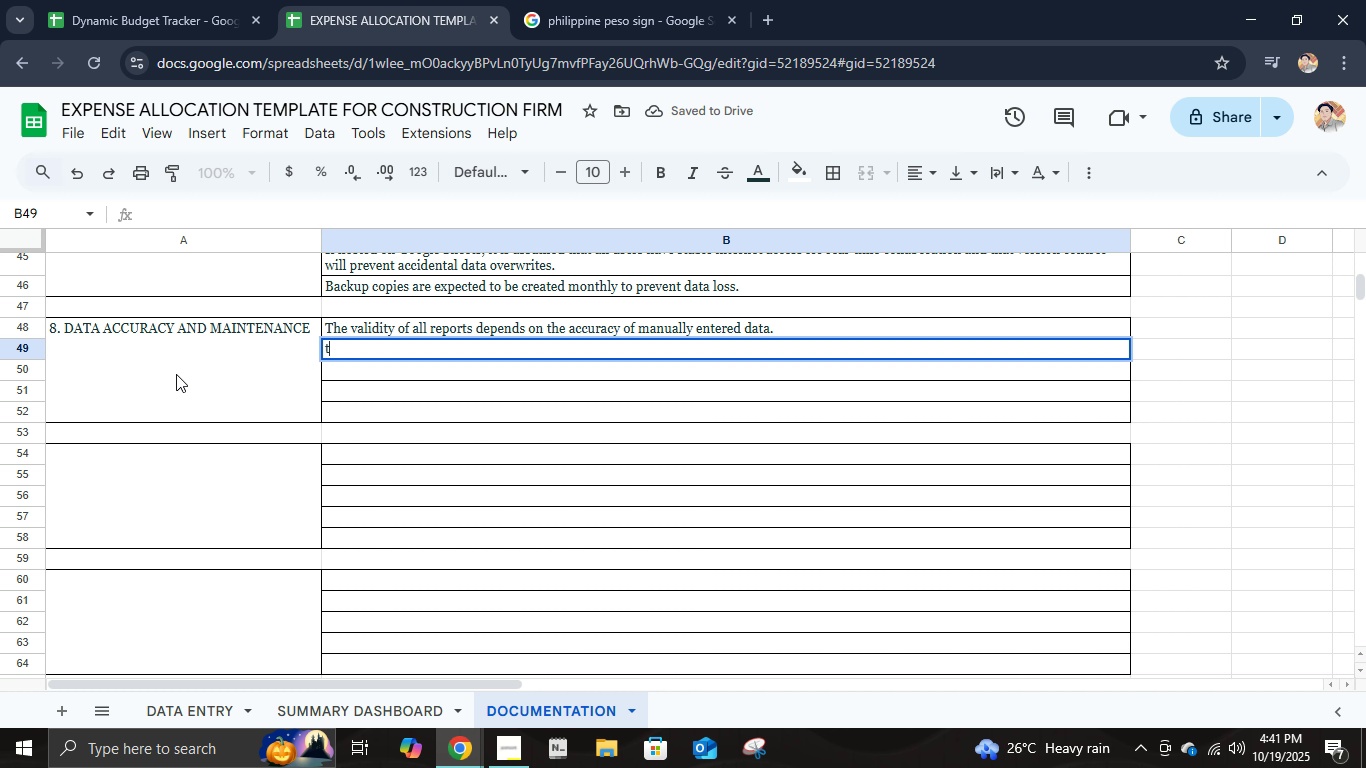 
type(t )
key(Backspace)
key(Backspace)
type(It is assumed that accounting staff or )
 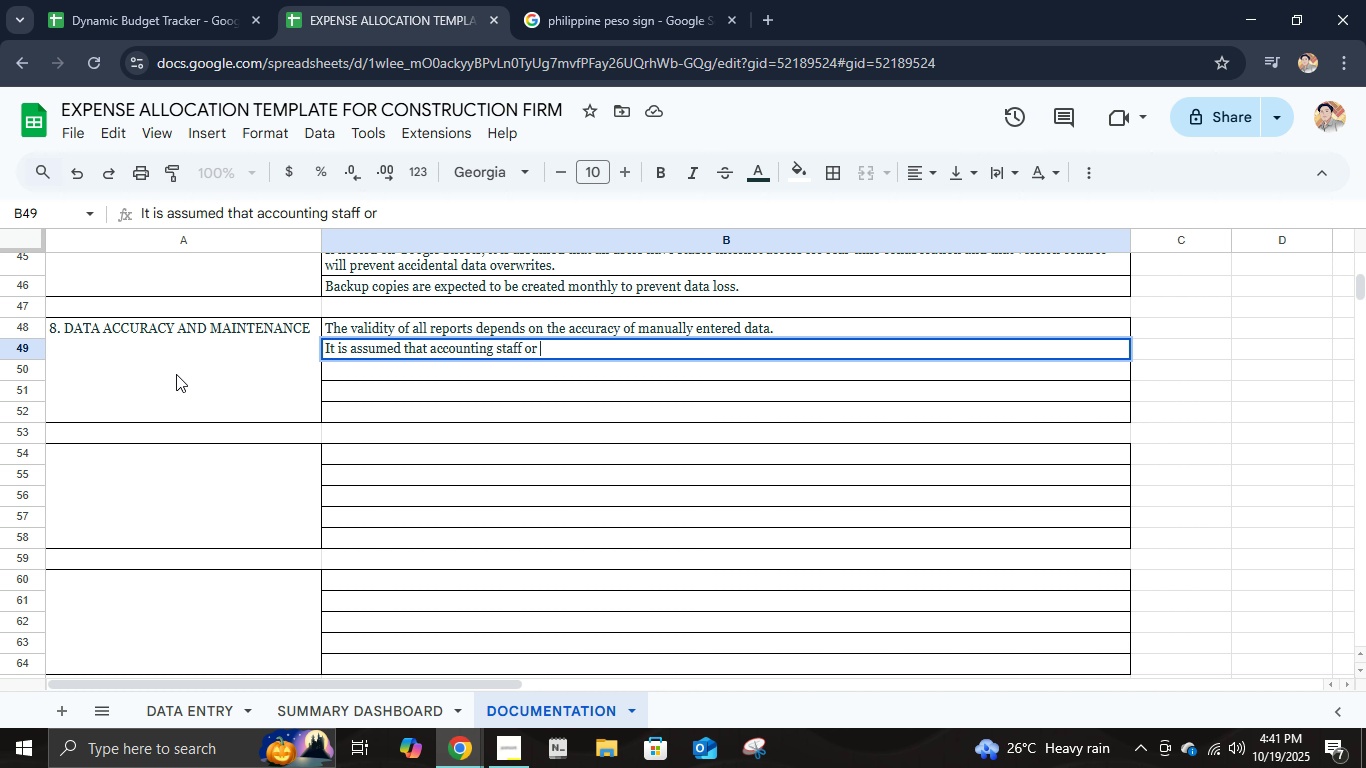 
type(project manah)
key(Backspace)
type(gers will review entries froo)
key(Backspace)
type(o)
key(Backspace)
key(Backspace)
key(Backspace)
type(or errors )
 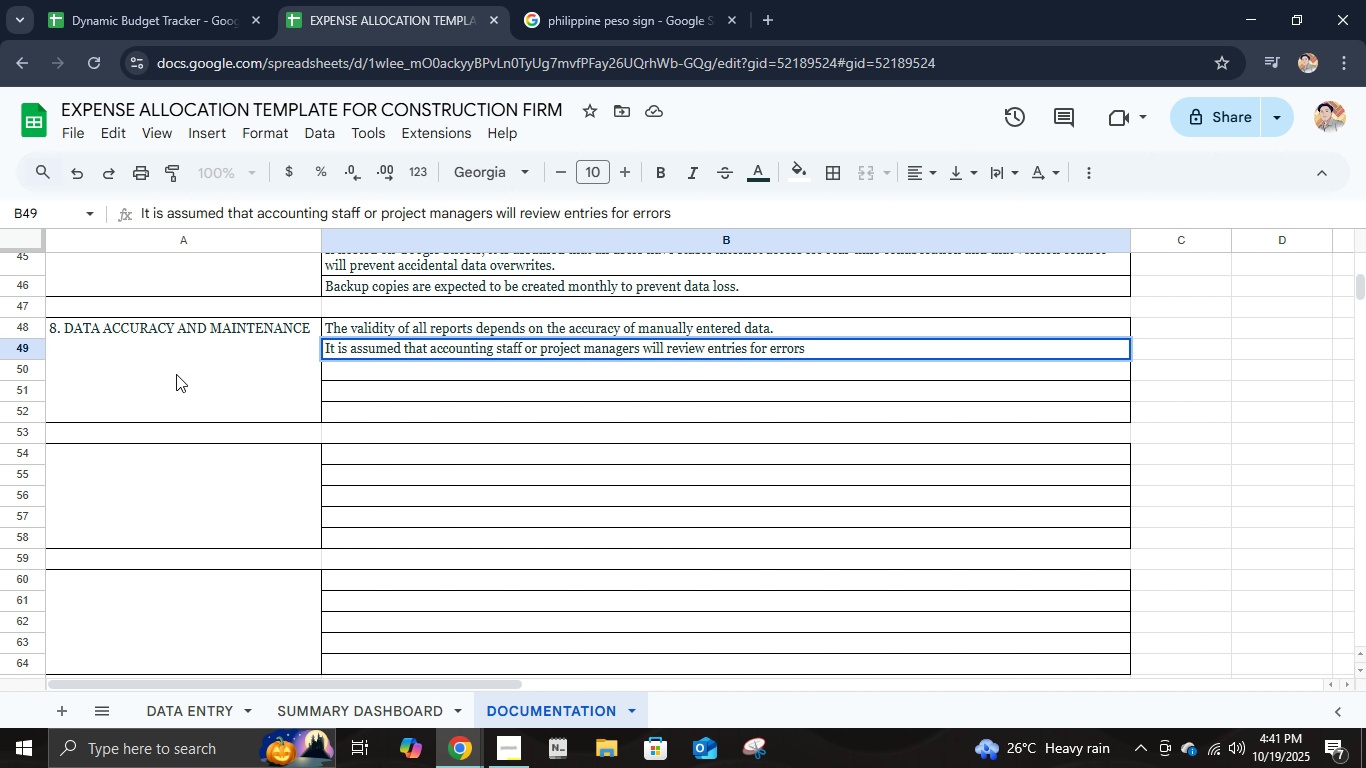 
type(before the final weekly report is generated.)
 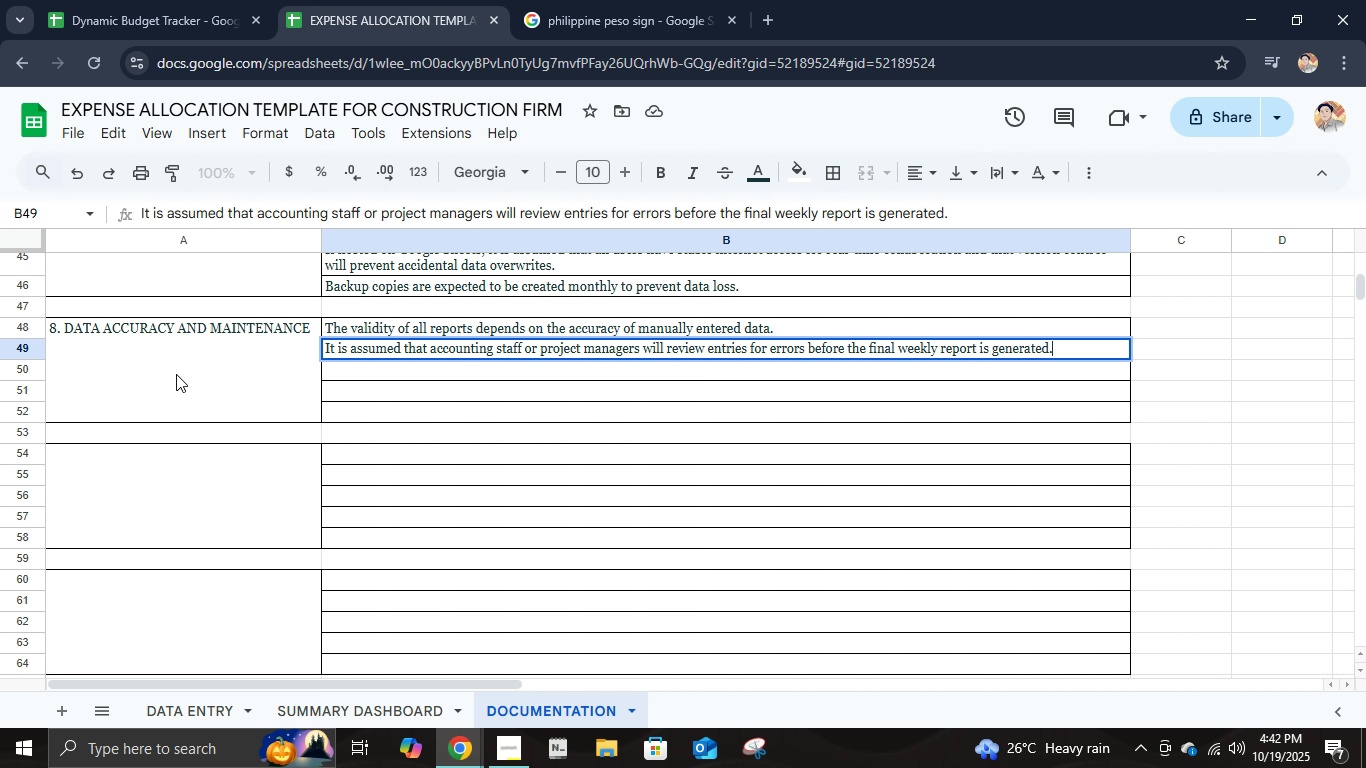 
key(Enter)
 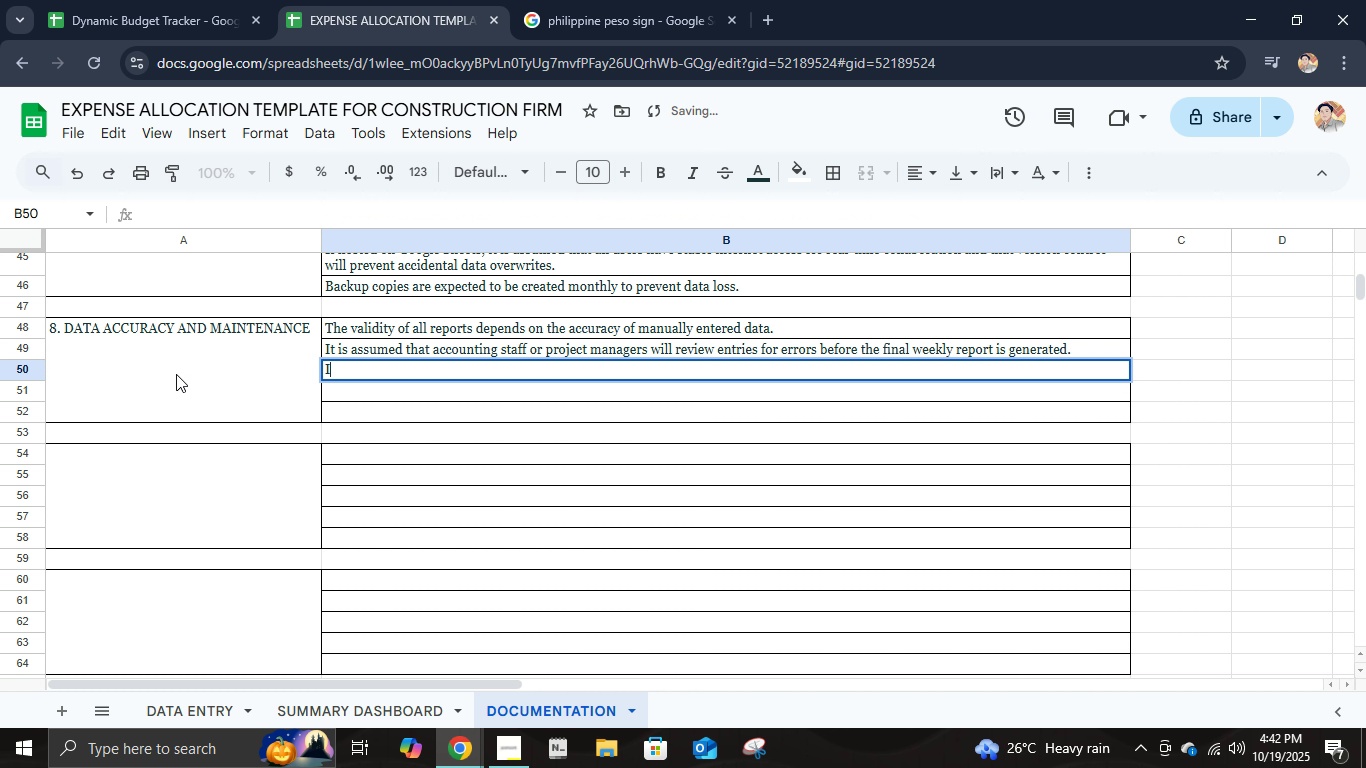 
type(Inaccurate data entry, such as missing budgets or misclassified expenses, may result in incorrect dashboard outputs.)
 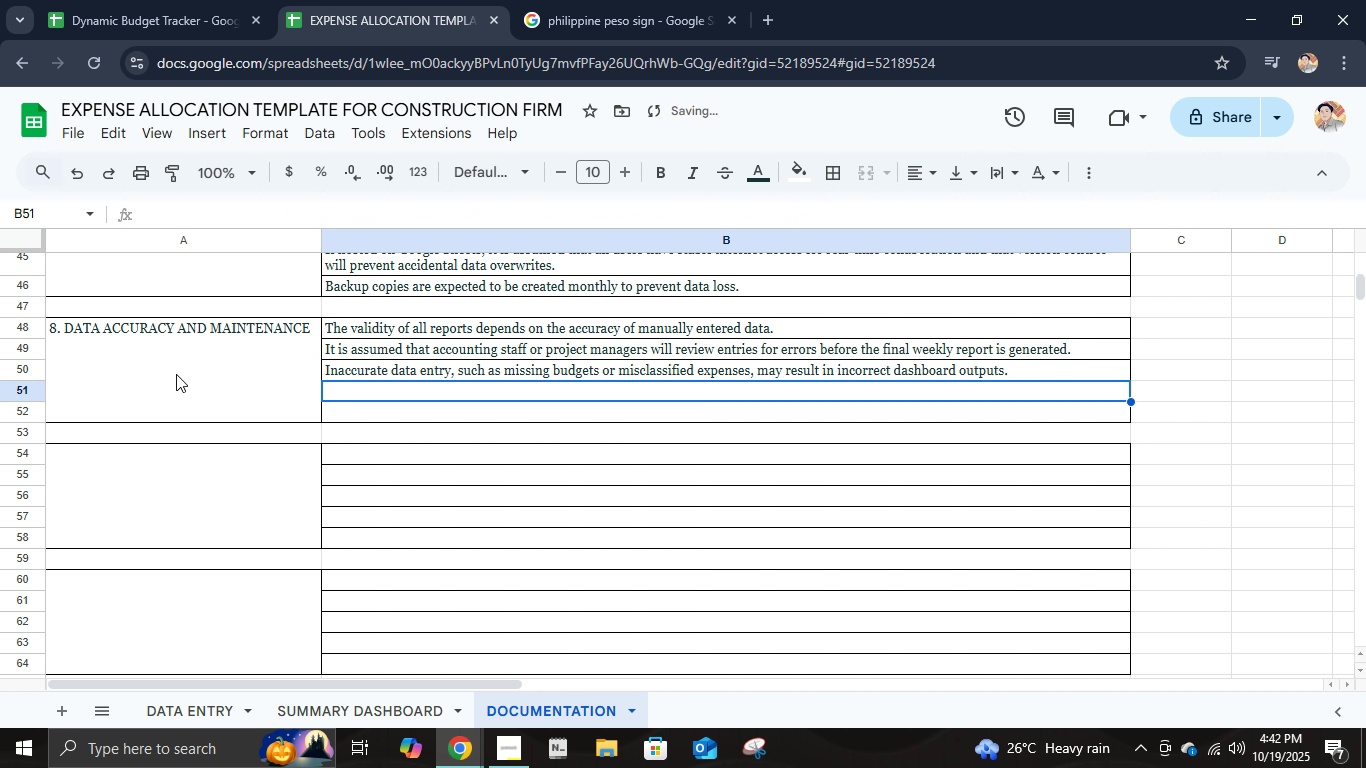 
key(Enter)
 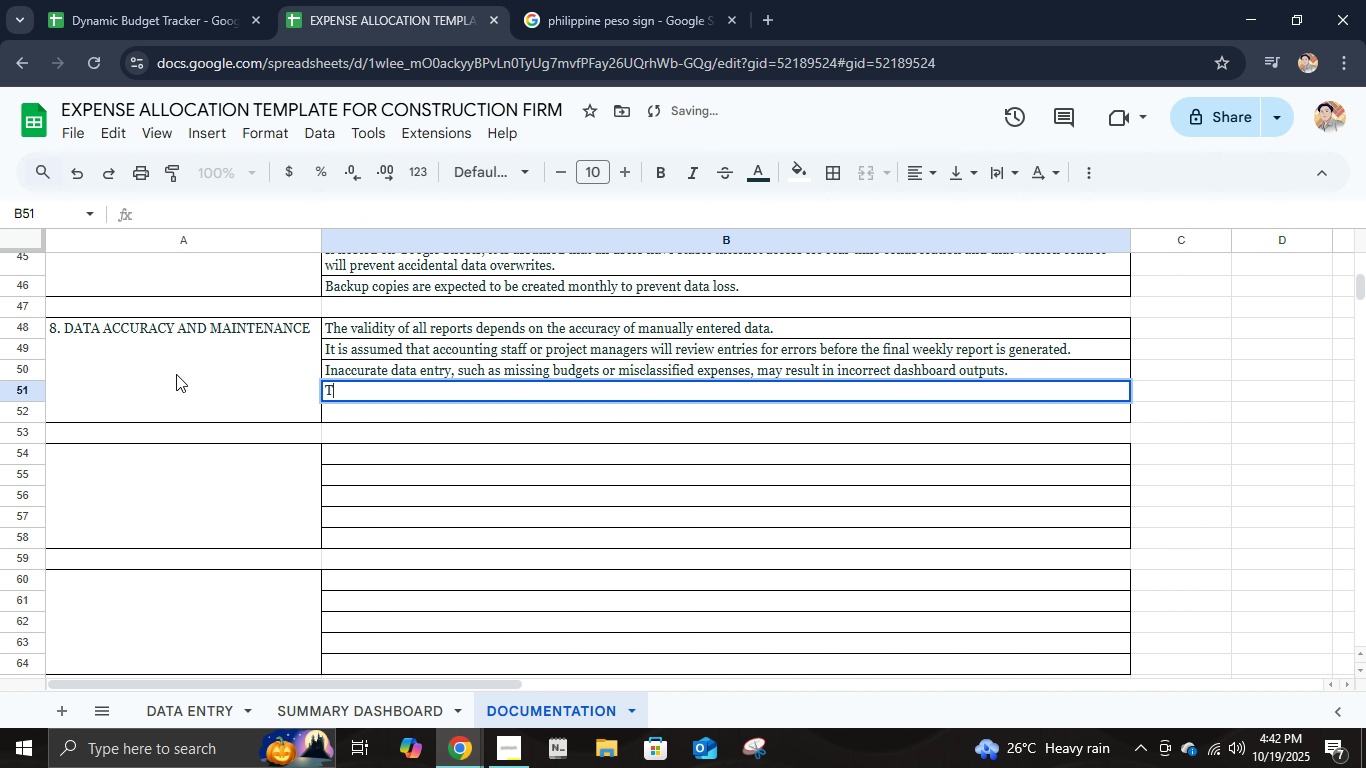 
type(The template assumes users will not delete or modit)
key(Backspace)
type(fy.)
key(Backspace)
type( fom)
key(Backspace)
type(rmulas in cells that calculate totals or summaries.)
 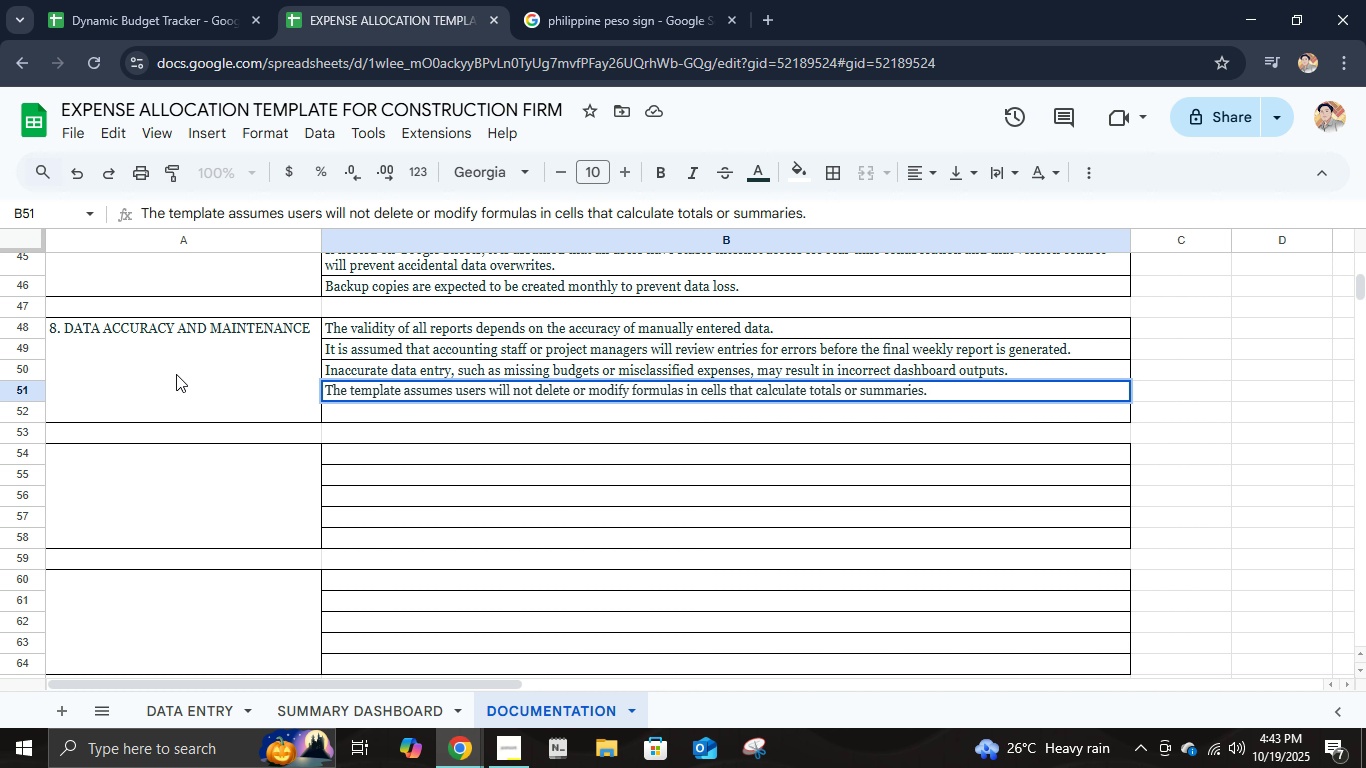 
key(Enter)
 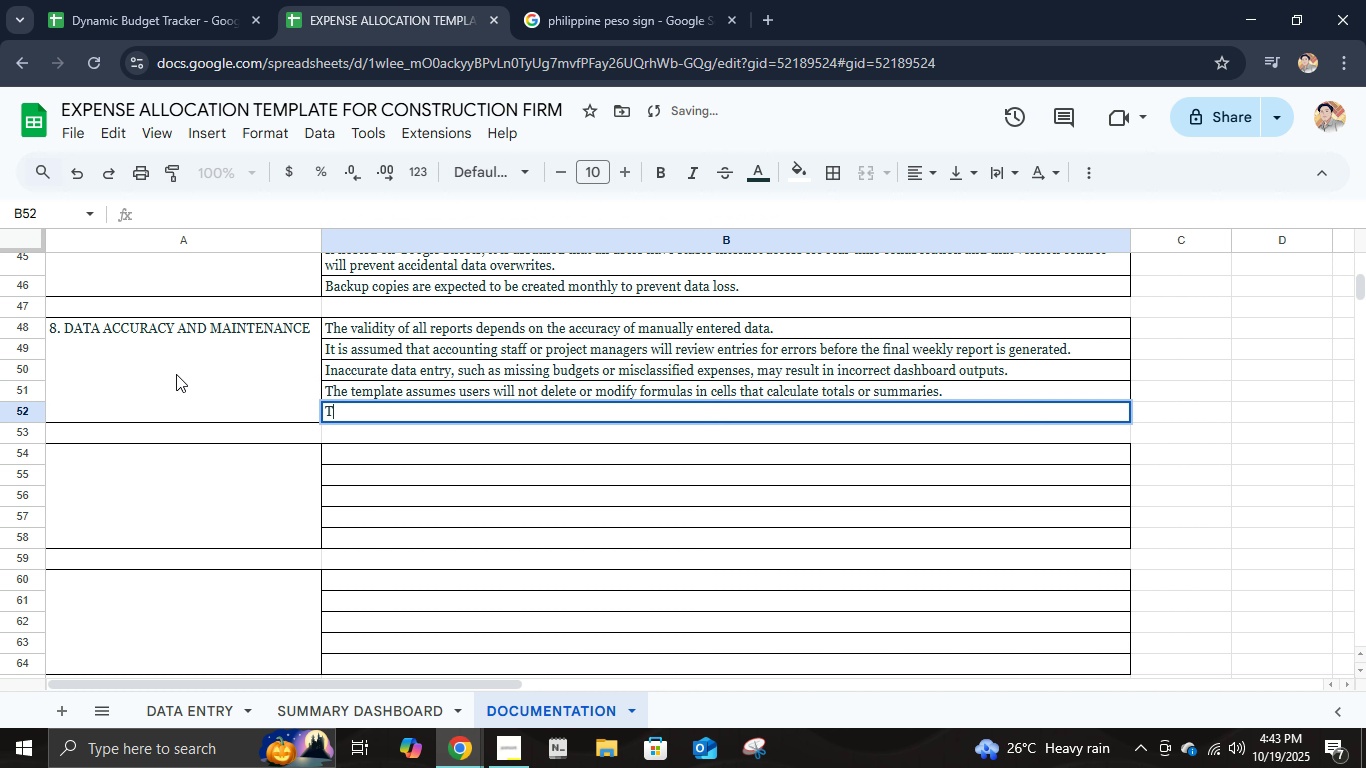 
type(To miain)
key(Backspace)
key(Backspace)
key(Backspace)
key(Backspace)
type(aintain performance, it is recomd)
key(Backspace)
type(mended to limit the spreadsheetto )
key(Backspace)
key(Backspace)
key(Backspace)
type( to 500 rows, older records can be archived.)
 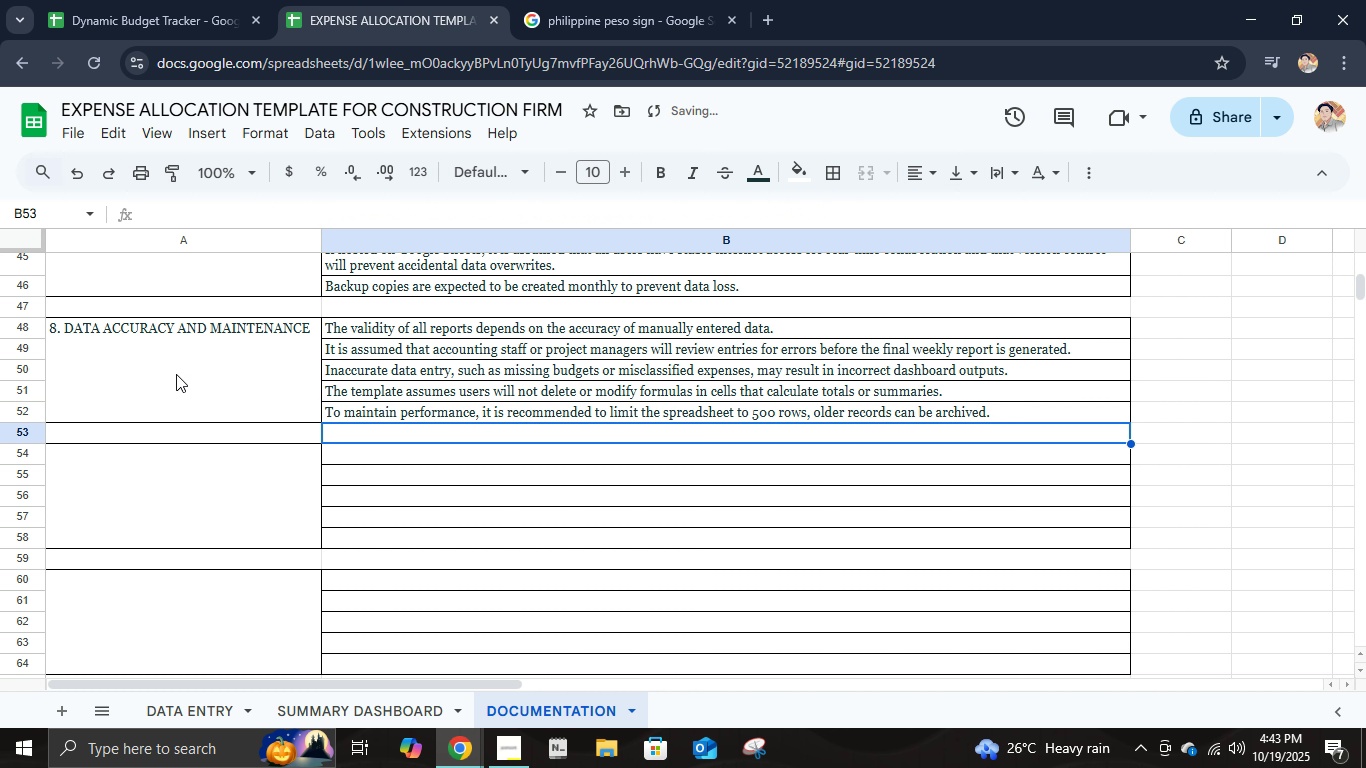 
key(Enter)
 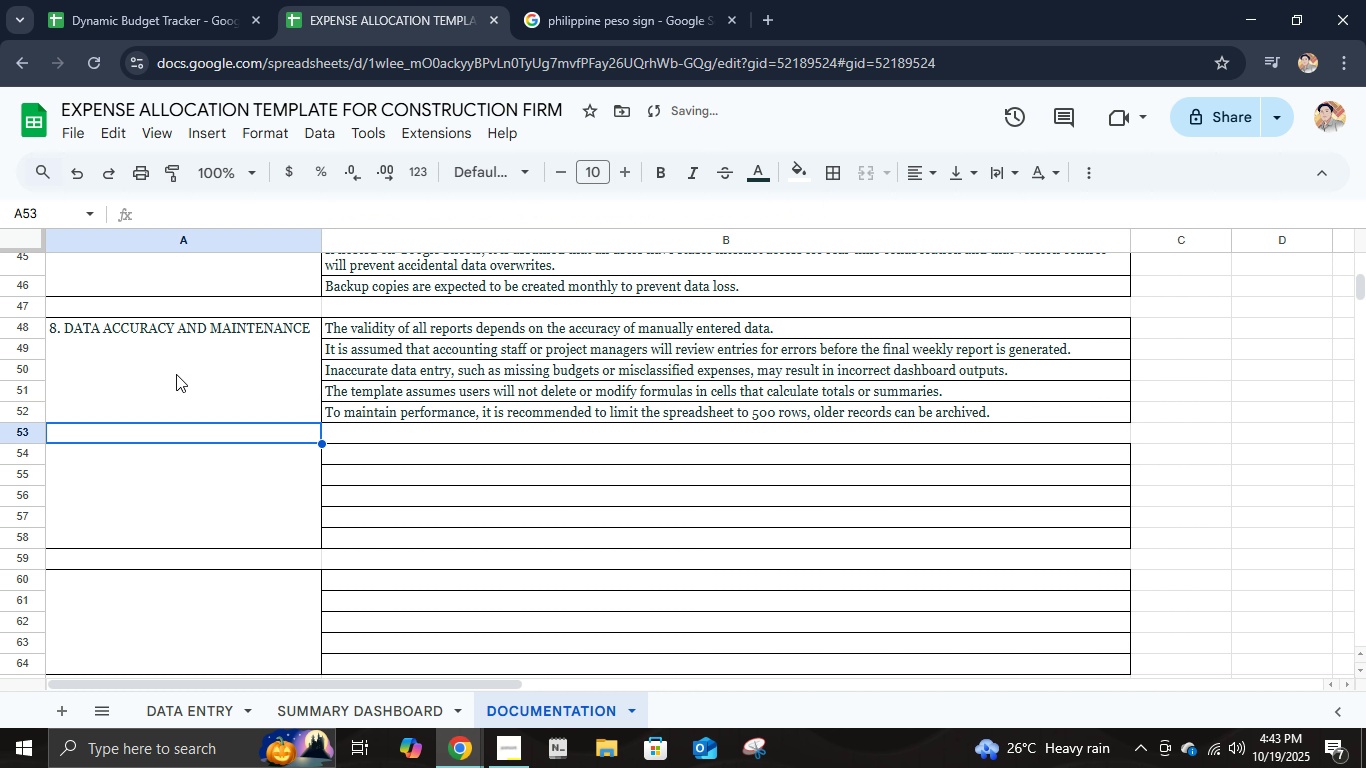 
key(ArrowLeft)
 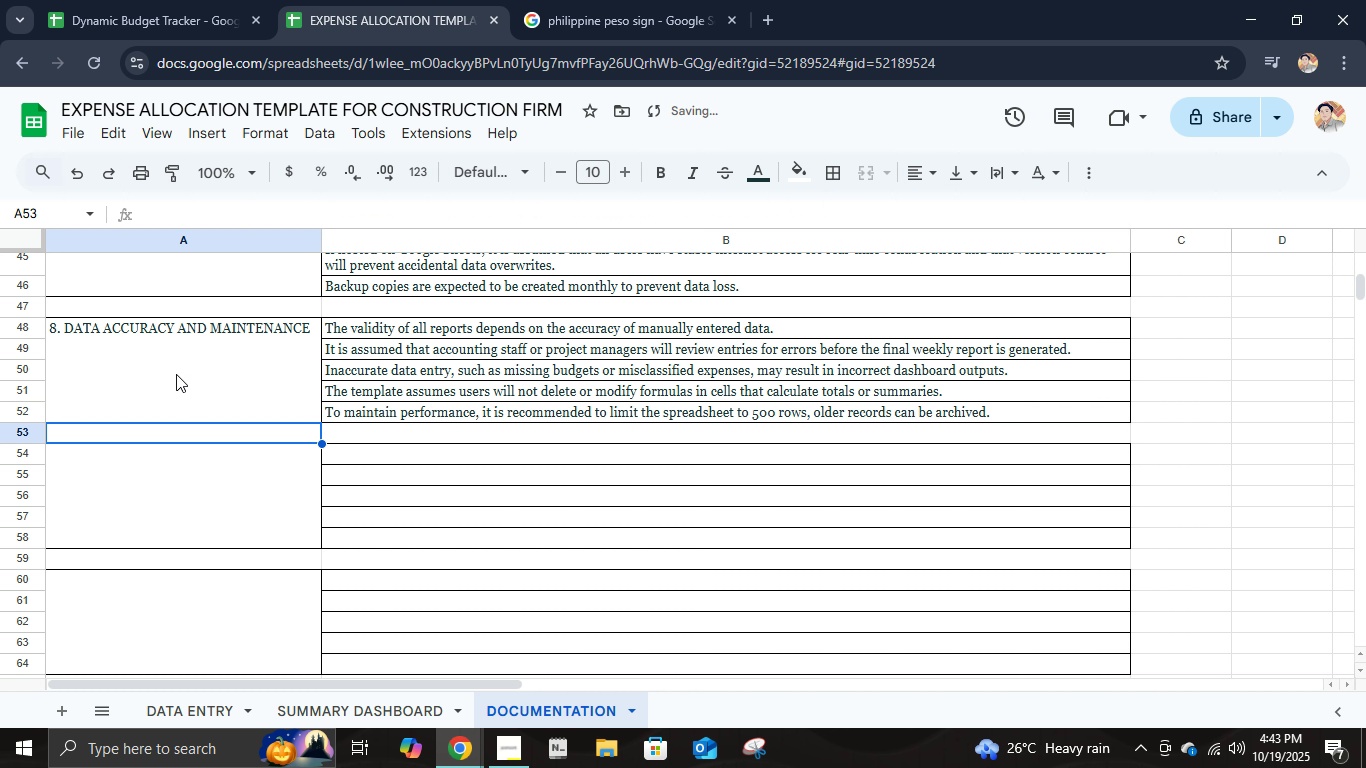 
key(ArrowDown)
 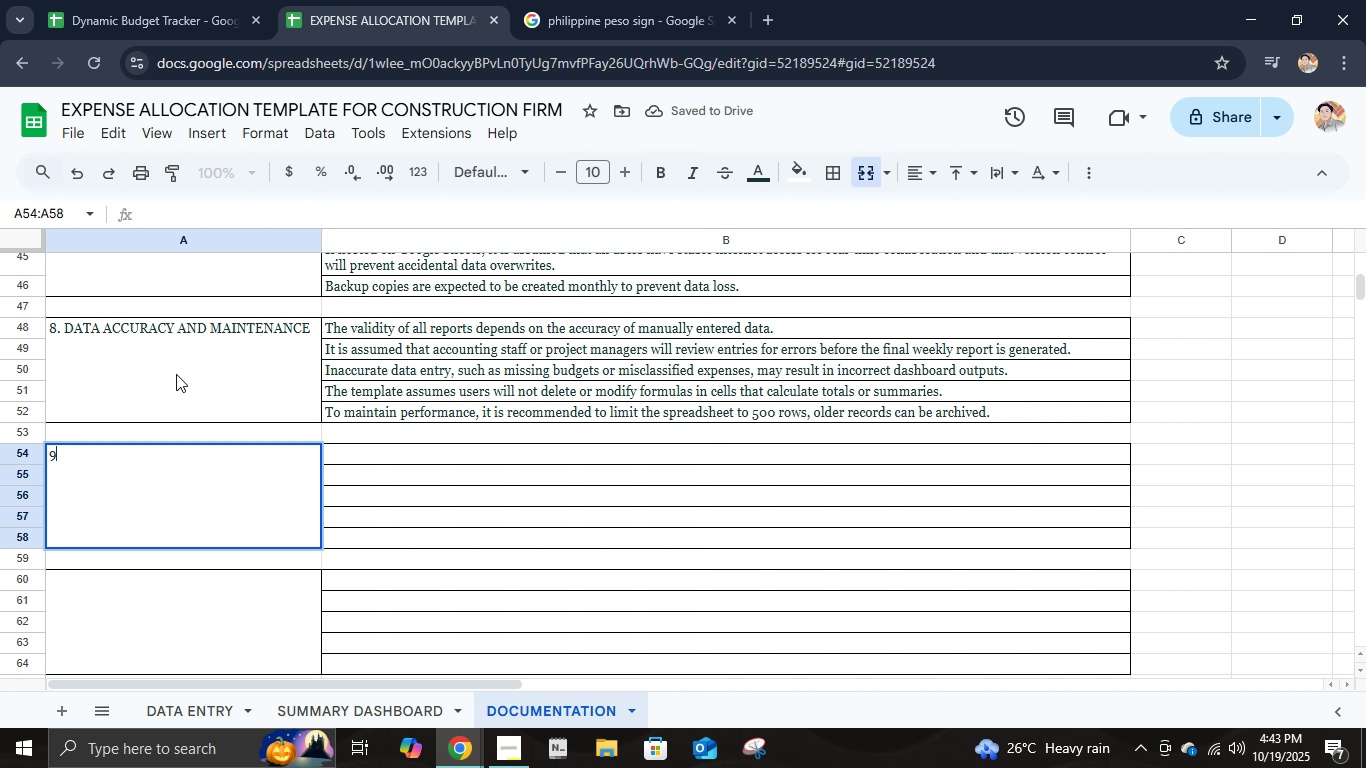 
type(9. TECHNICAL AND FORMATTINGH)
key(Backspace)
type( ASSUP)
key(Backspace)
type(MPTIONS)
key(Tab)
 